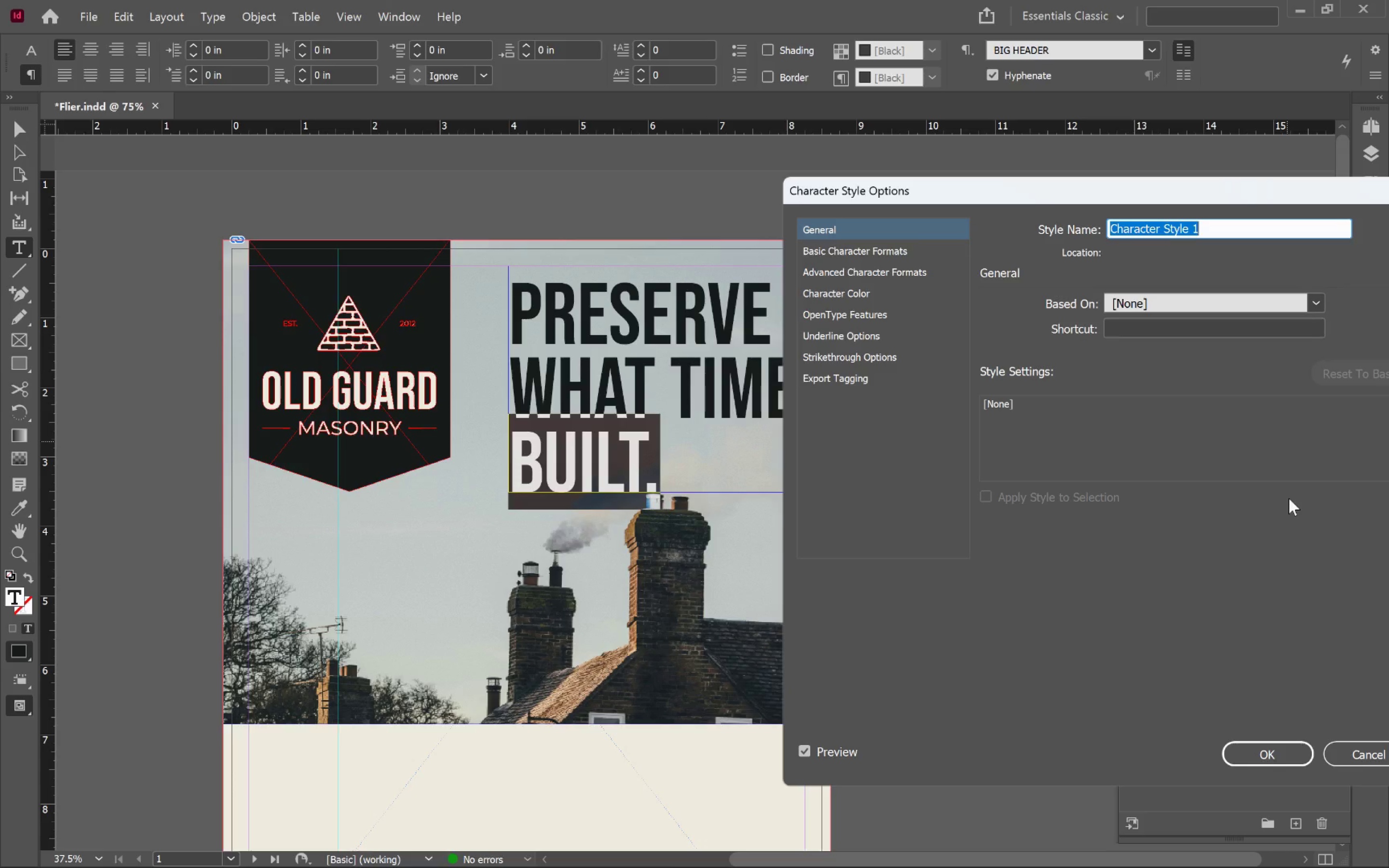 
type(Clay Color)
 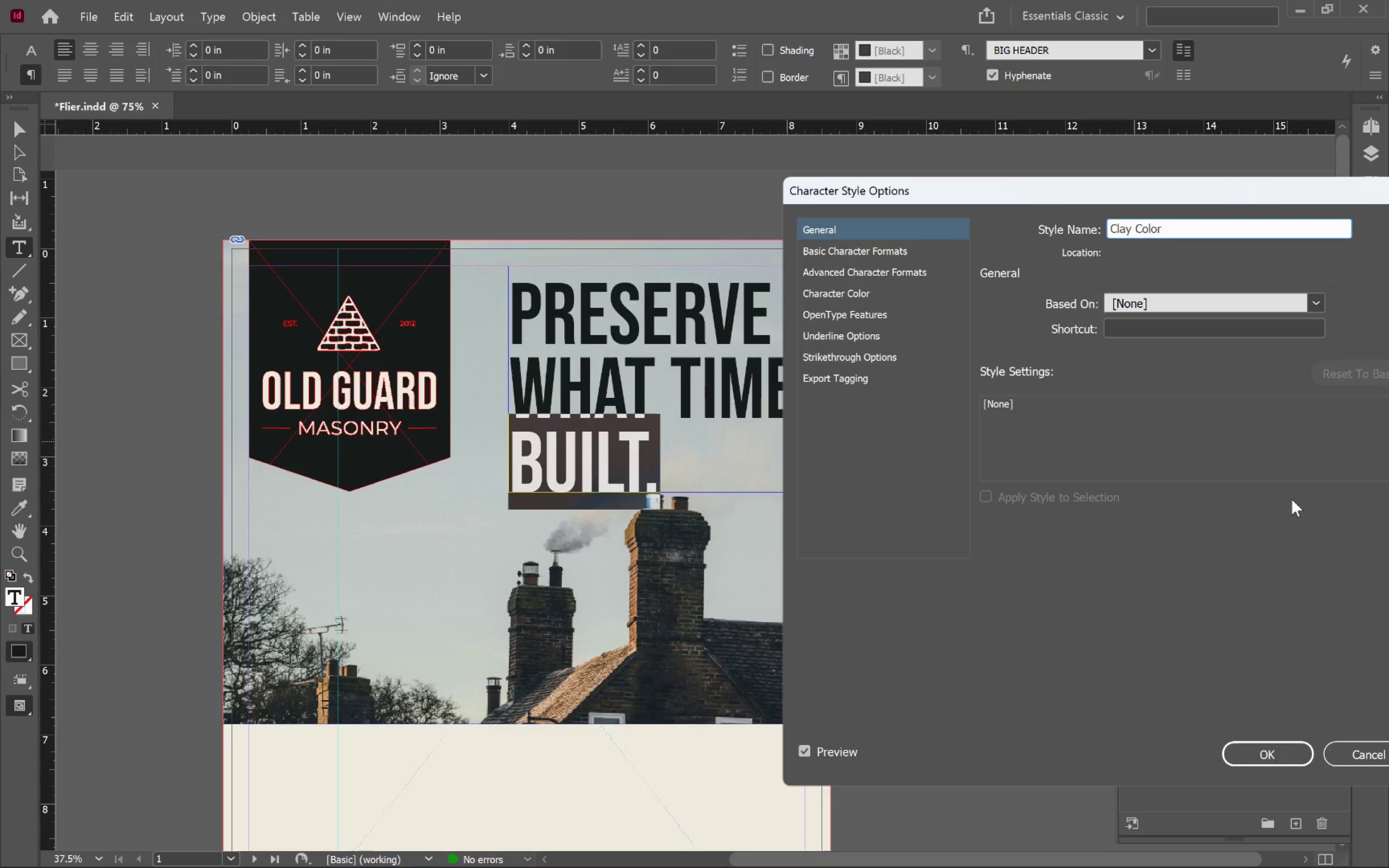 
left_click([877, 291])
 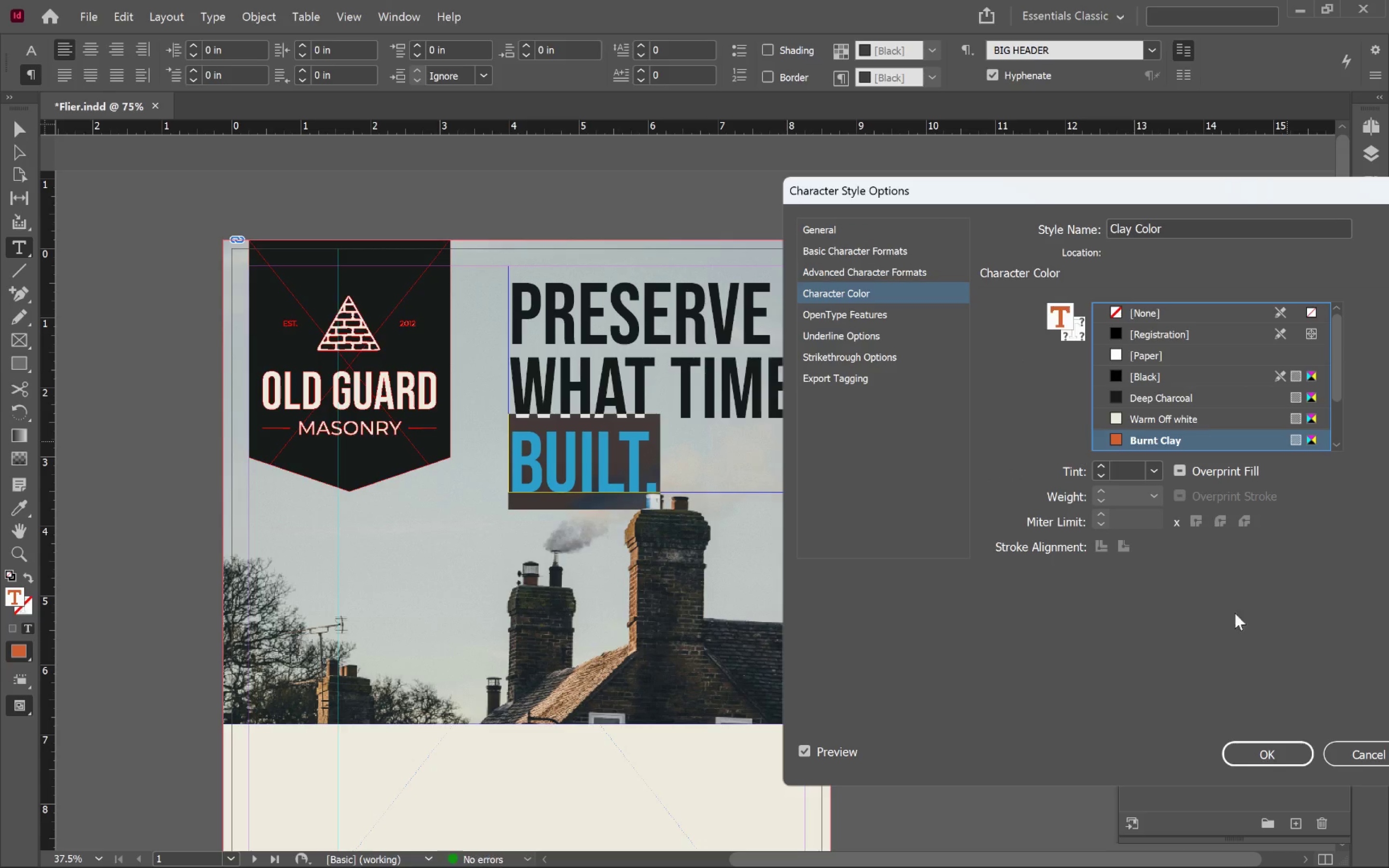 
left_click([1280, 747])
 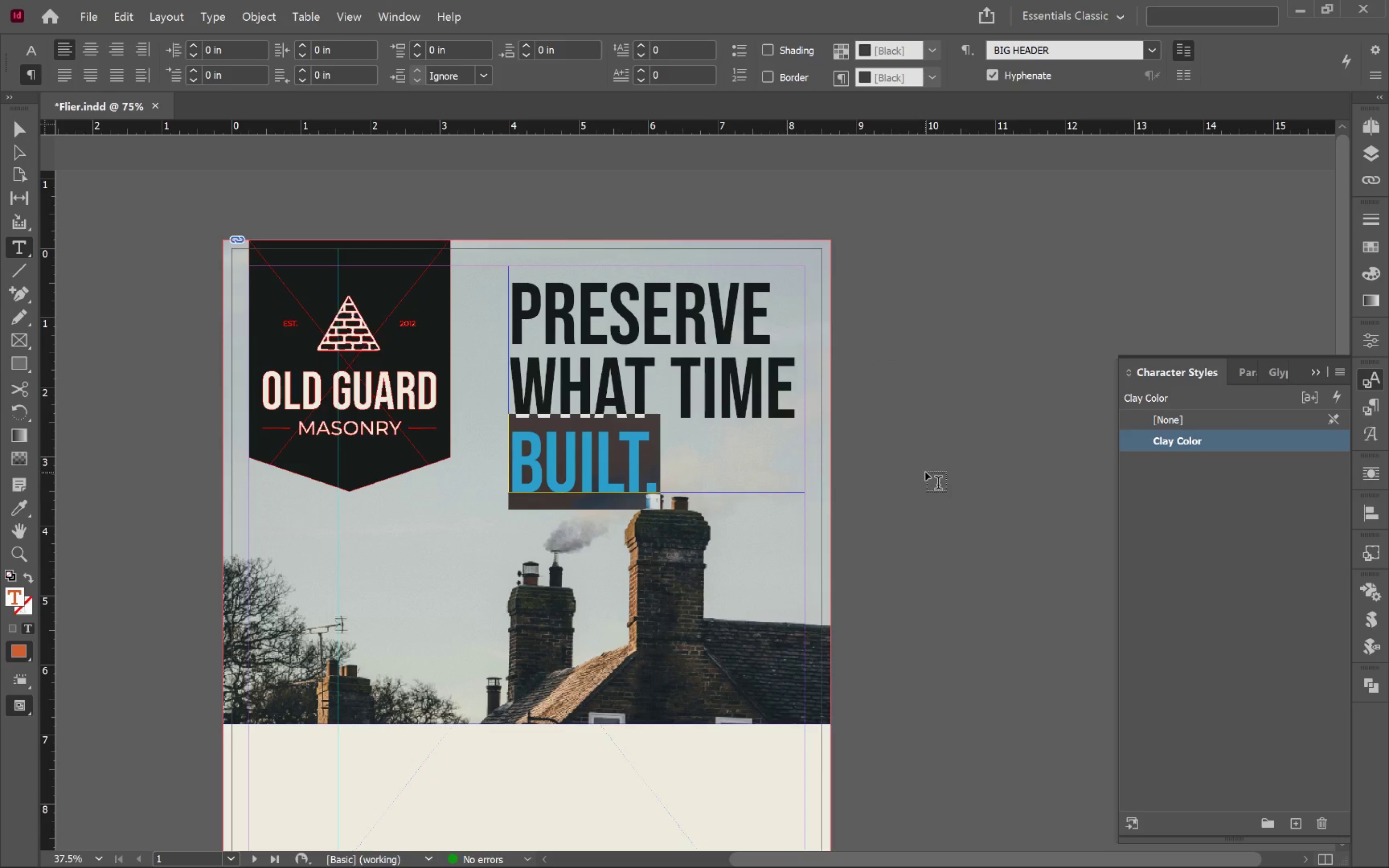 
hold_key(key=ControlLeft, duration=1.19)
left_click([926, 472])
 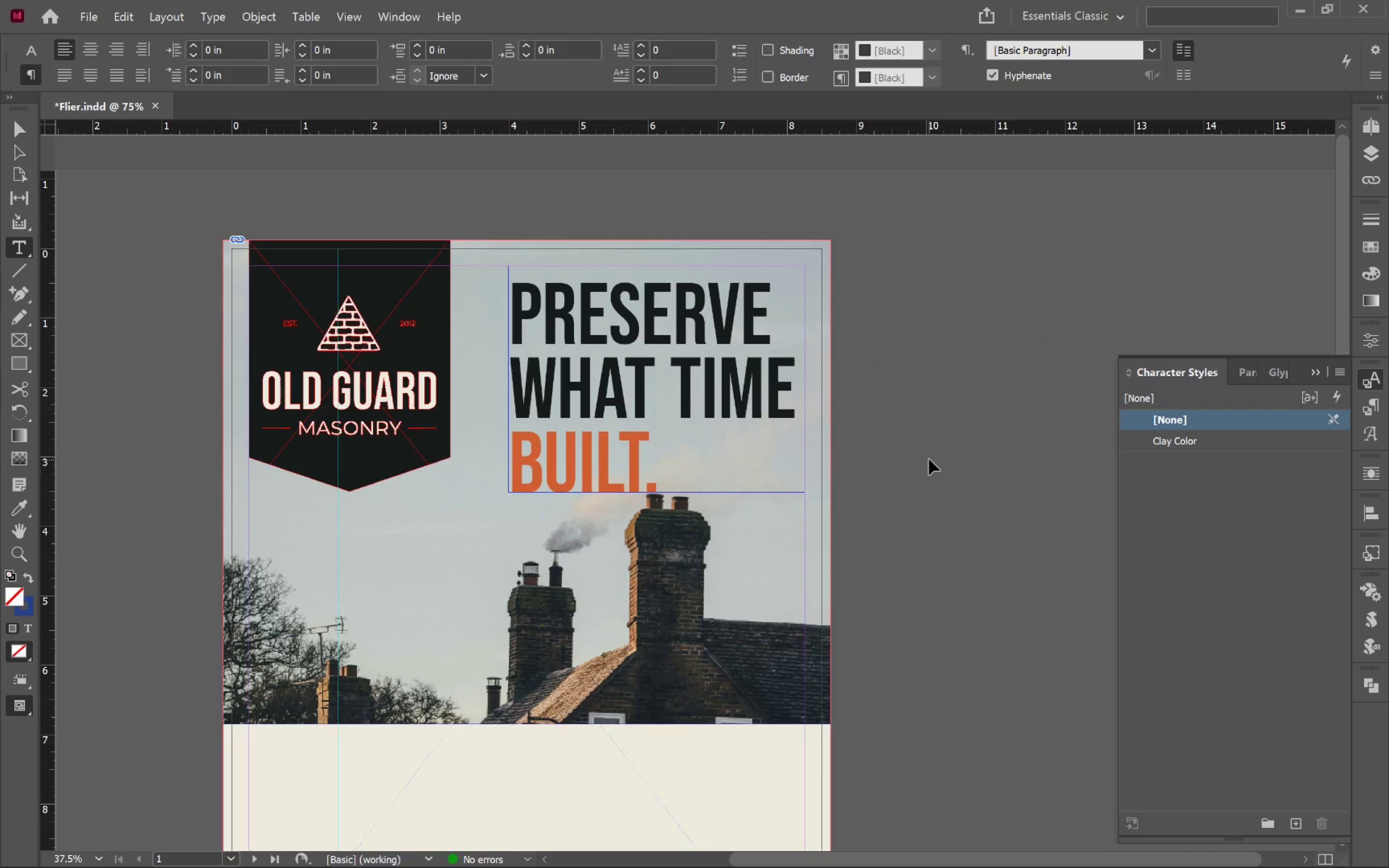 
left_click([929, 459])
 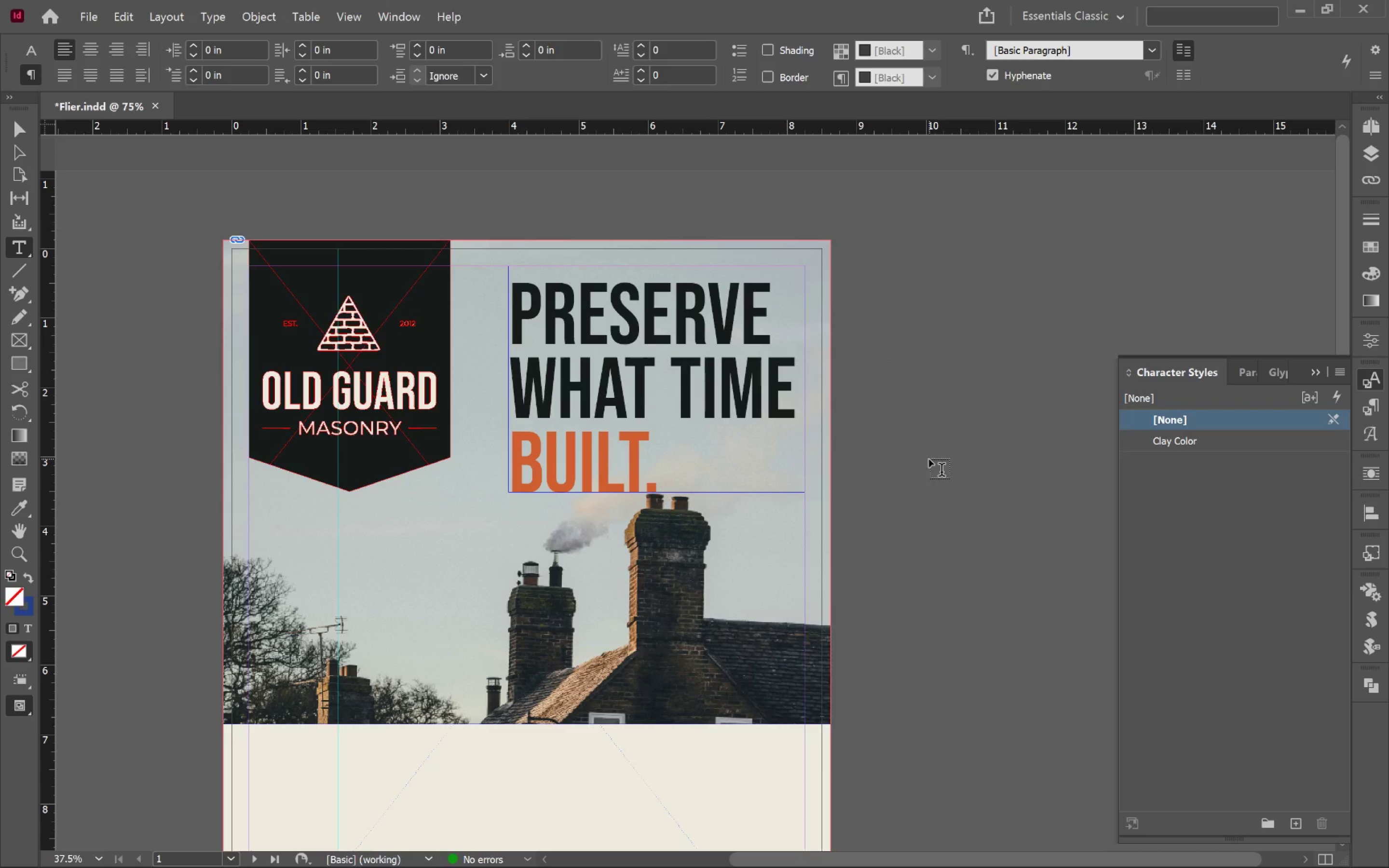 
key(V)
 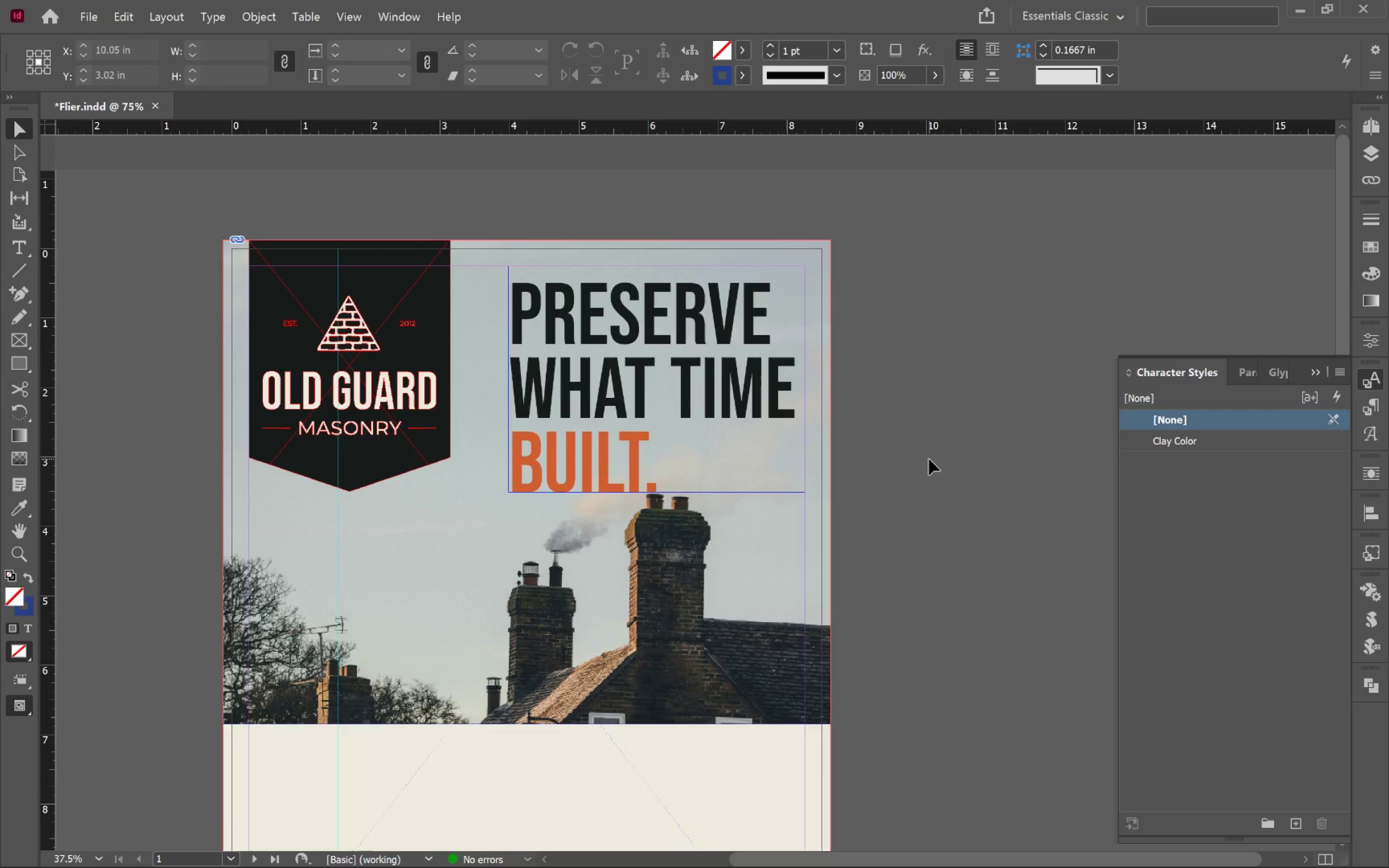 
left_click([929, 459])
 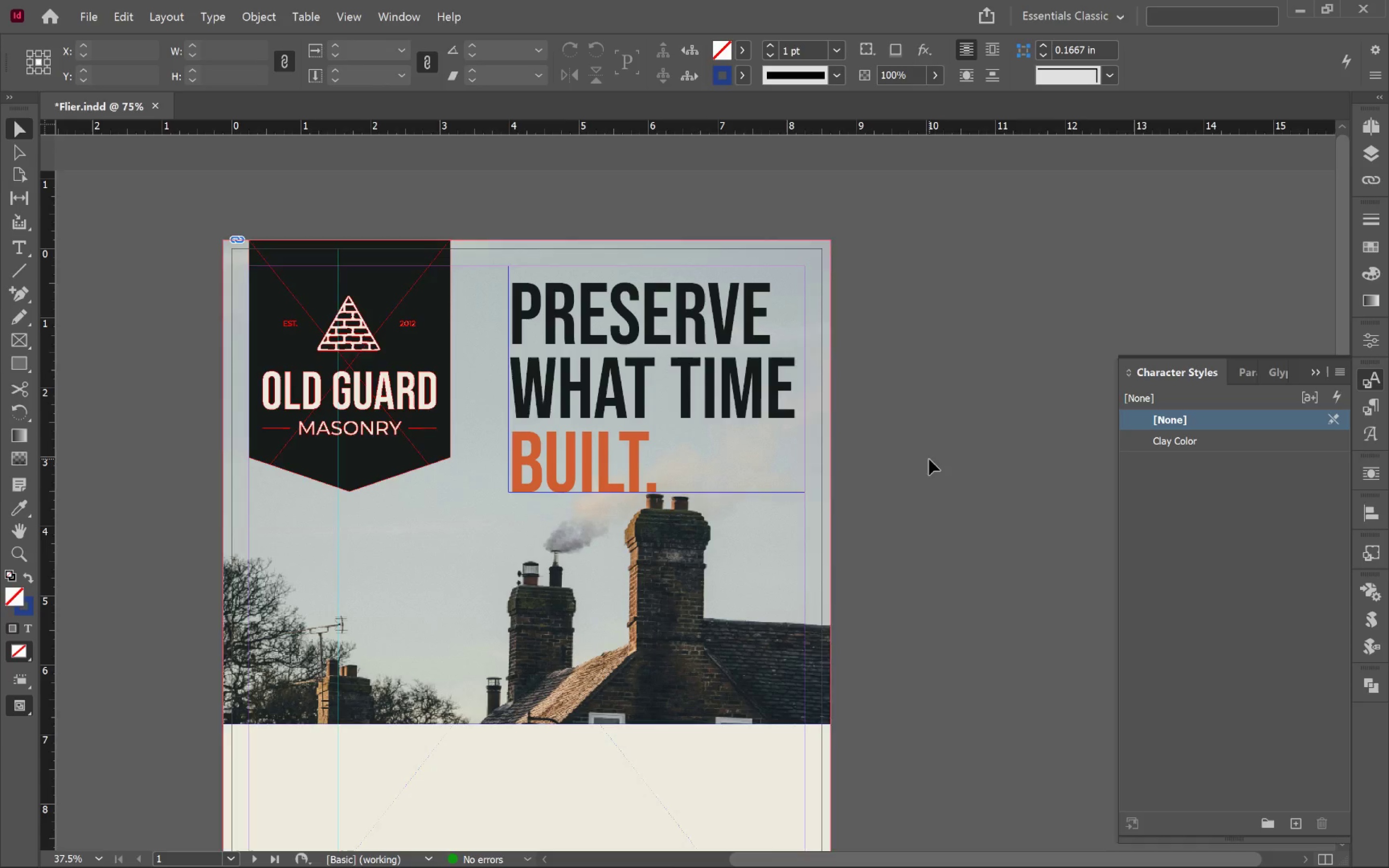 
key(W)
 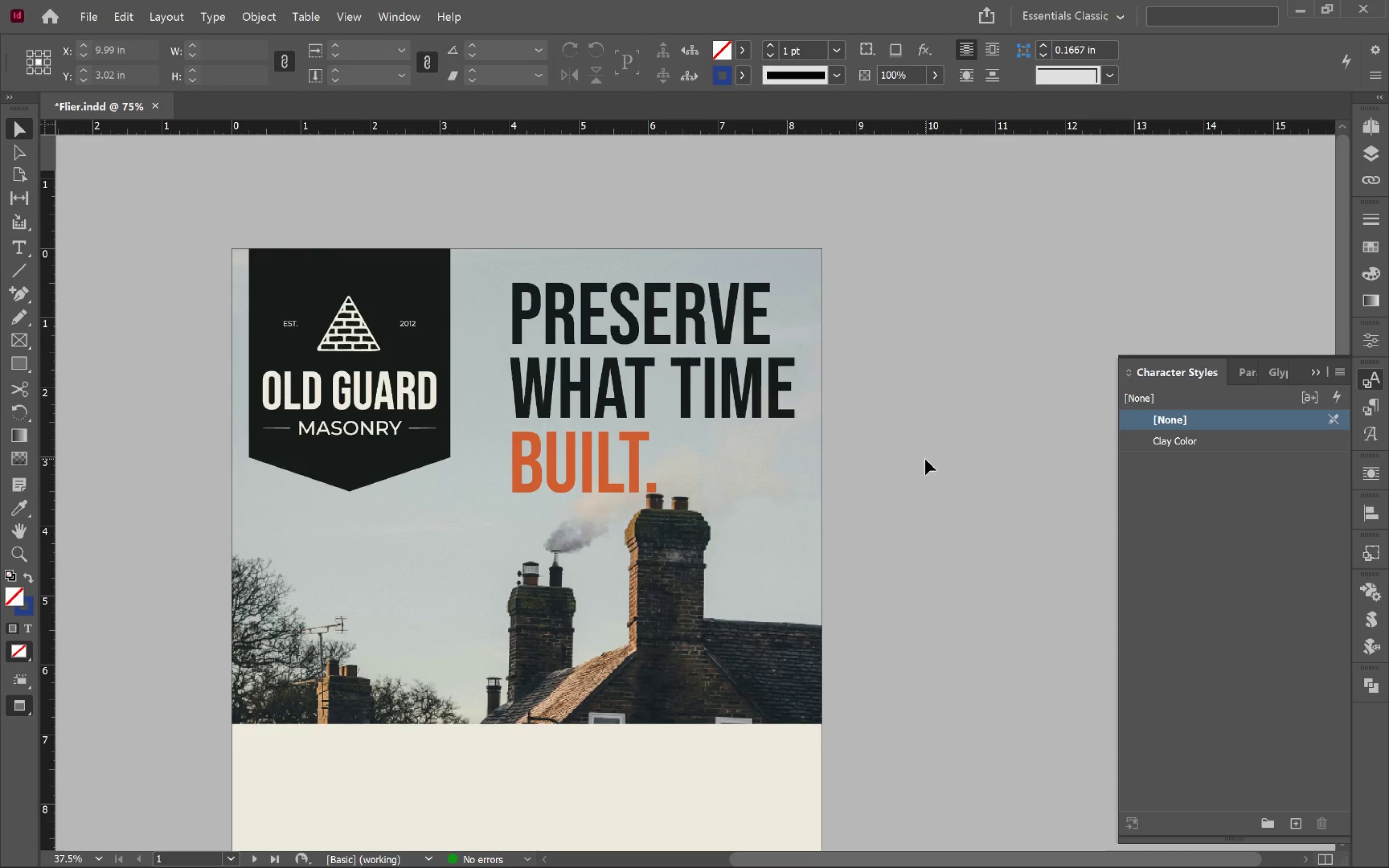 
wait(5.74)
 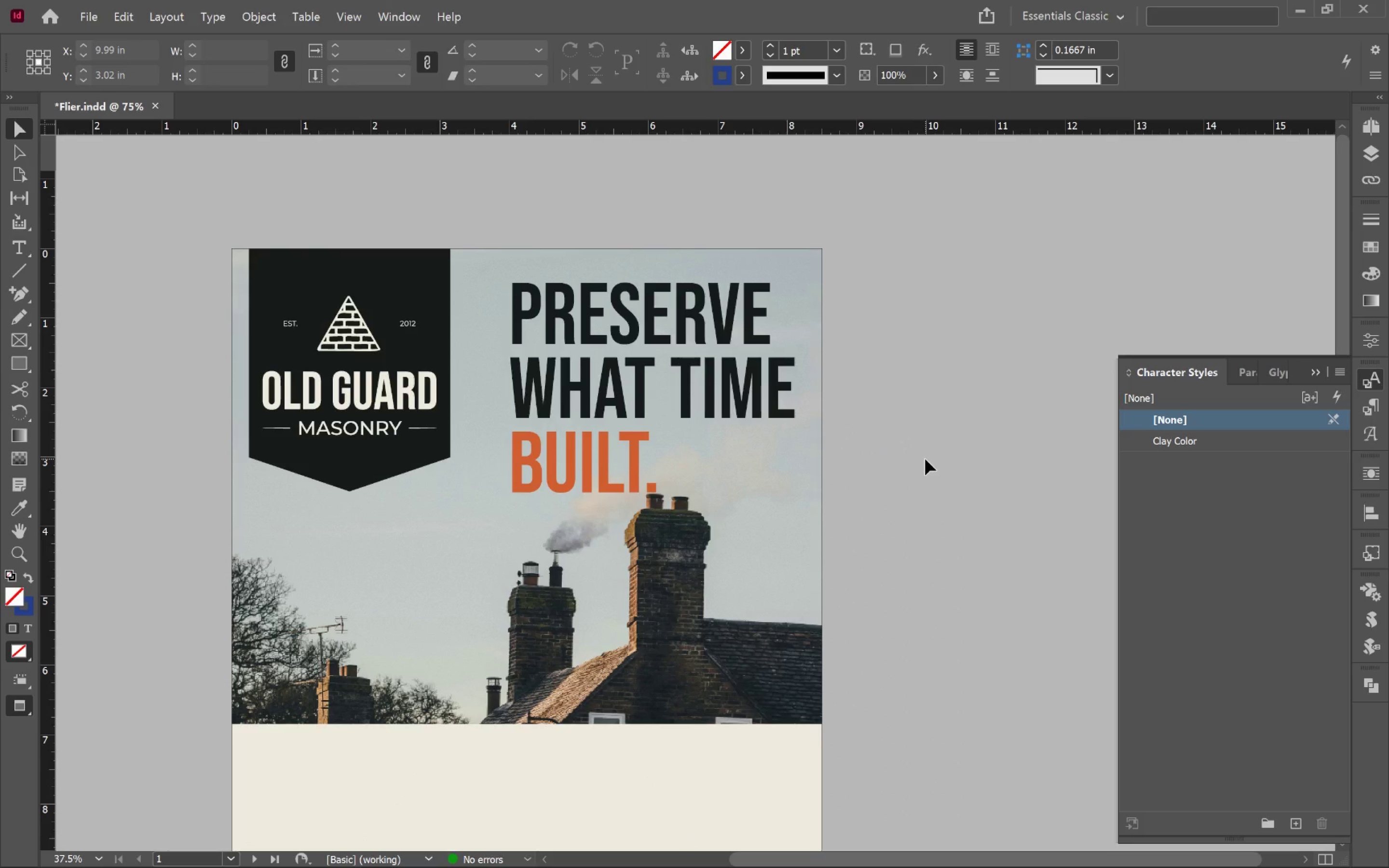 
left_click([327, 258])
 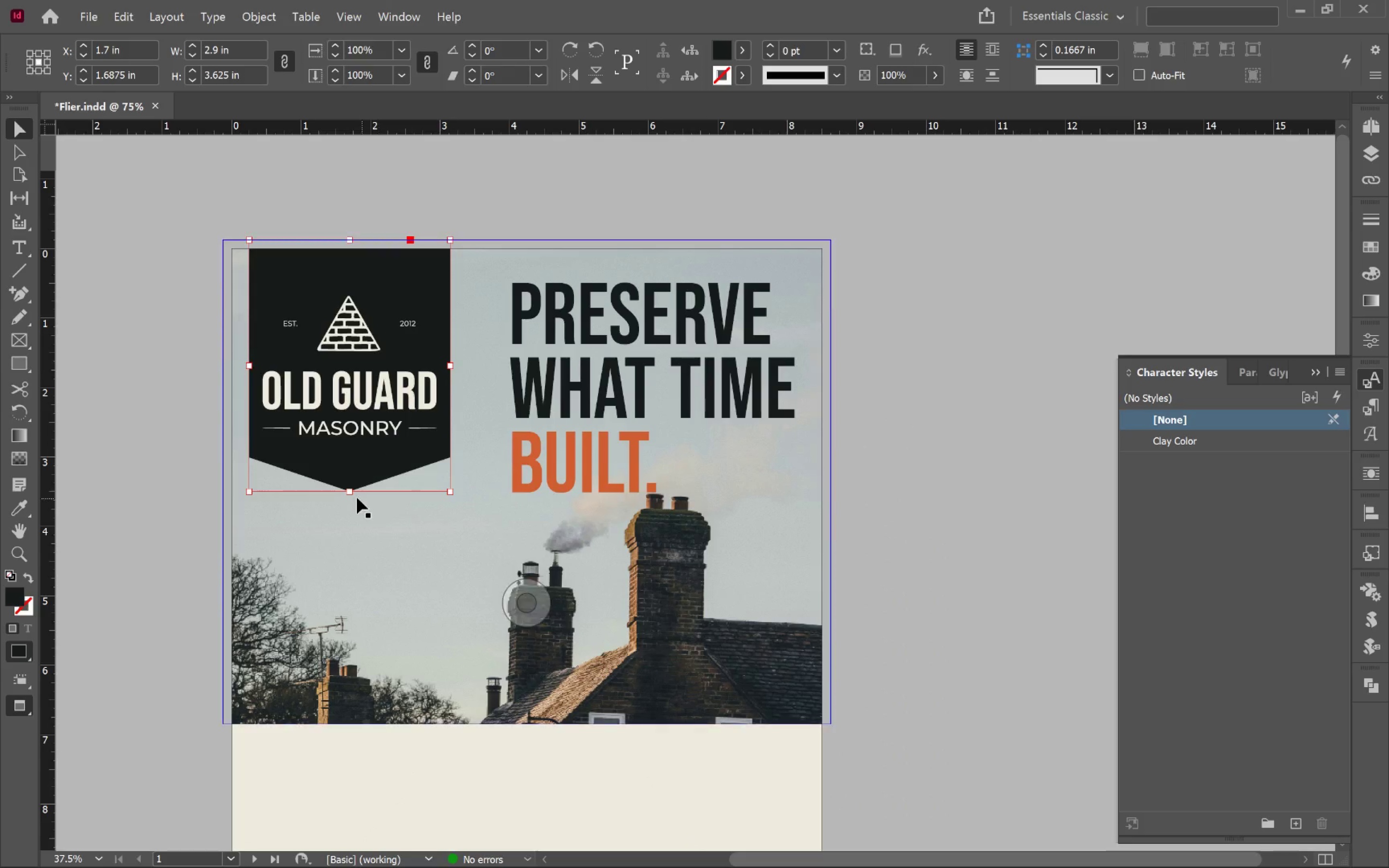 
left_click_drag(start_coordinate=[352, 493], to_coordinate=[355, 493])
 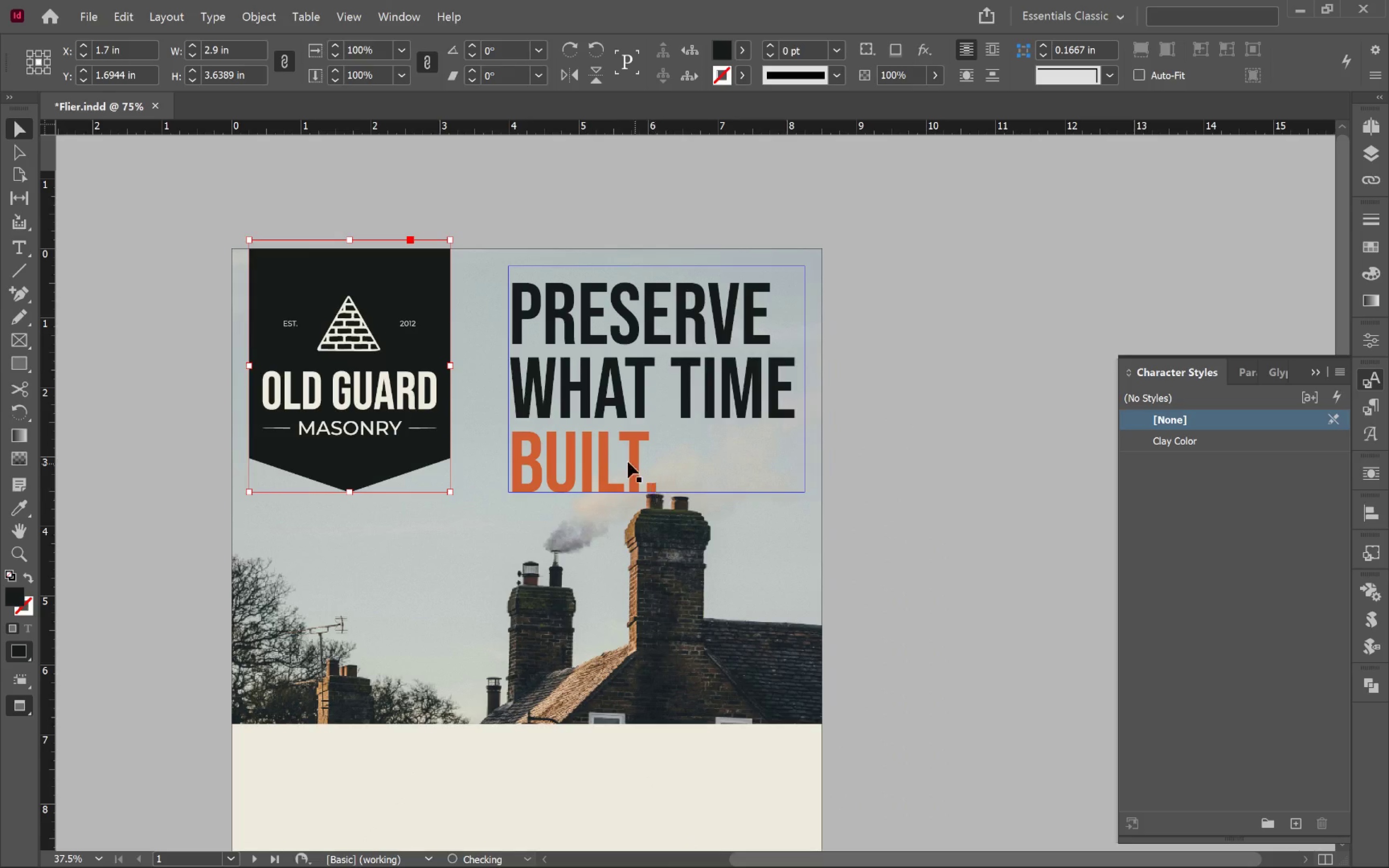 
left_click([606, 458])
 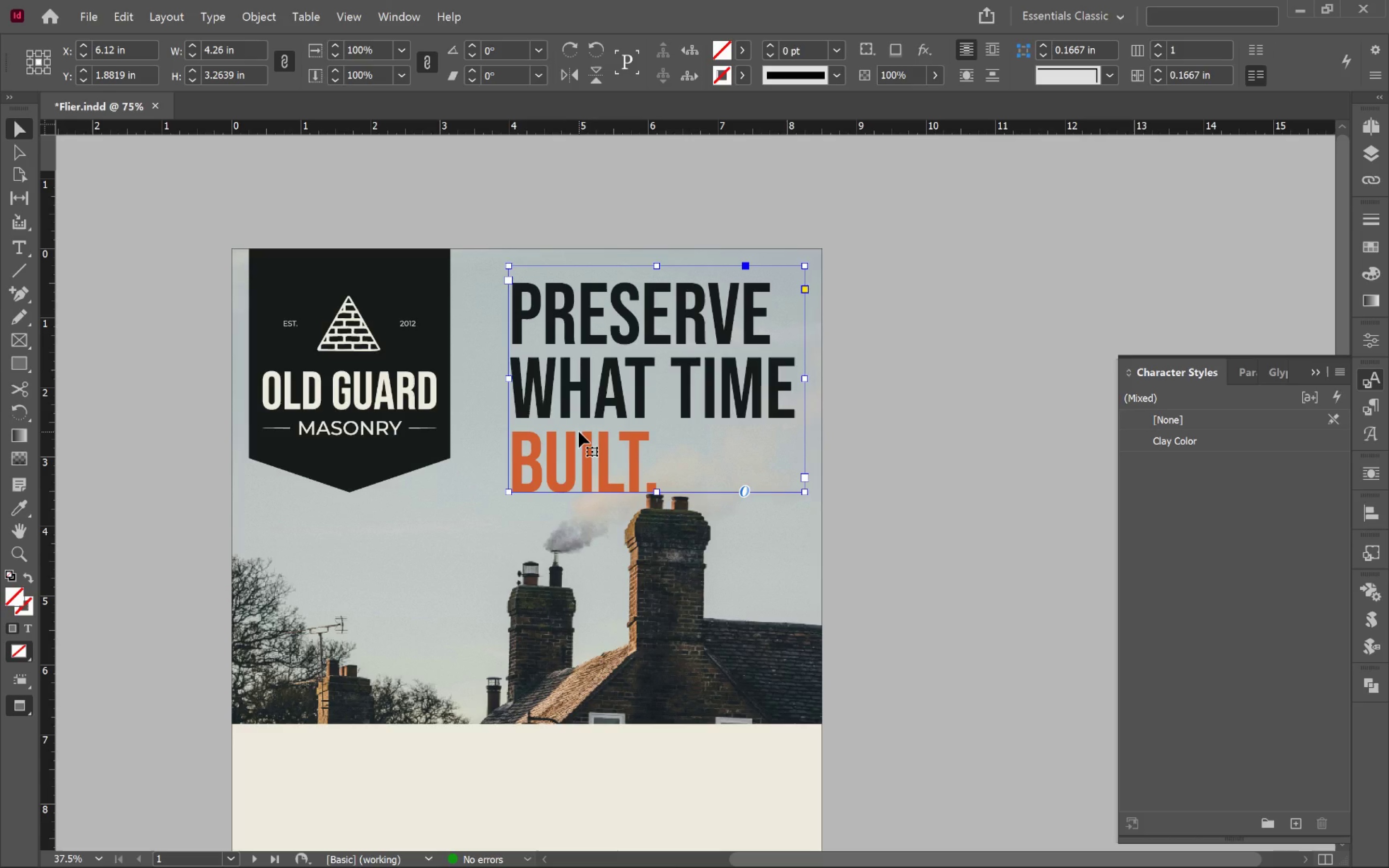 
wait(14.86)
 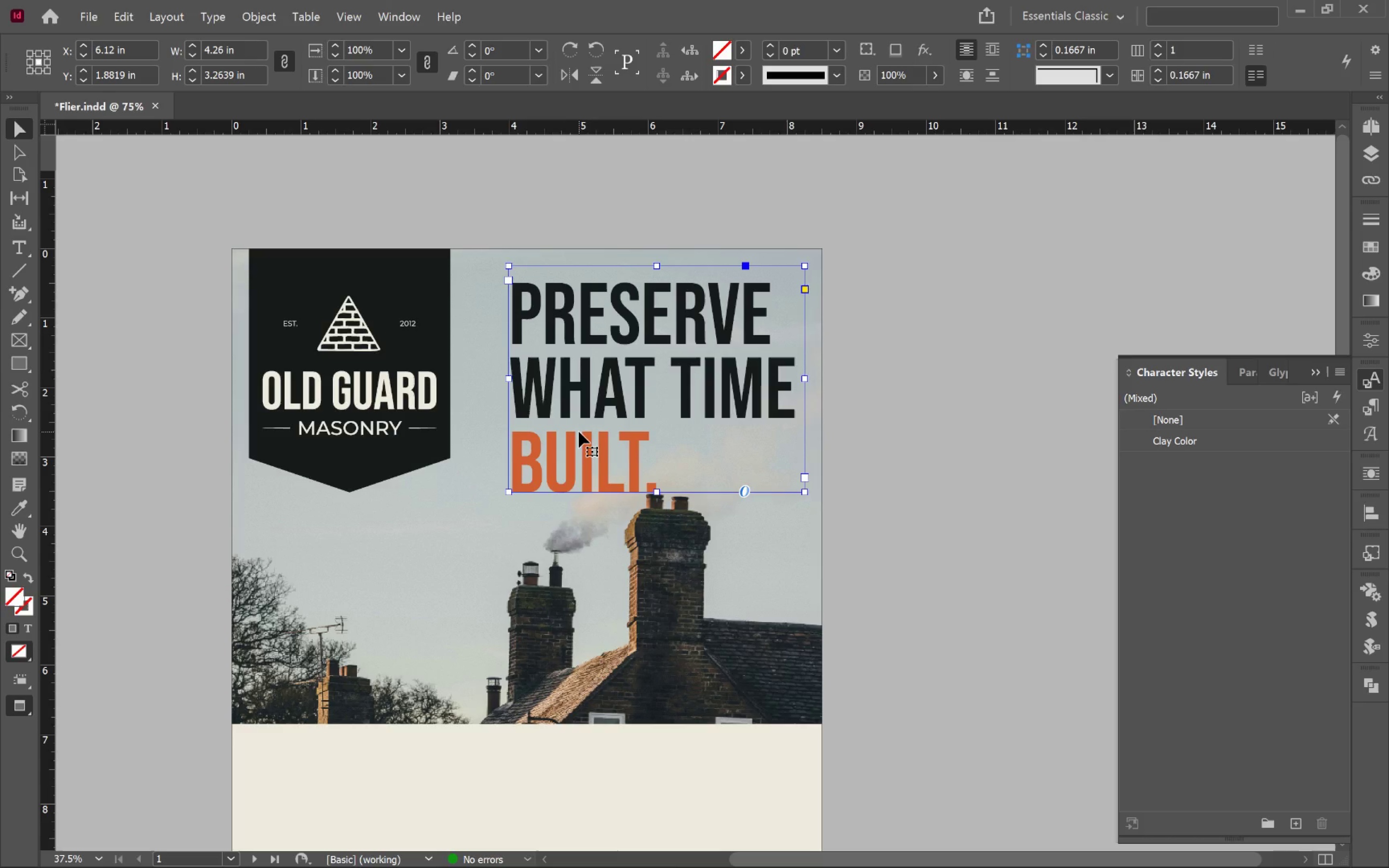 
key(W)
 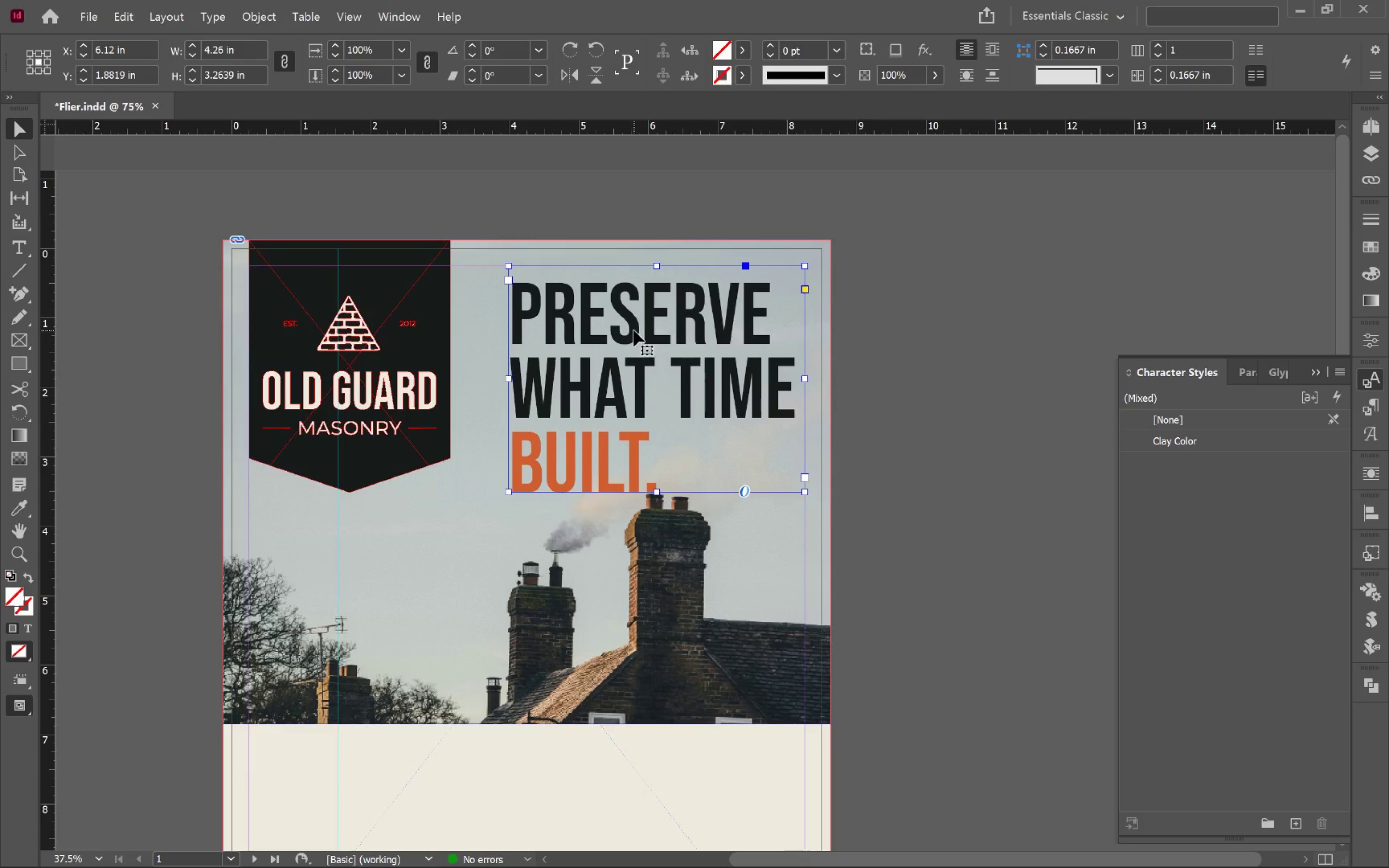 
left_click_drag(start_coordinate=[634, 330], to_coordinate=[377, 574])
 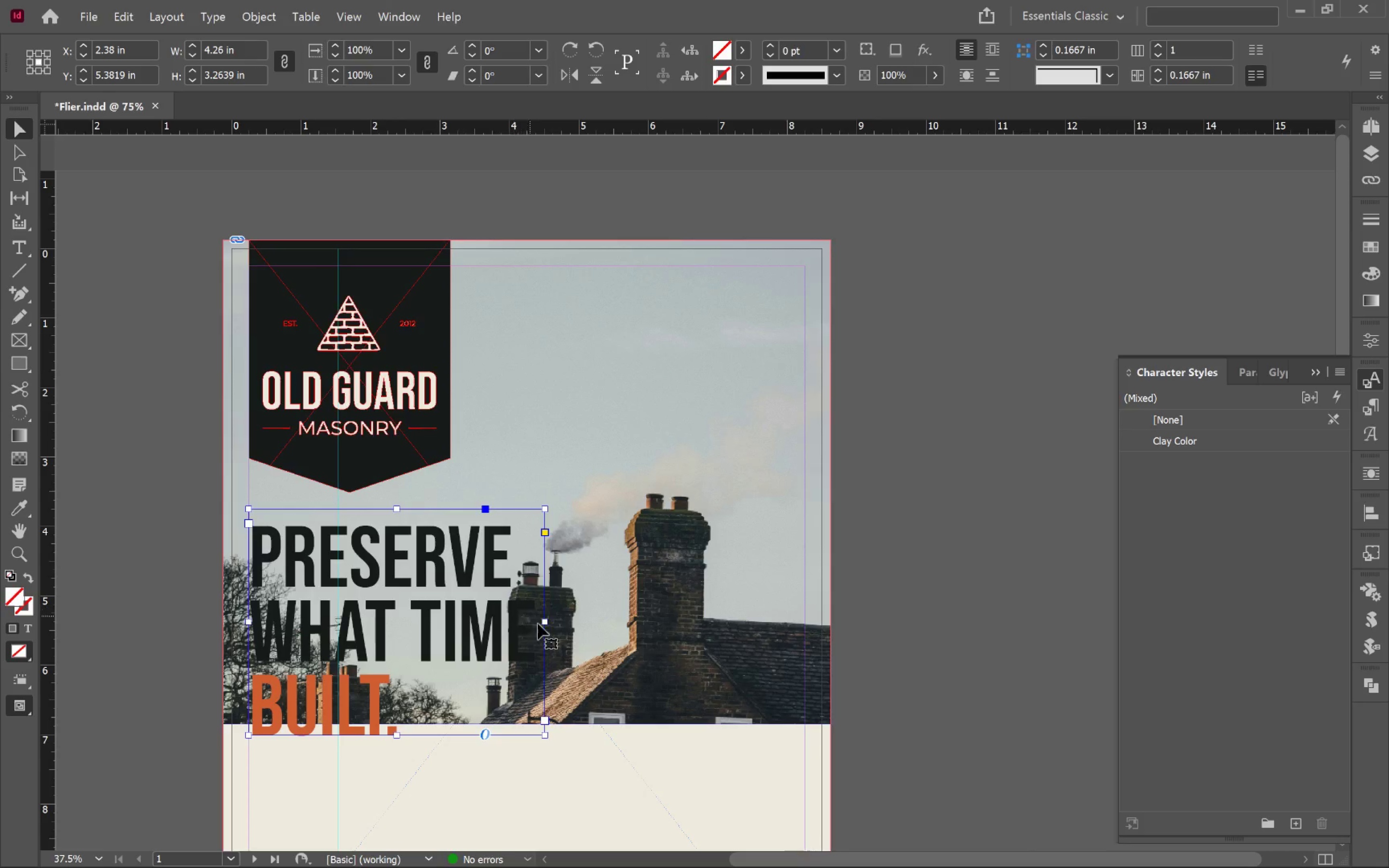 
left_click_drag(start_coordinate=[547, 622], to_coordinate=[448, 519])
 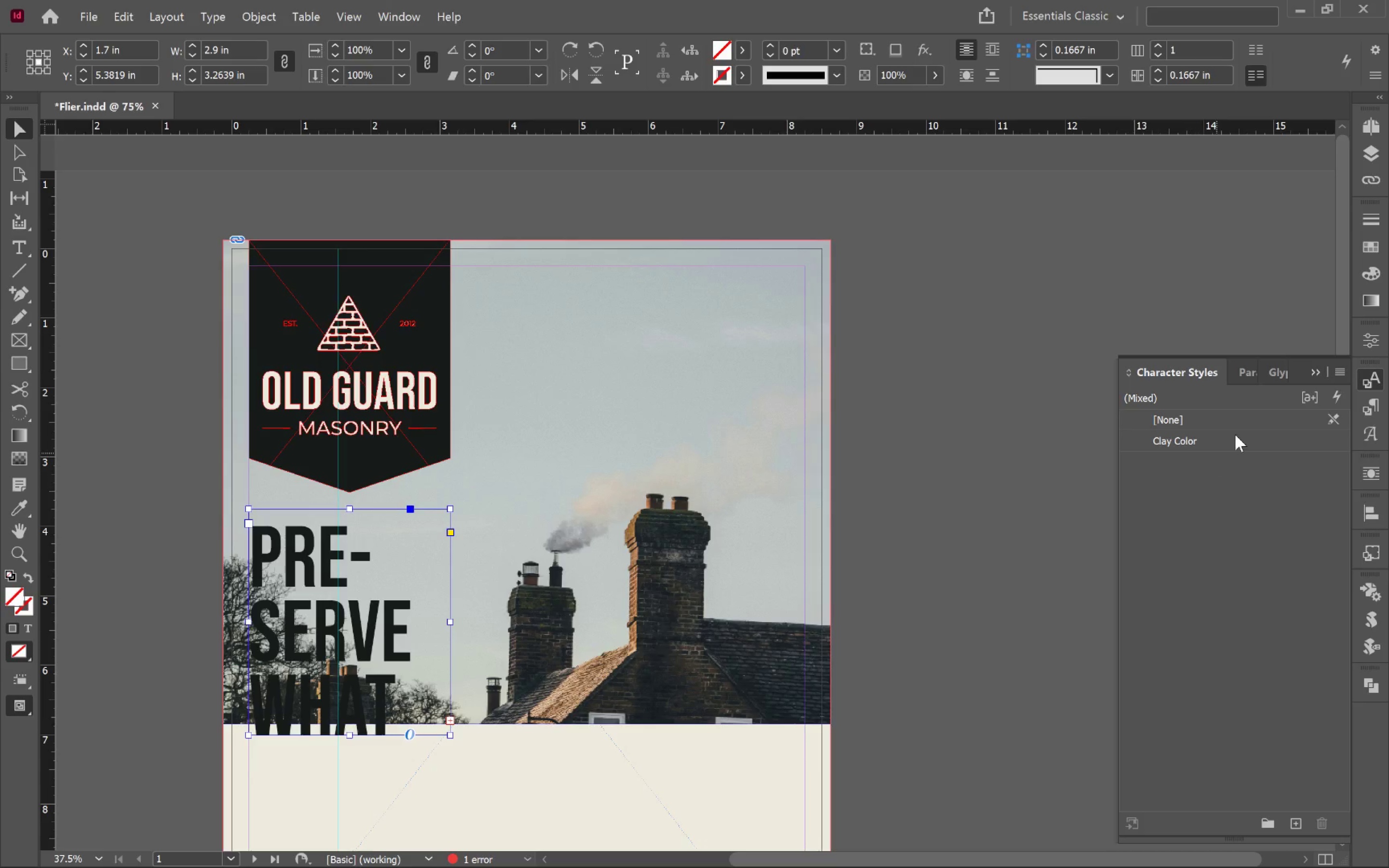 
left_click([1249, 378])
 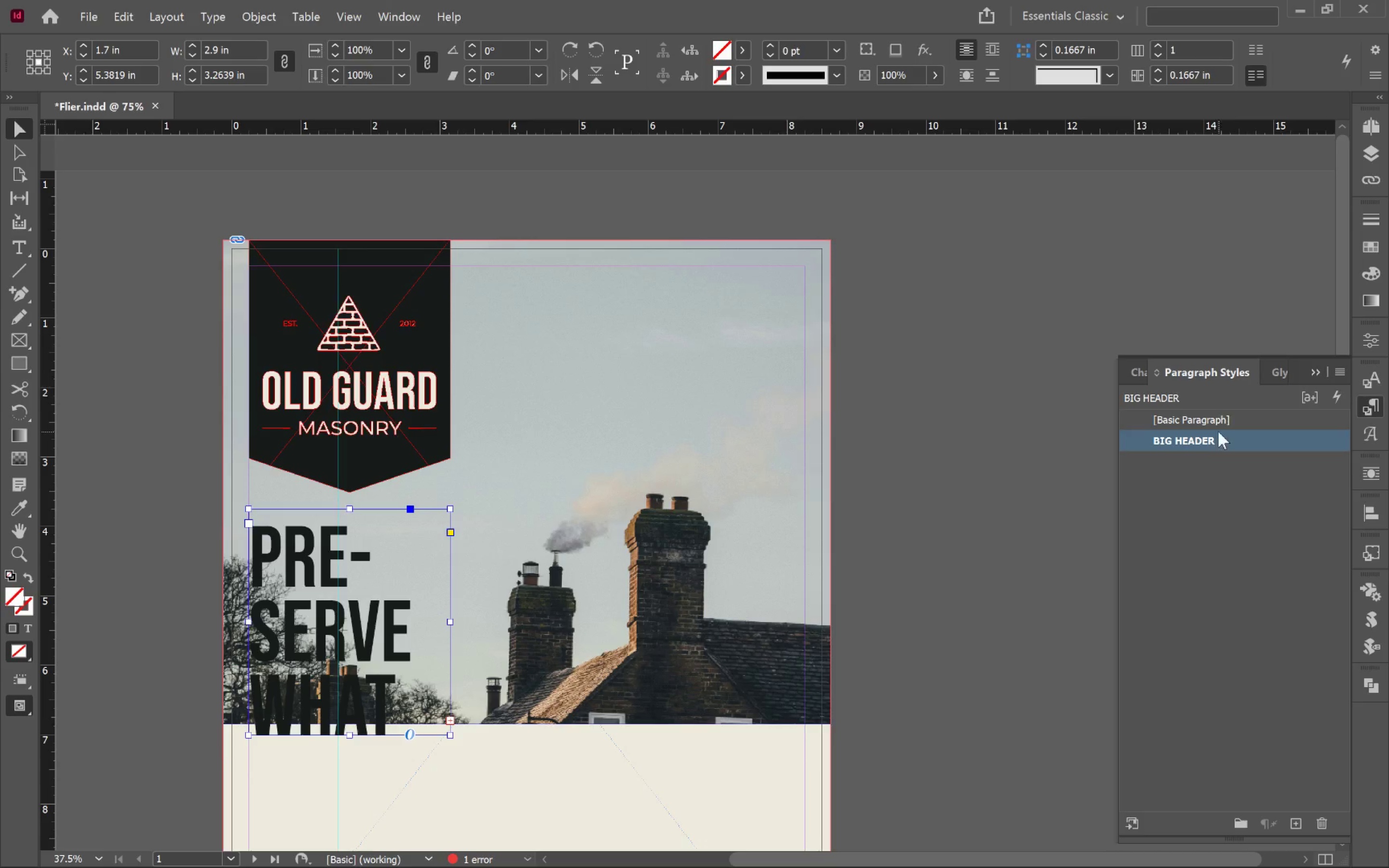 
right_click([1227, 439])
 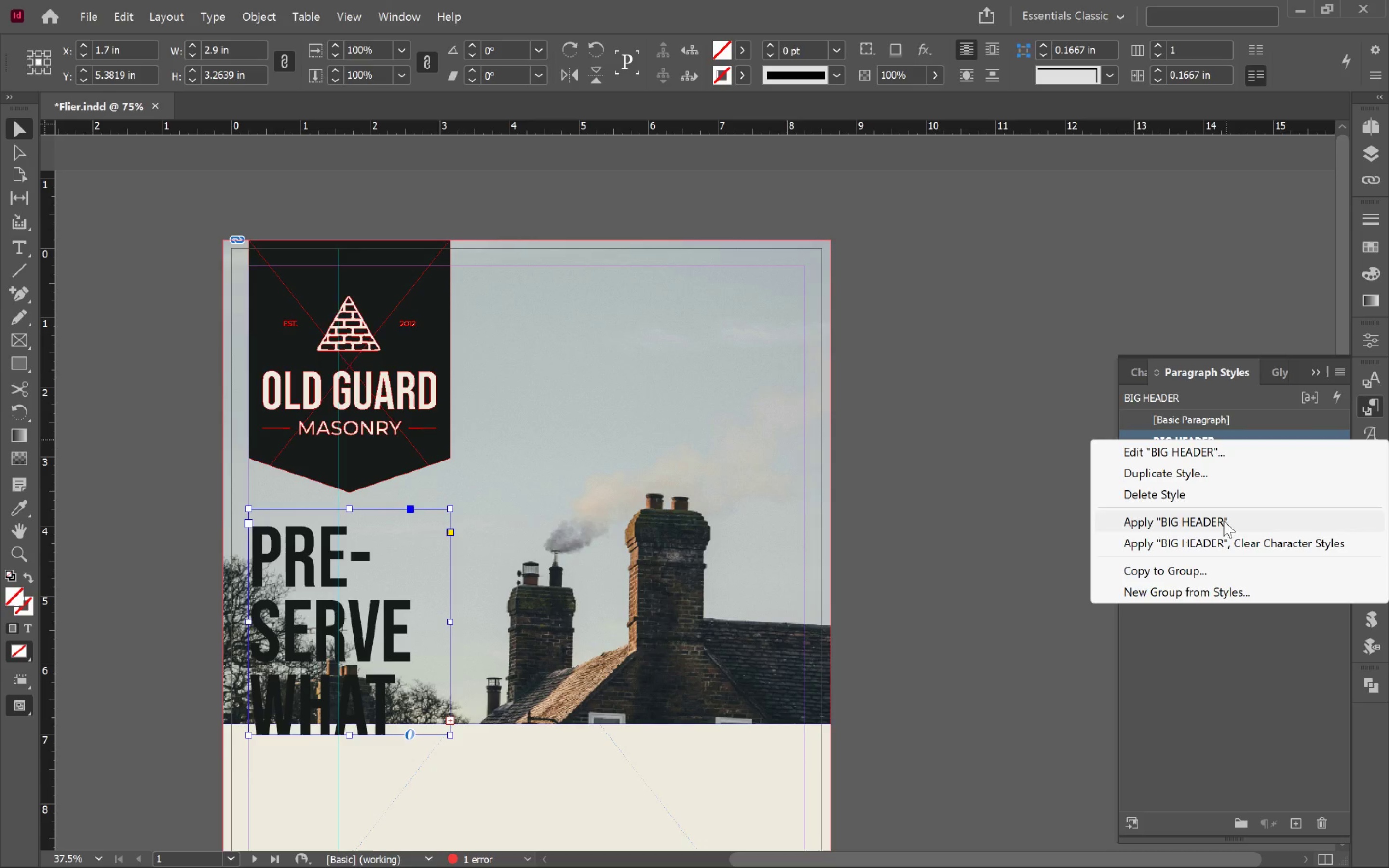 
left_click([1215, 453])
 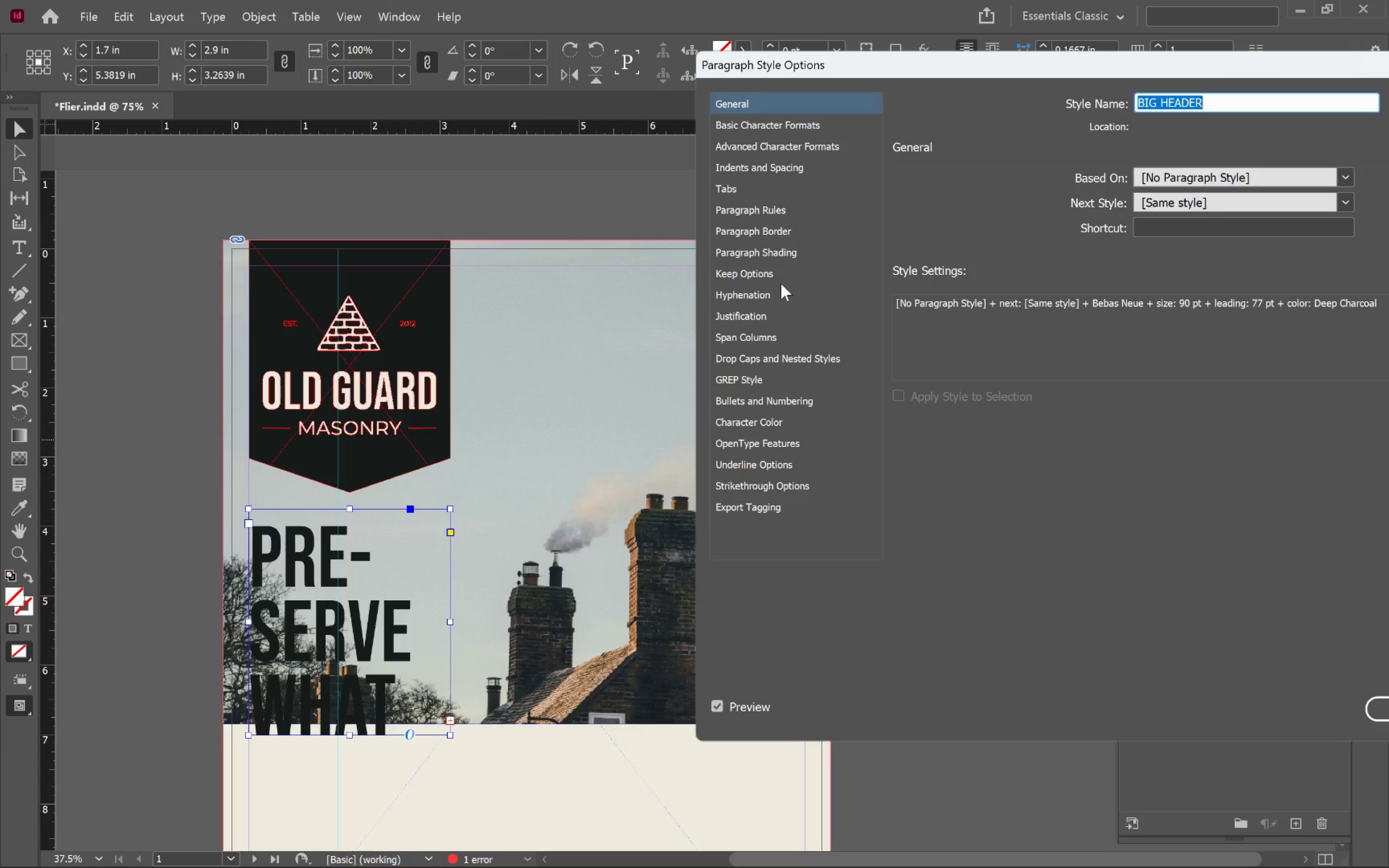 
left_click([739, 285])
 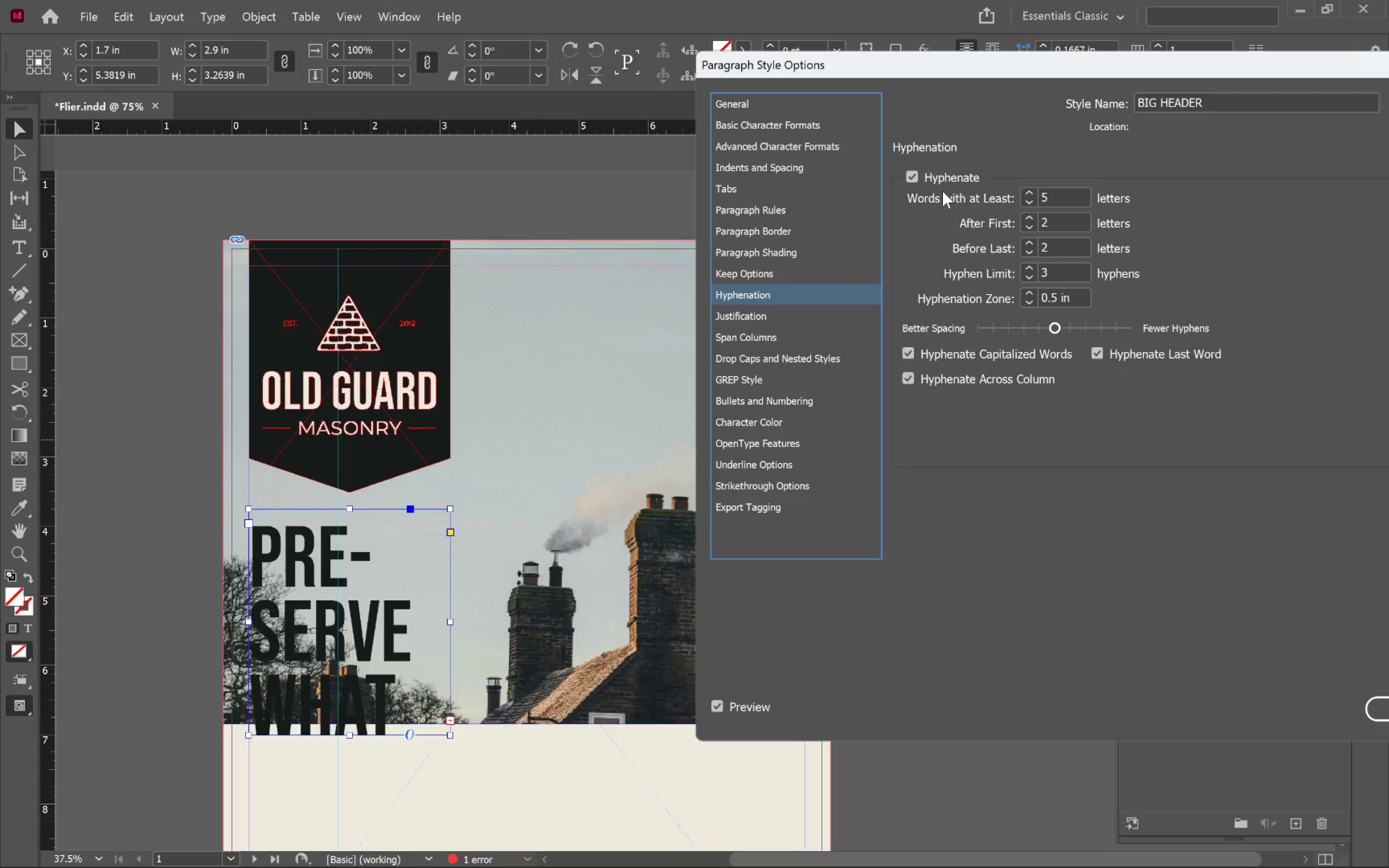 
left_click([941, 177])
 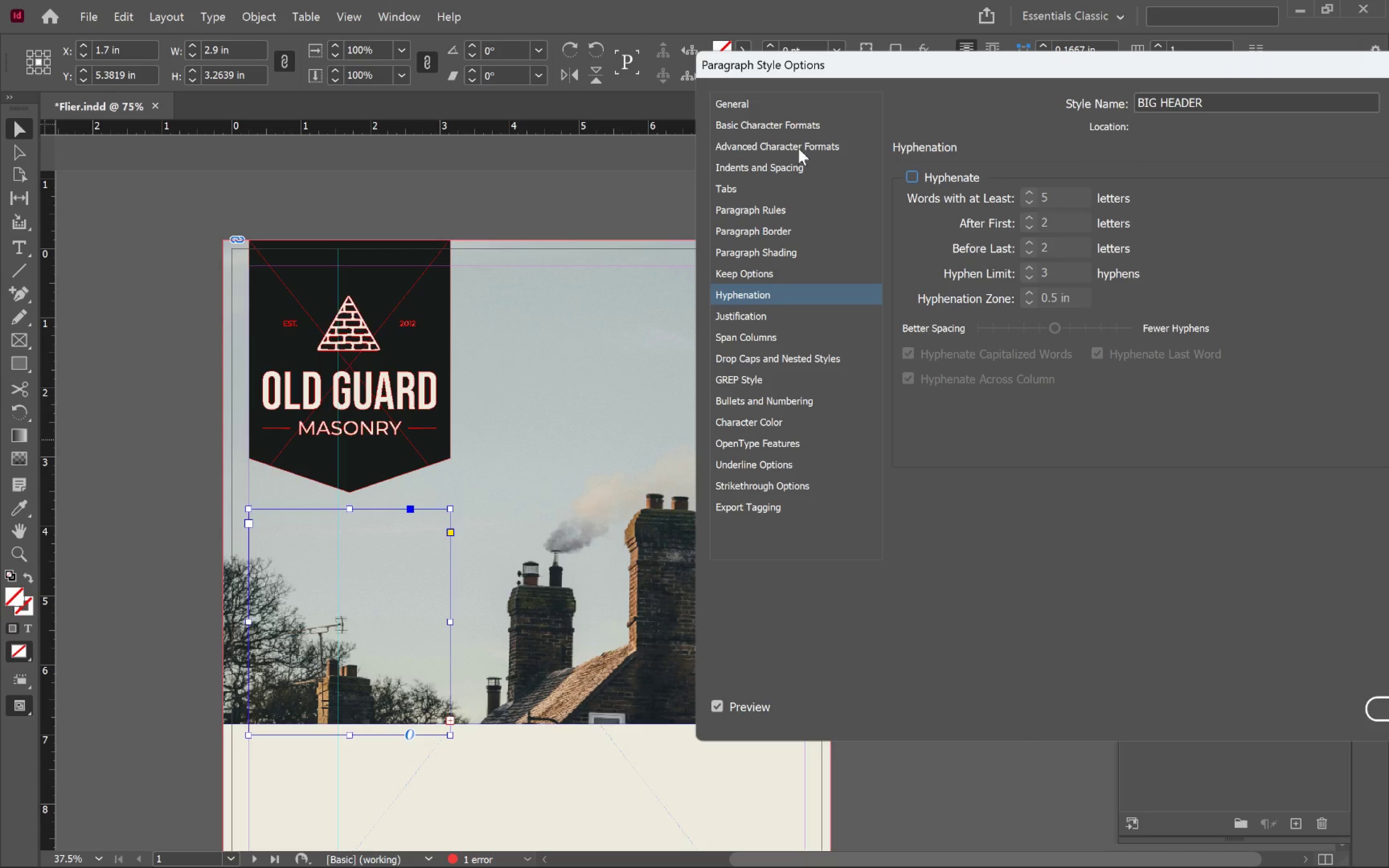 
left_click([769, 127])
 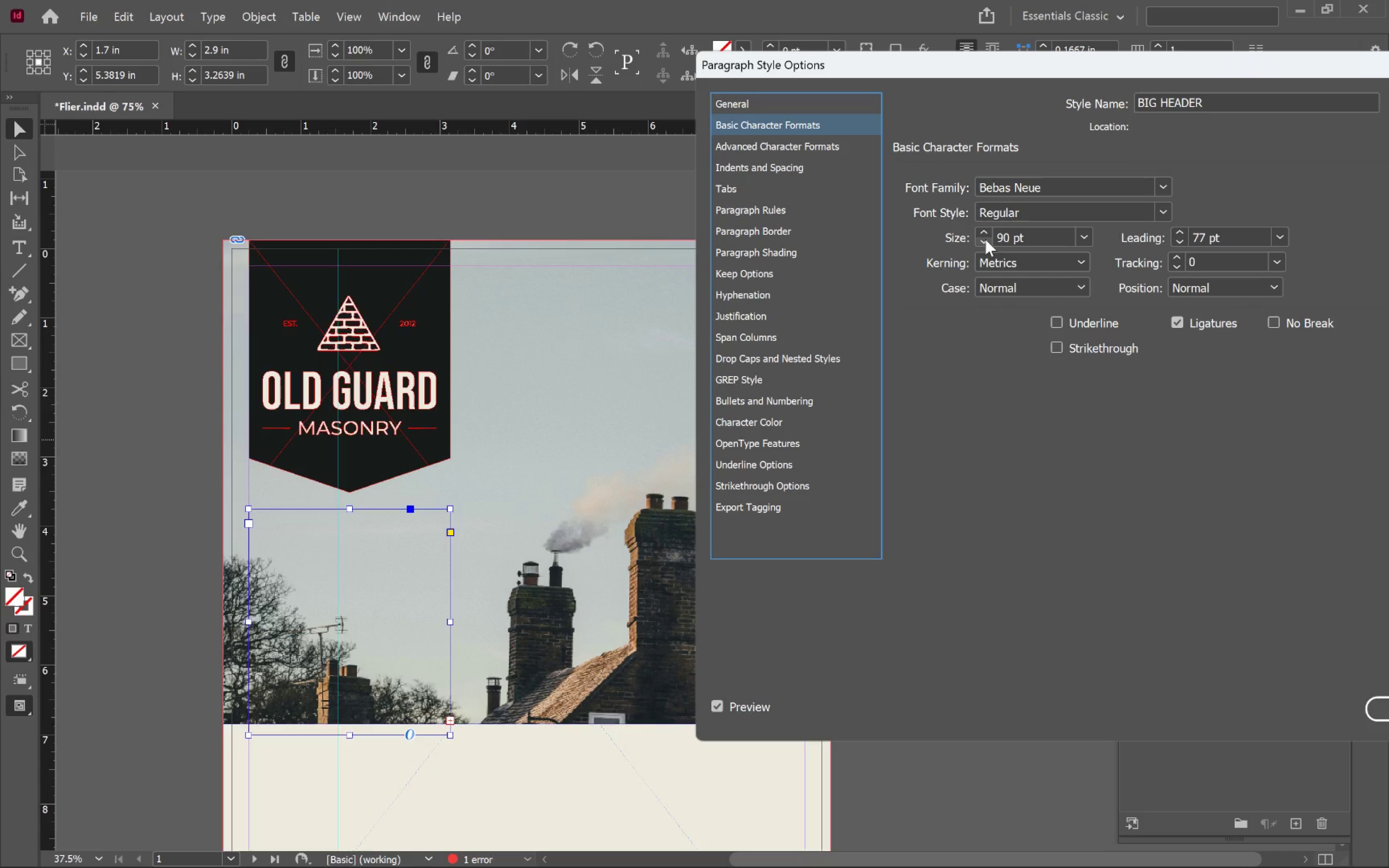 
double_click([985, 239])
 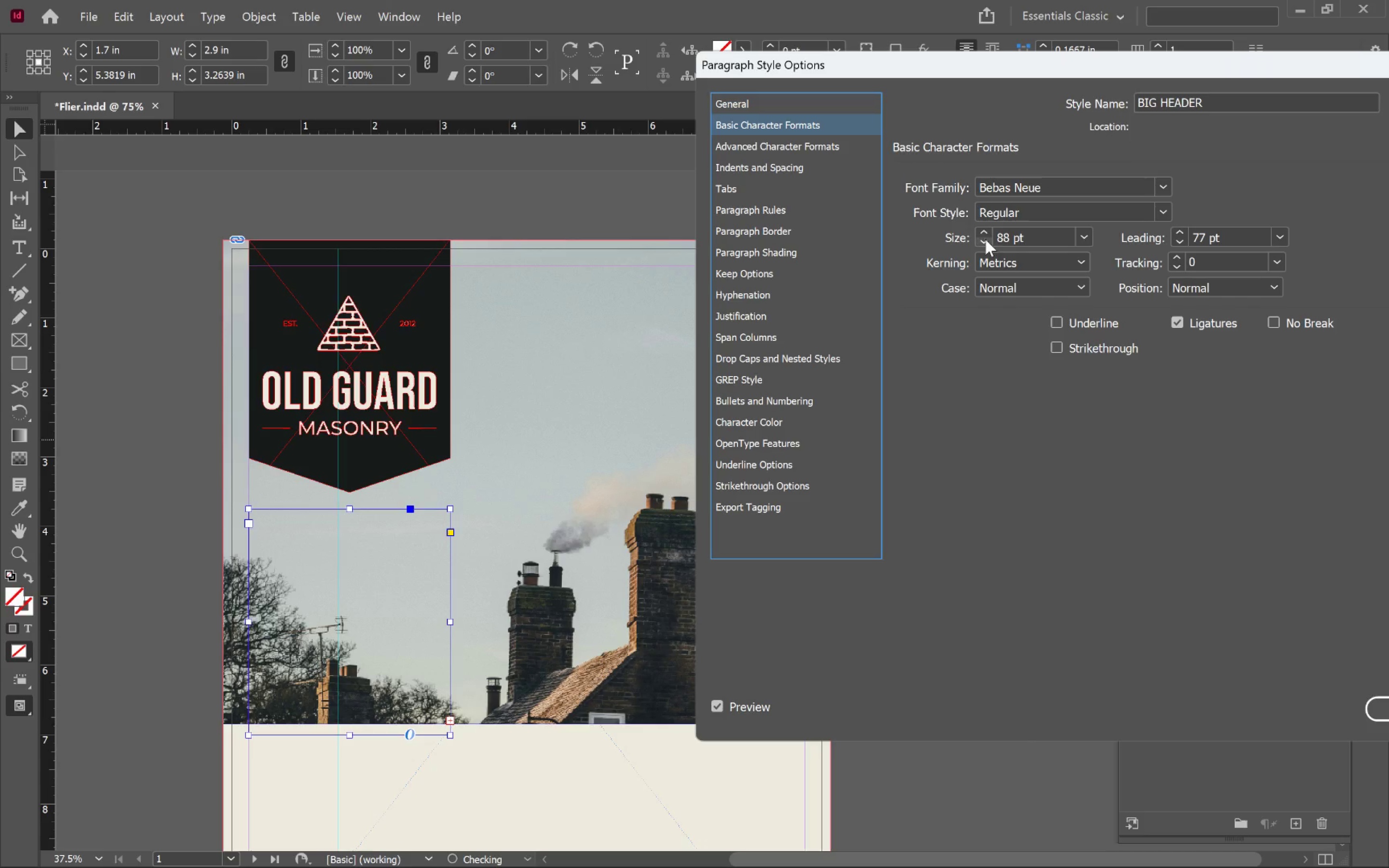 
triple_click([985, 239])
 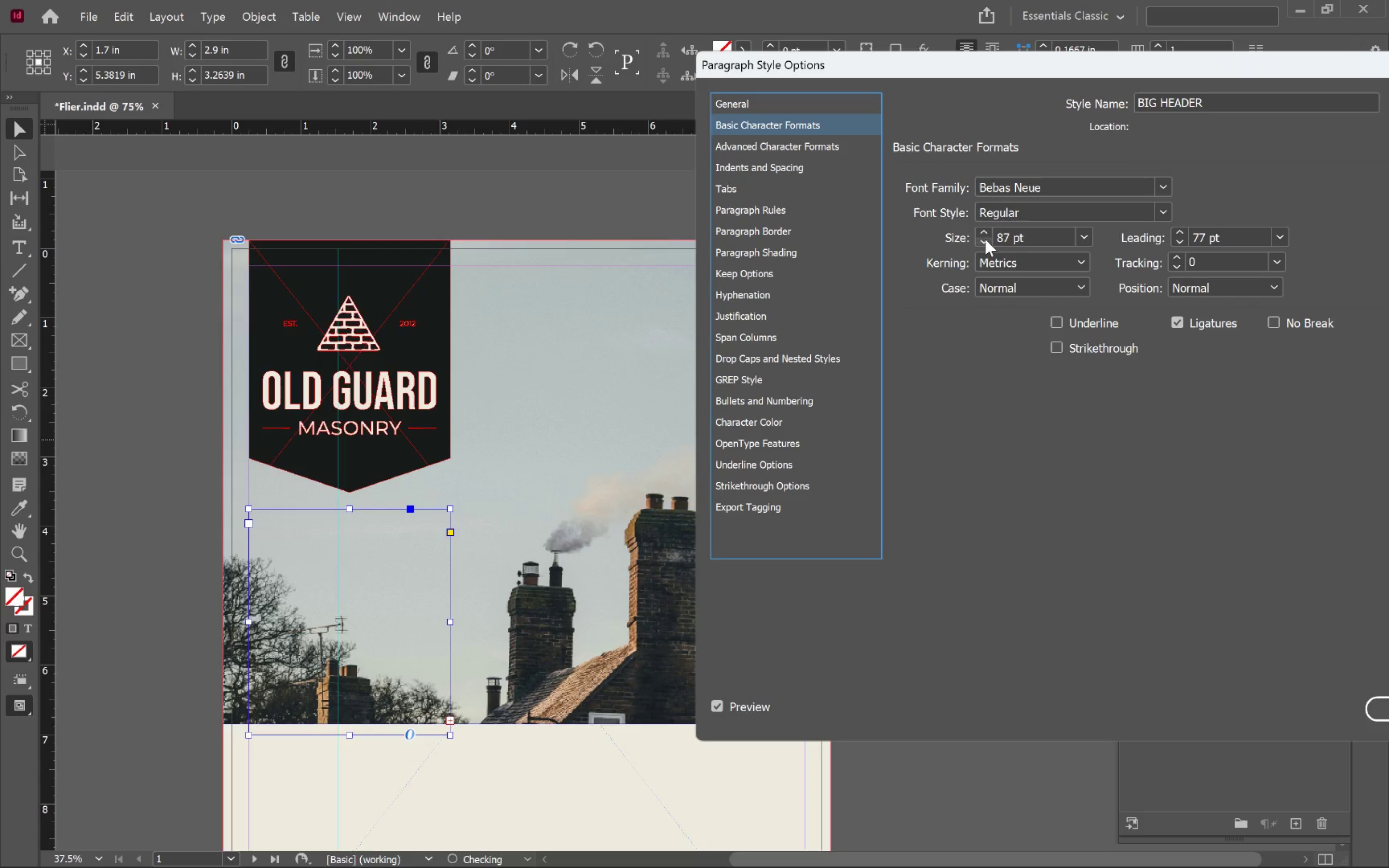 
triple_click([985, 239])
 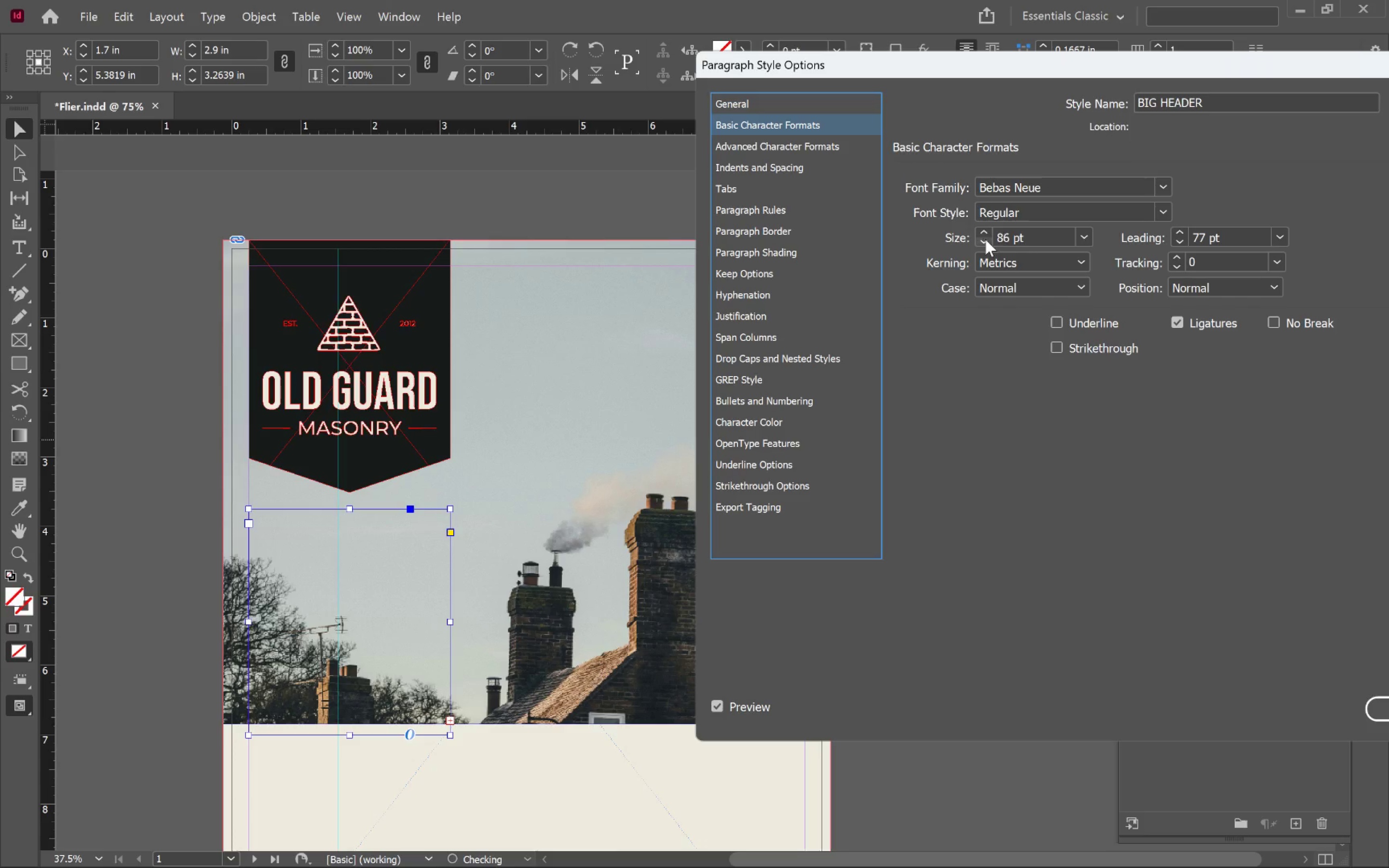 
triple_click([985, 239])
 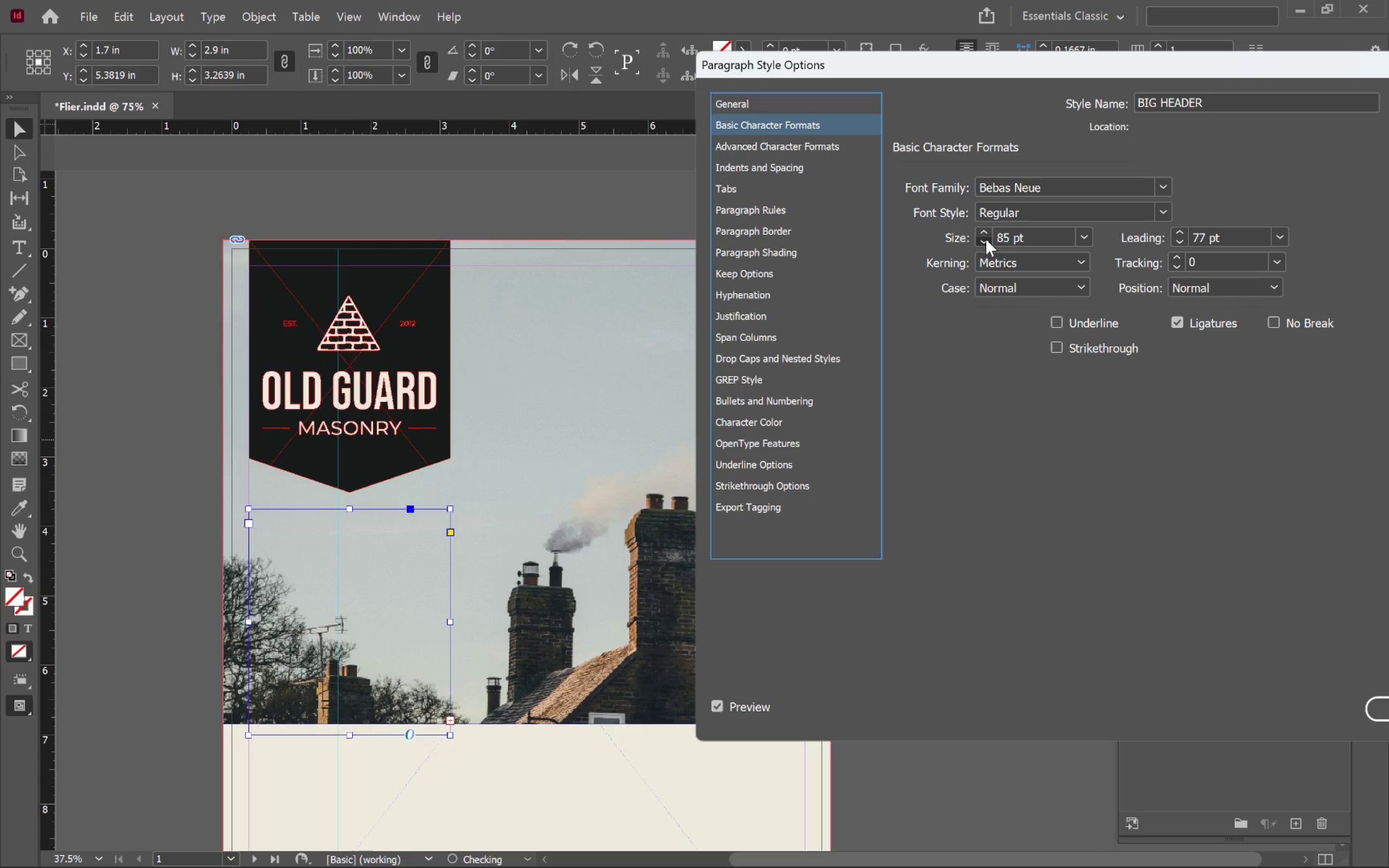 
hold_key(key=ShiftLeft, duration=3.53)
triple_click([986, 239])
 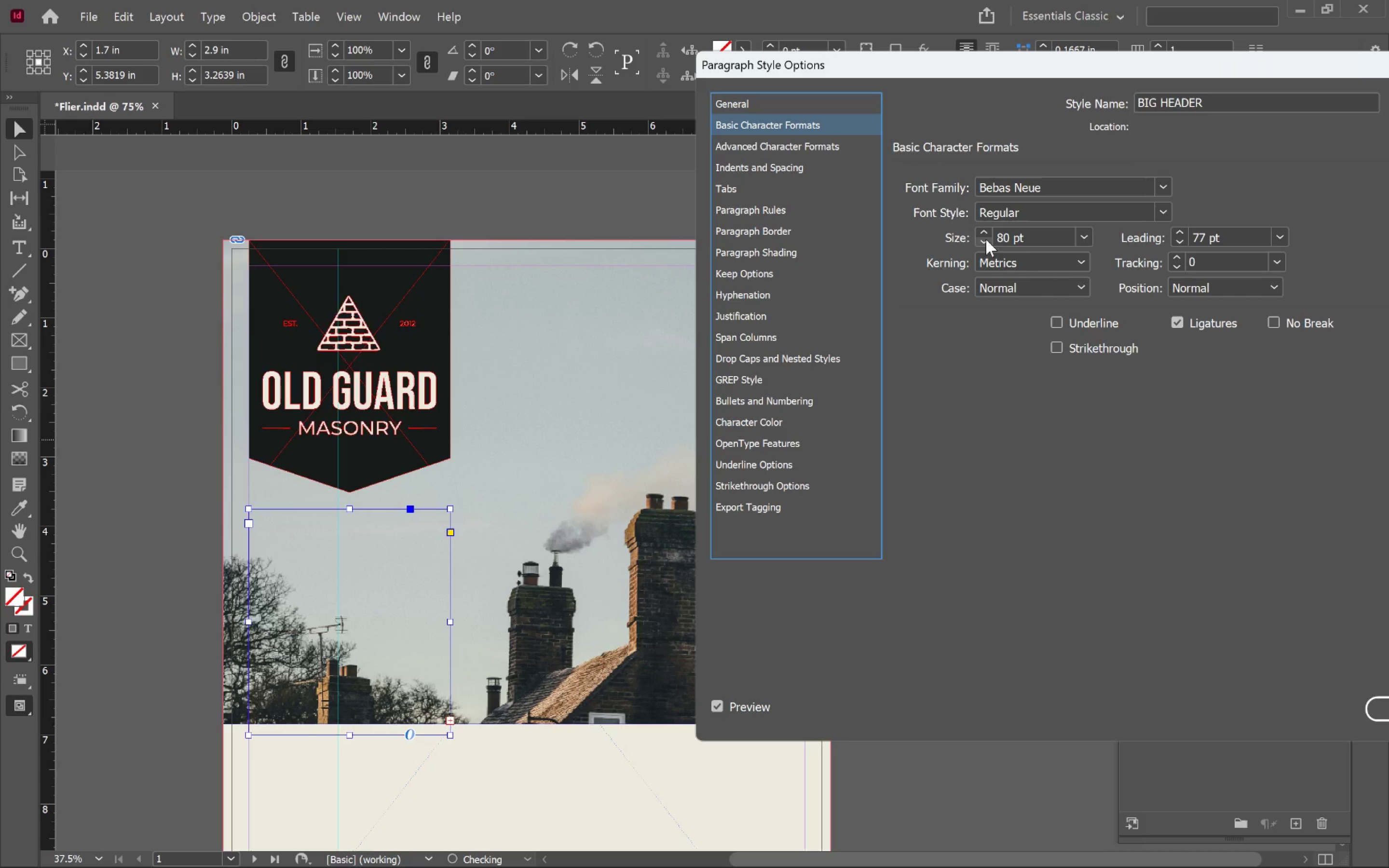 
triple_click([986, 239])
 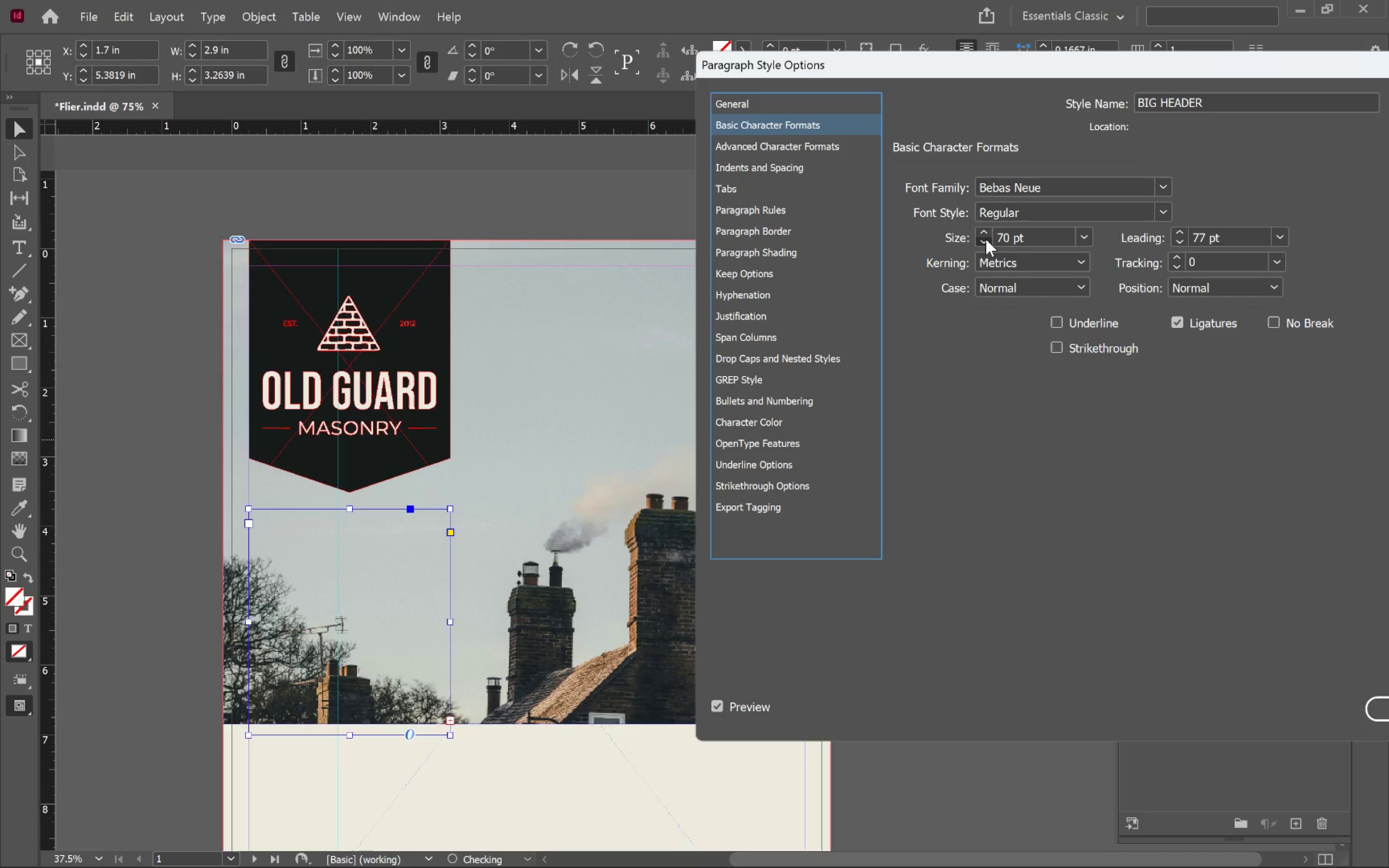 
triple_click([986, 239])
 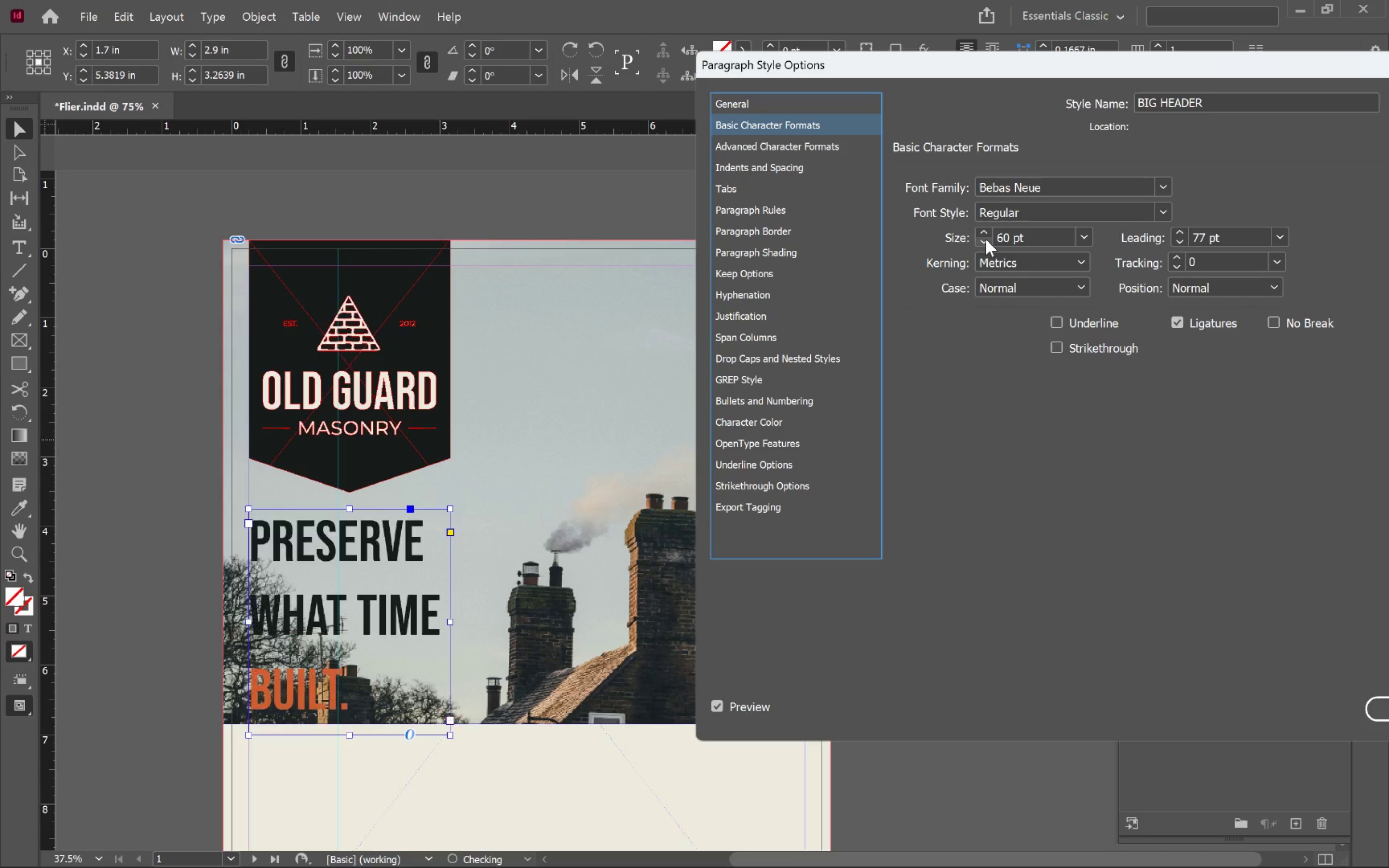 
triple_click([986, 239])
 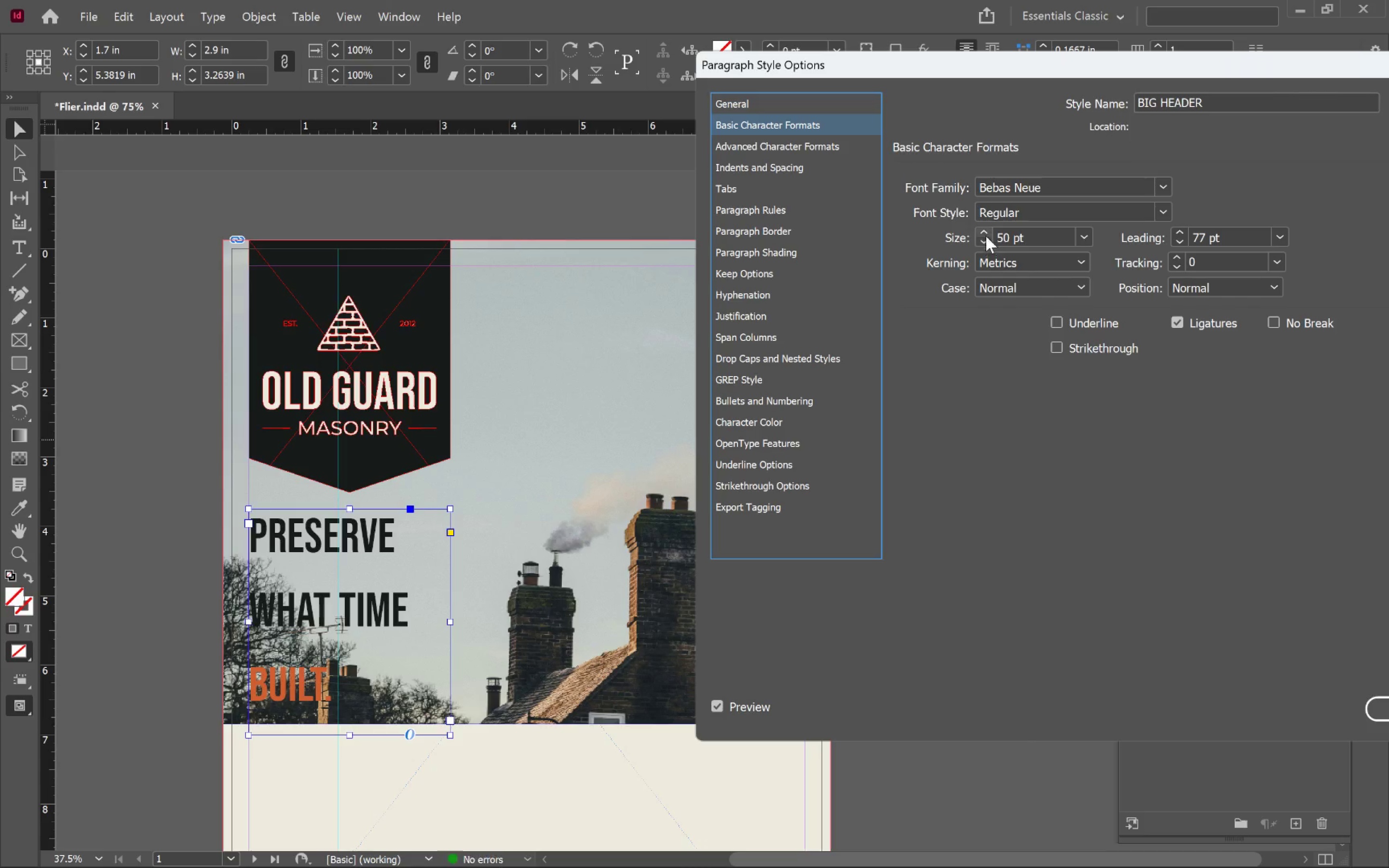 
left_click([986, 230])
 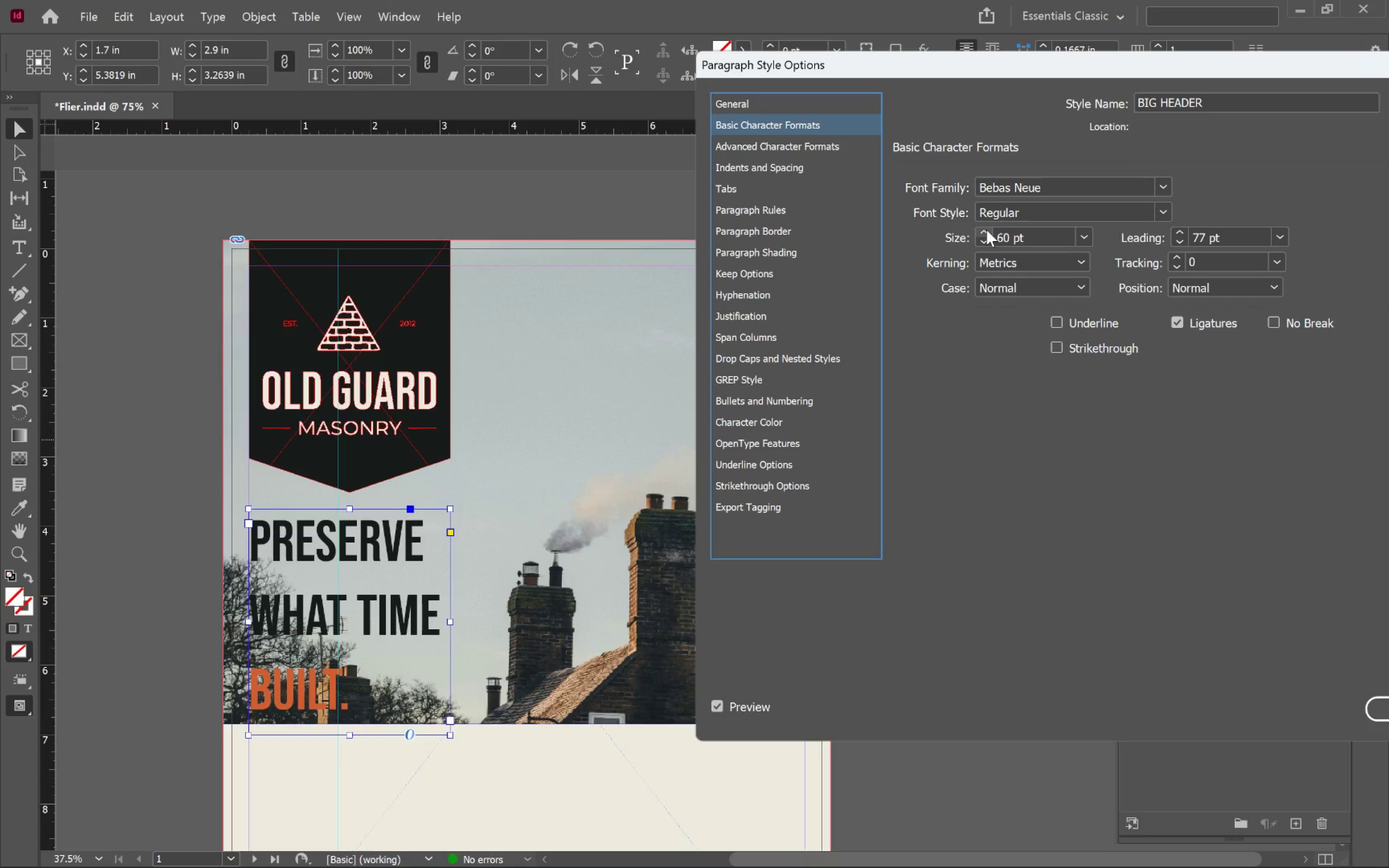 
double_click([986, 230])
 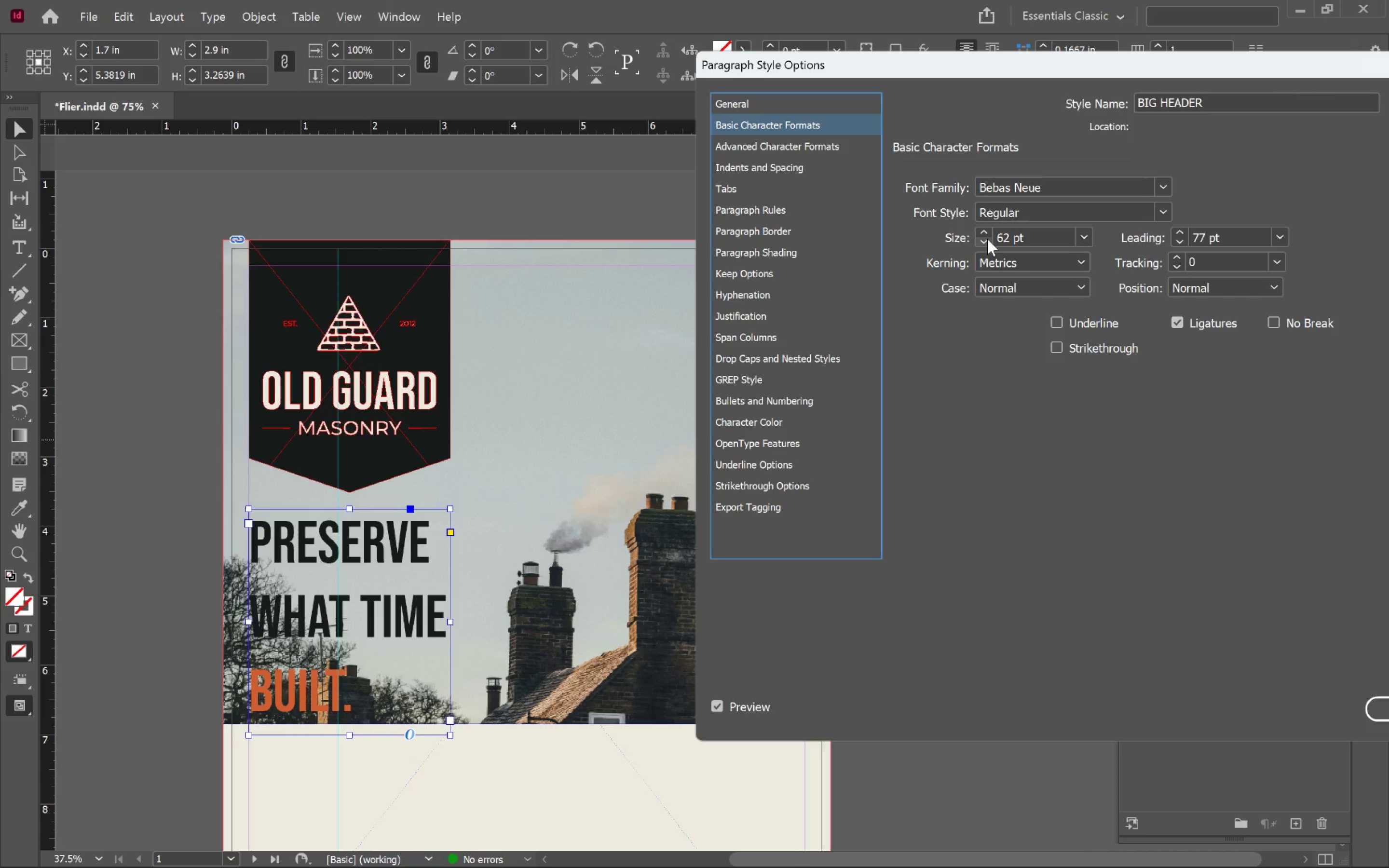 
double_click([987, 240])
 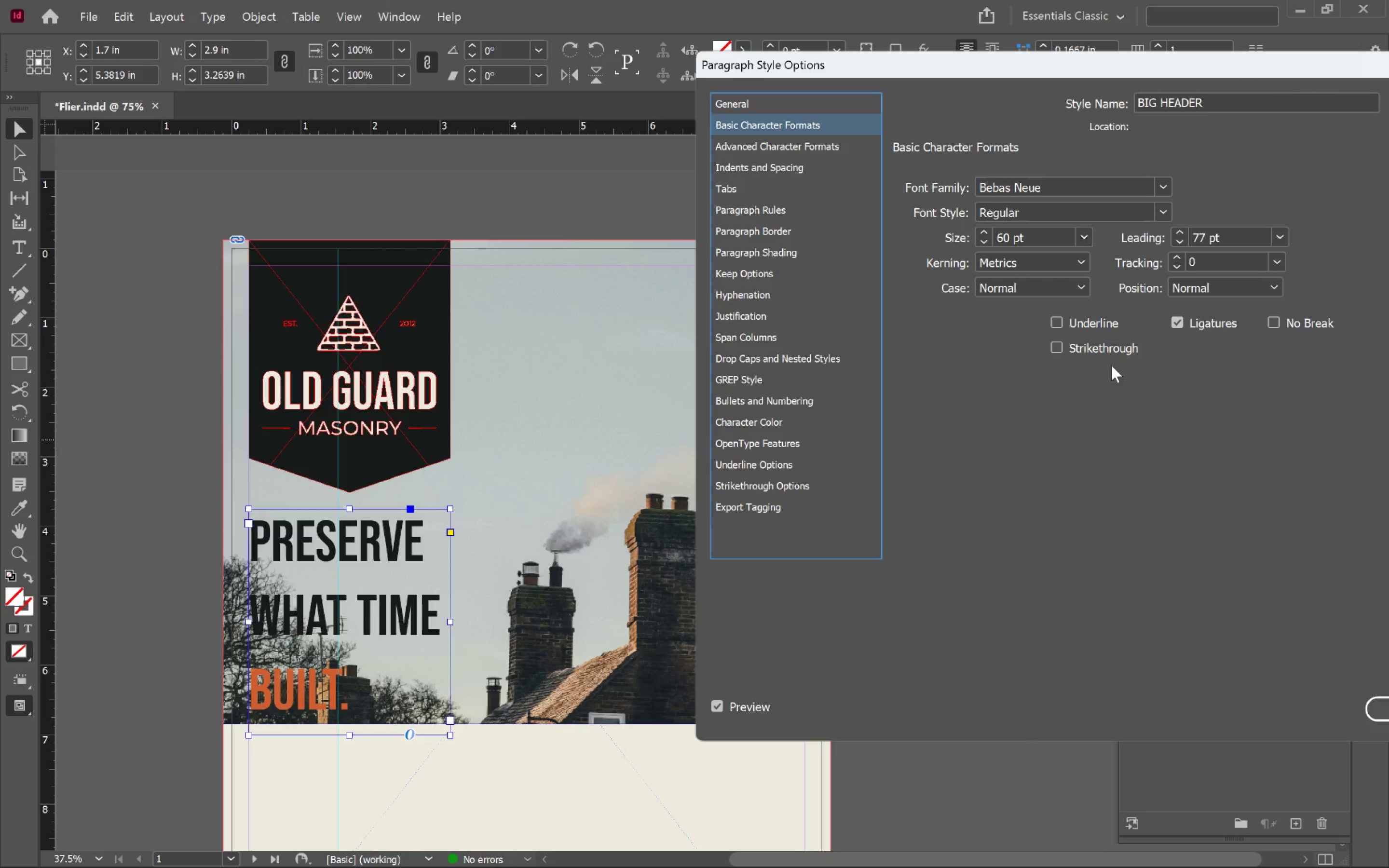 
hold_key(key=ShiftLeft, duration=1.64)
double_click([1180, 244])
 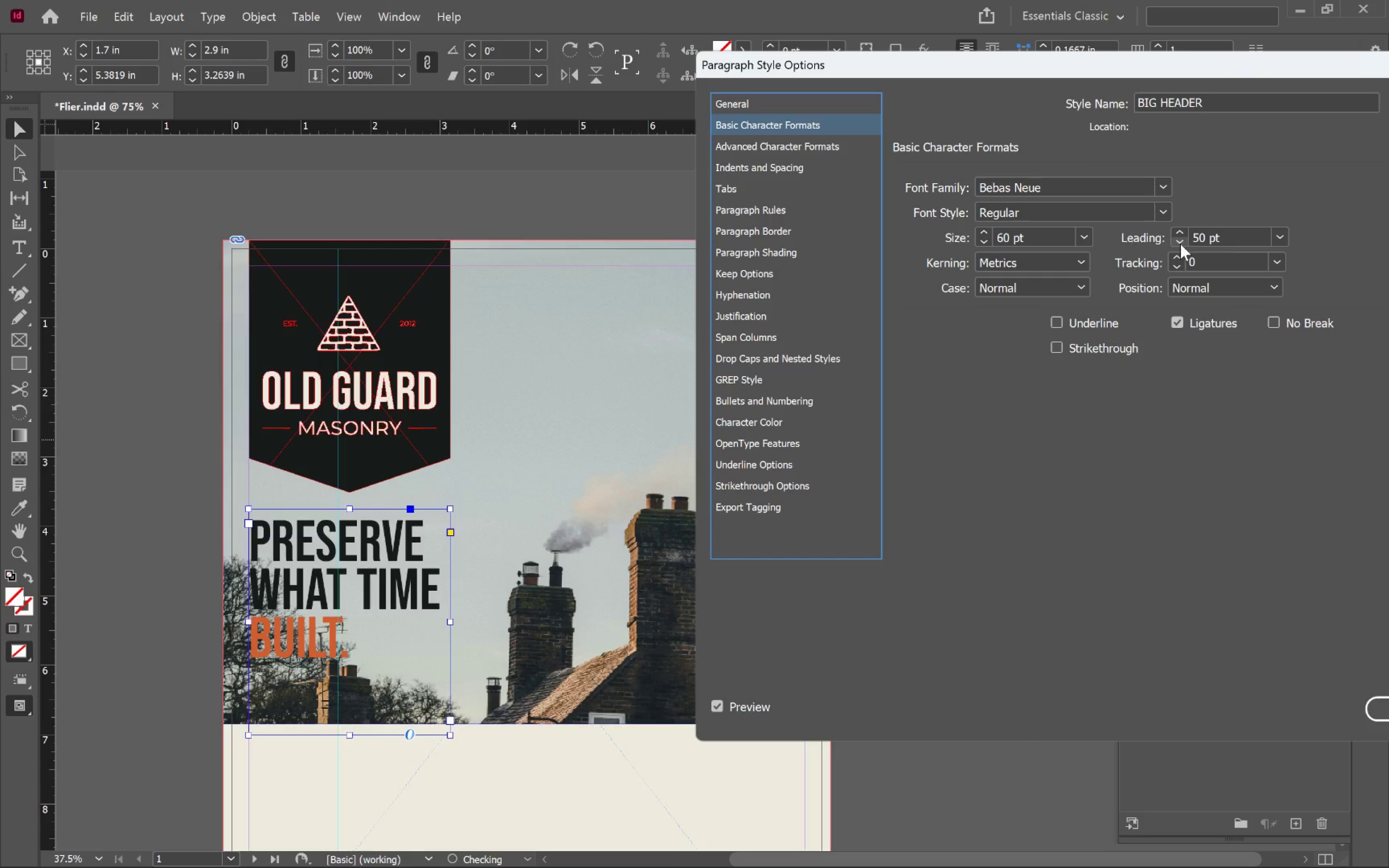 
left_click([1180, 243])
 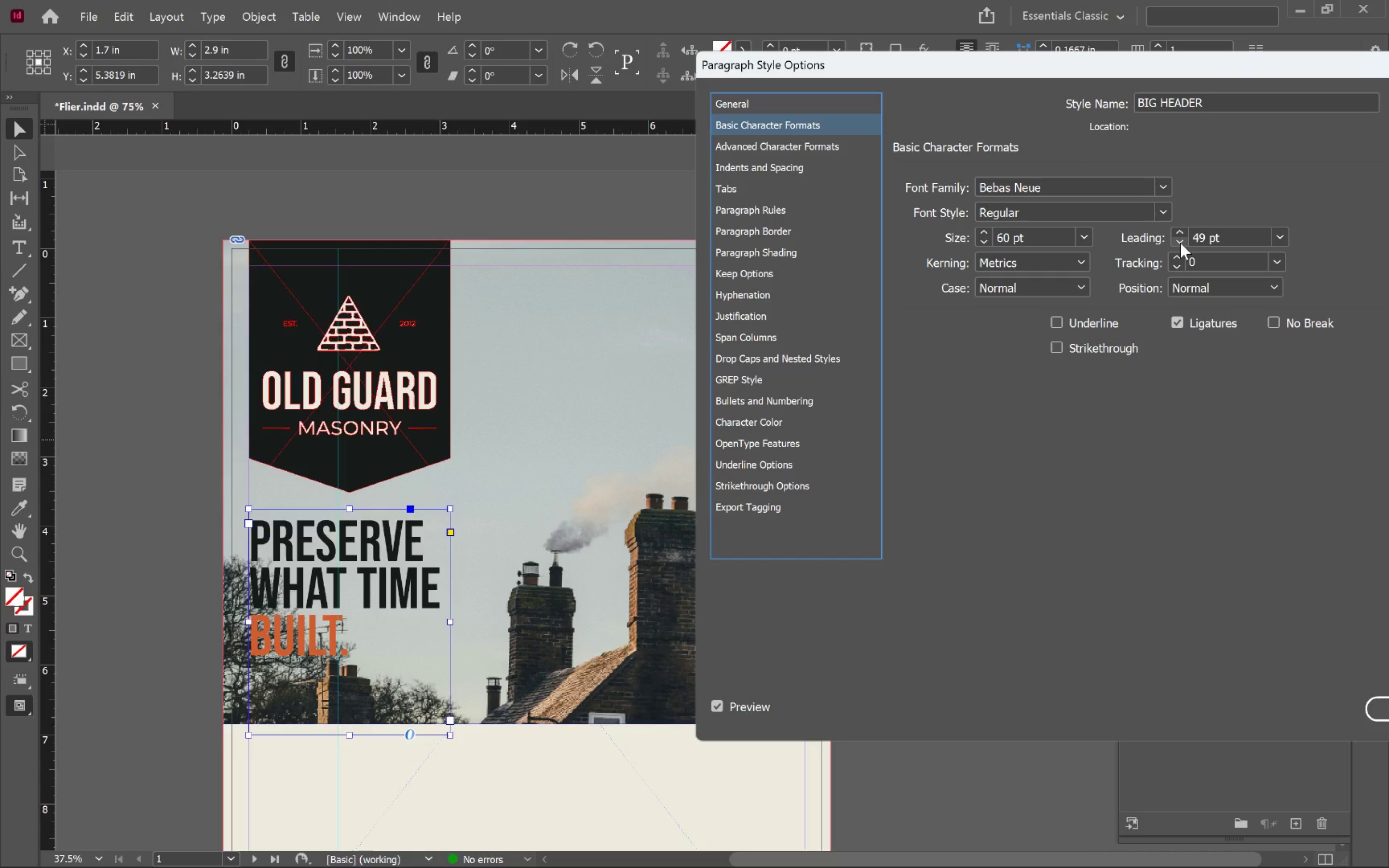 
left_click([1180, 243])
 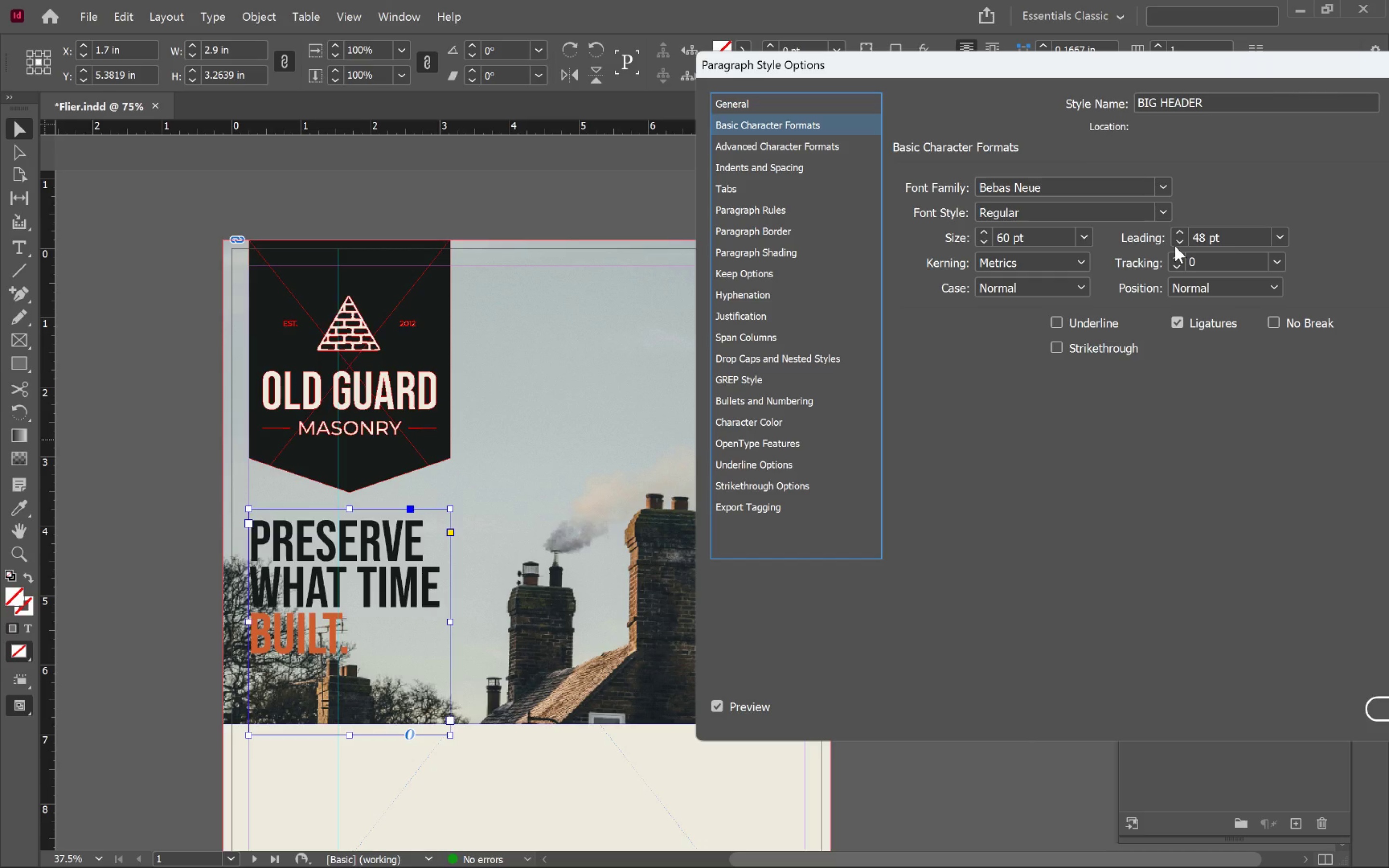 
wait(8.98)
 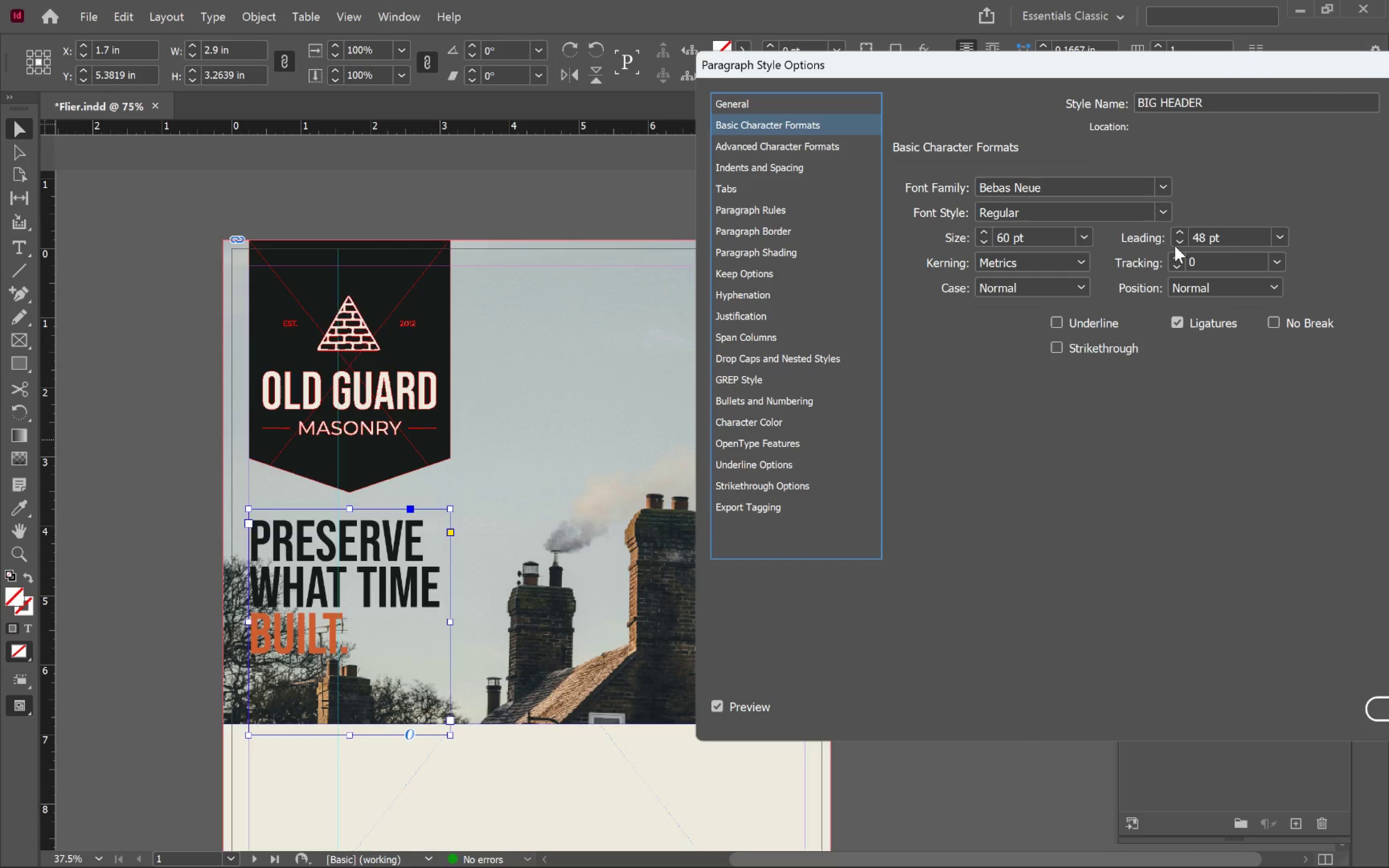 
left_click([1374, 709])
 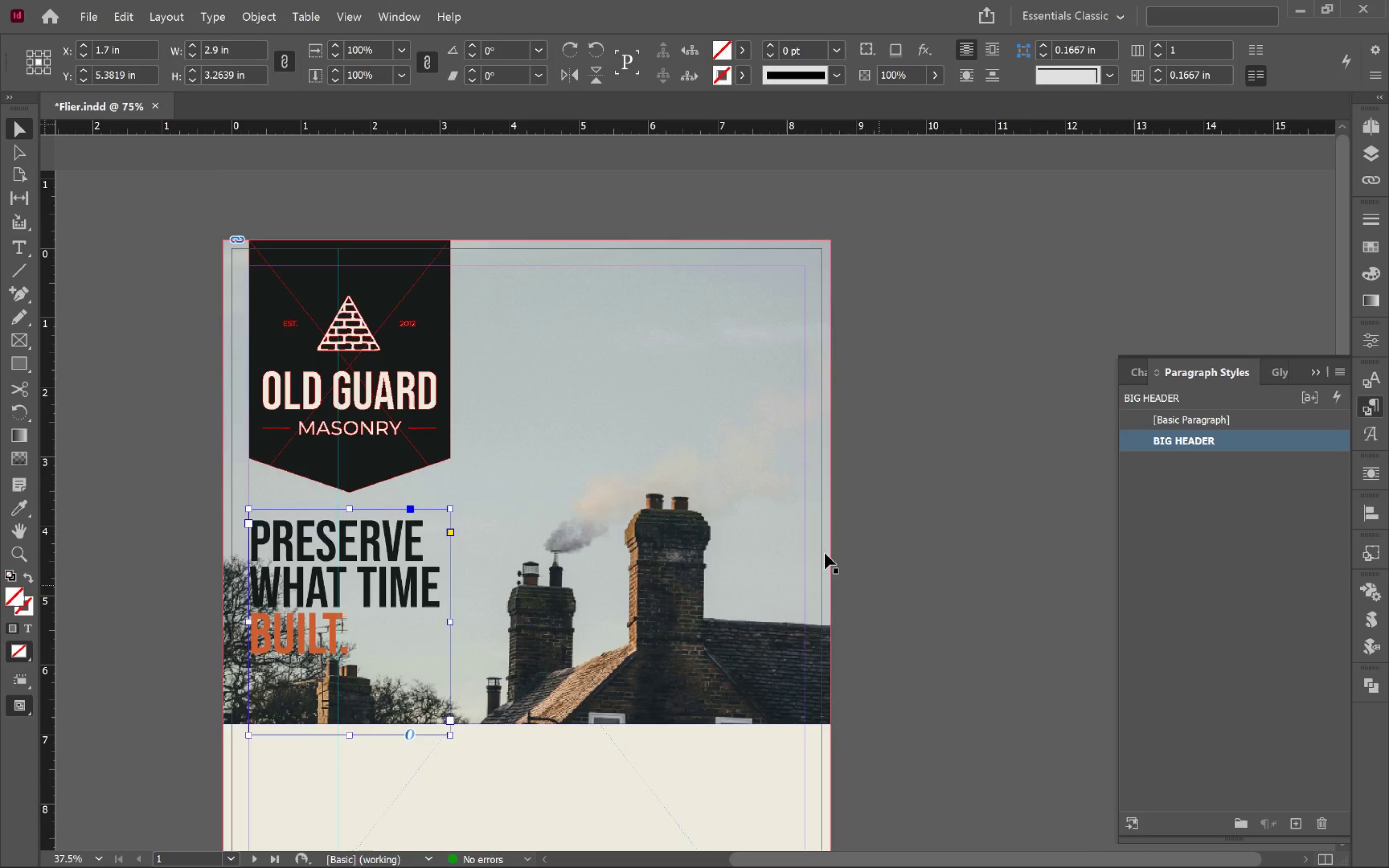 
hold_key(key=ControlLeft, duration=0.74)
left_click([949, 545])
 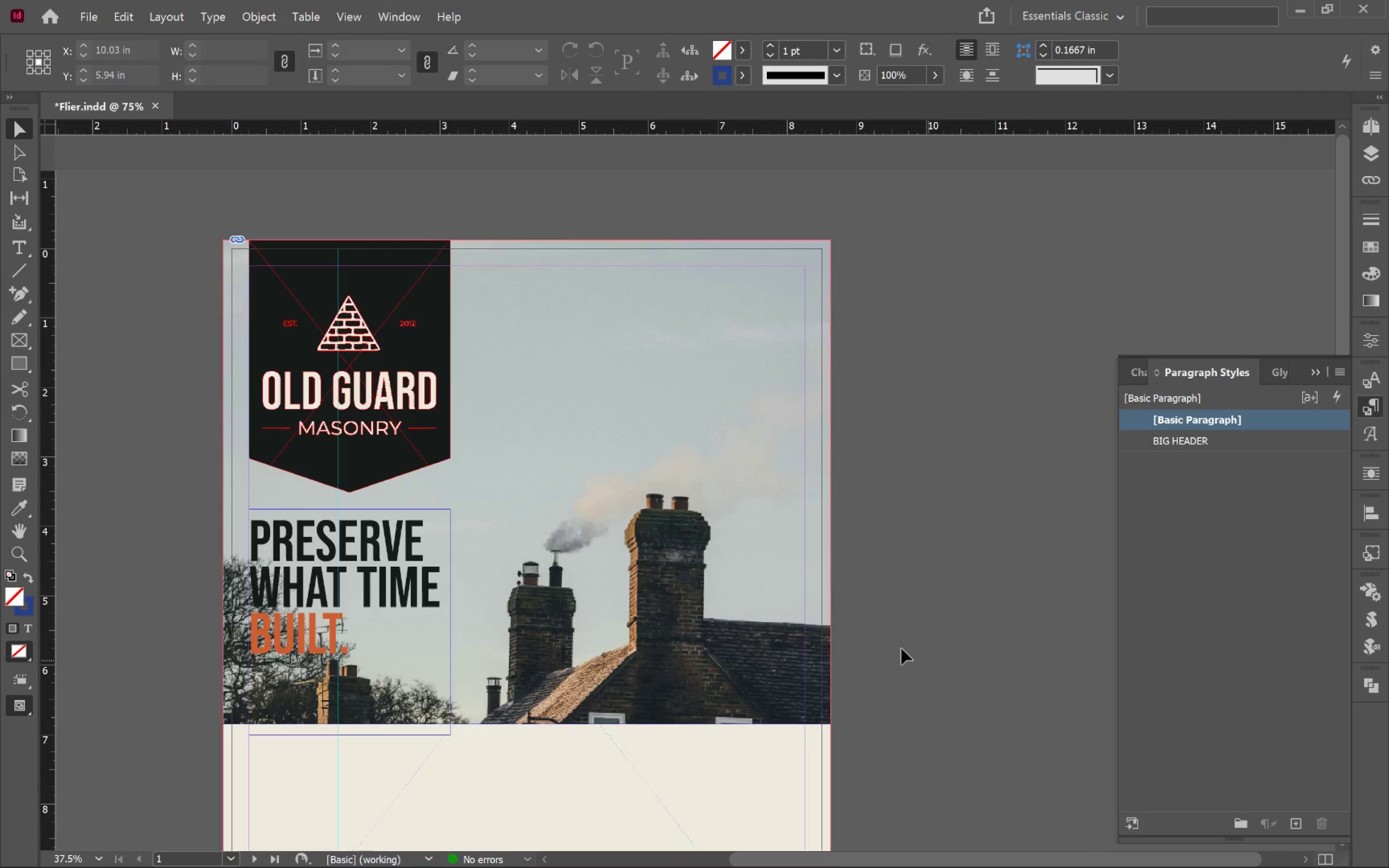 
left_click([689, 546])
 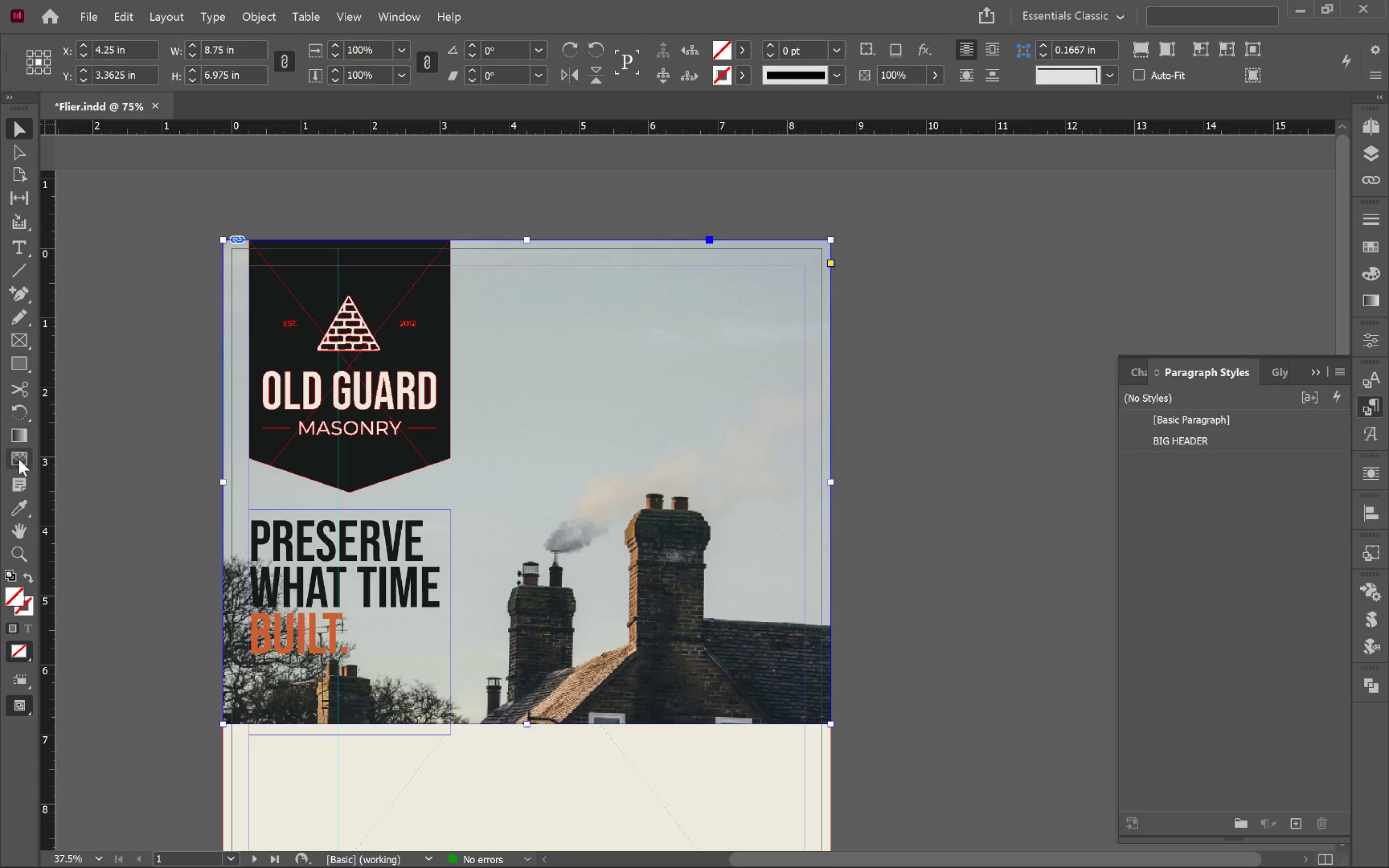 
left_click([17, 444])
 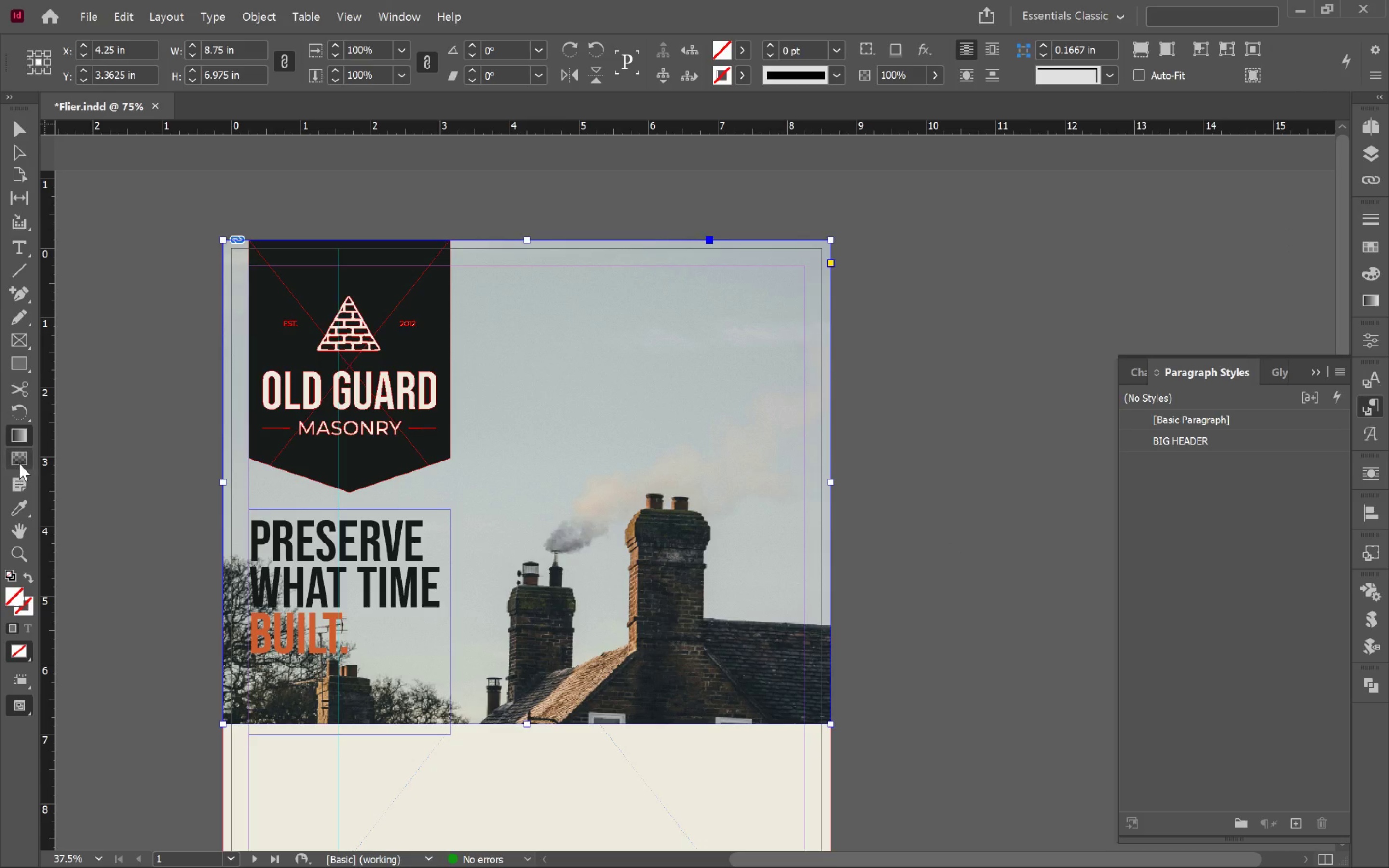 
double_click([19, 463])
 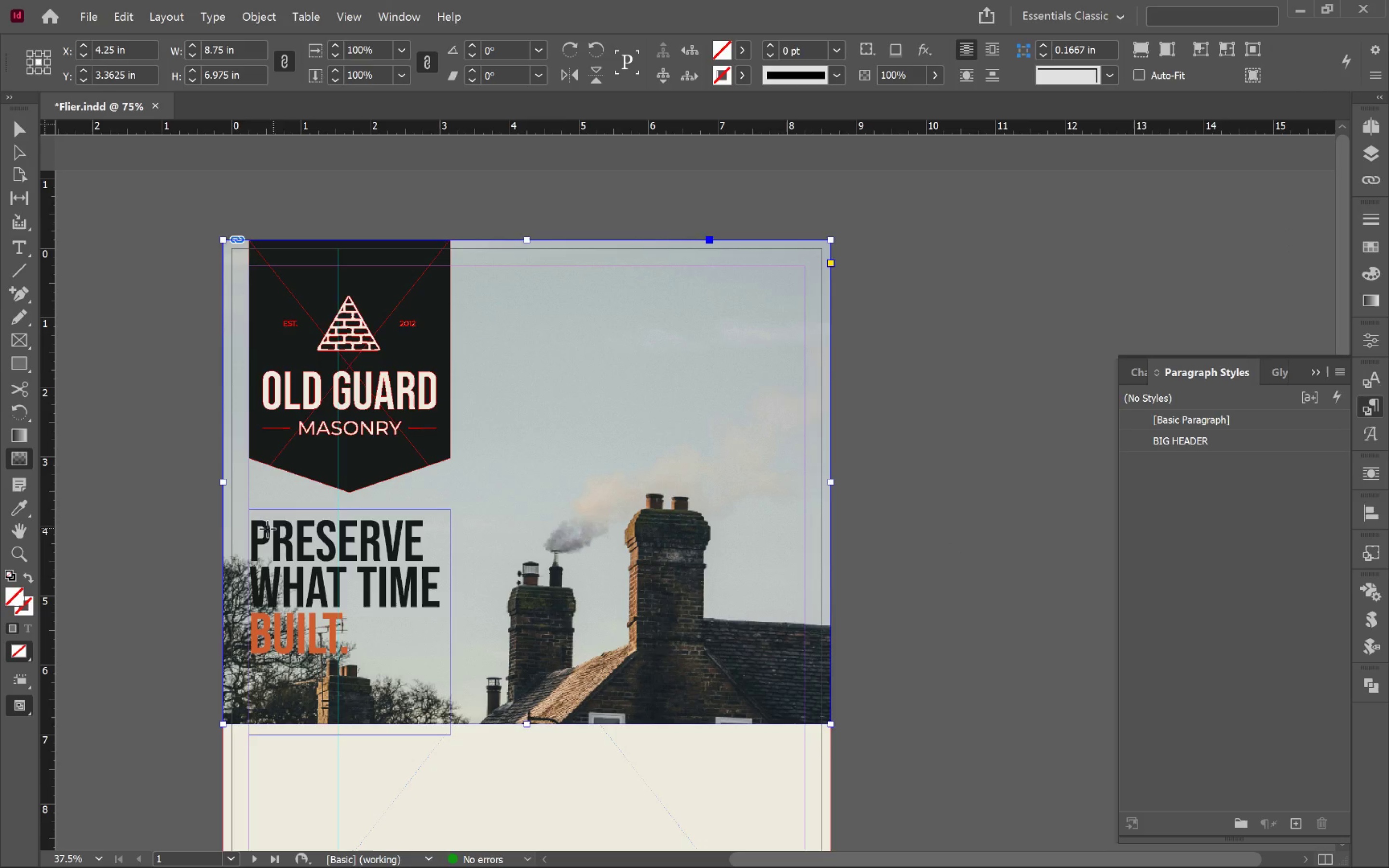 
left_click_drag(start_coordinate=[198, 516], to_coordinate=[666, 529])
 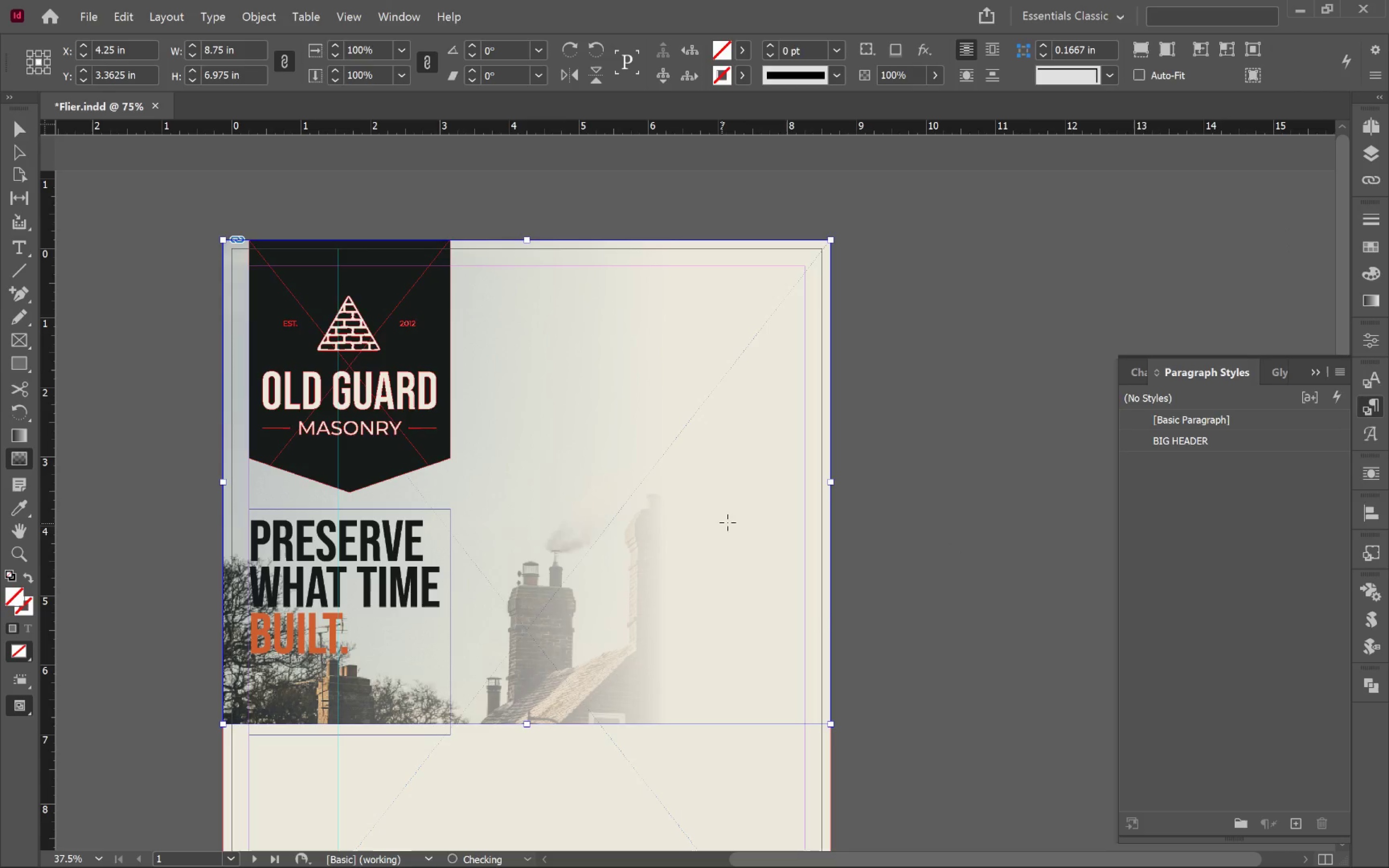 
hold_key(key=ShiftLeft, duration=0.58)
 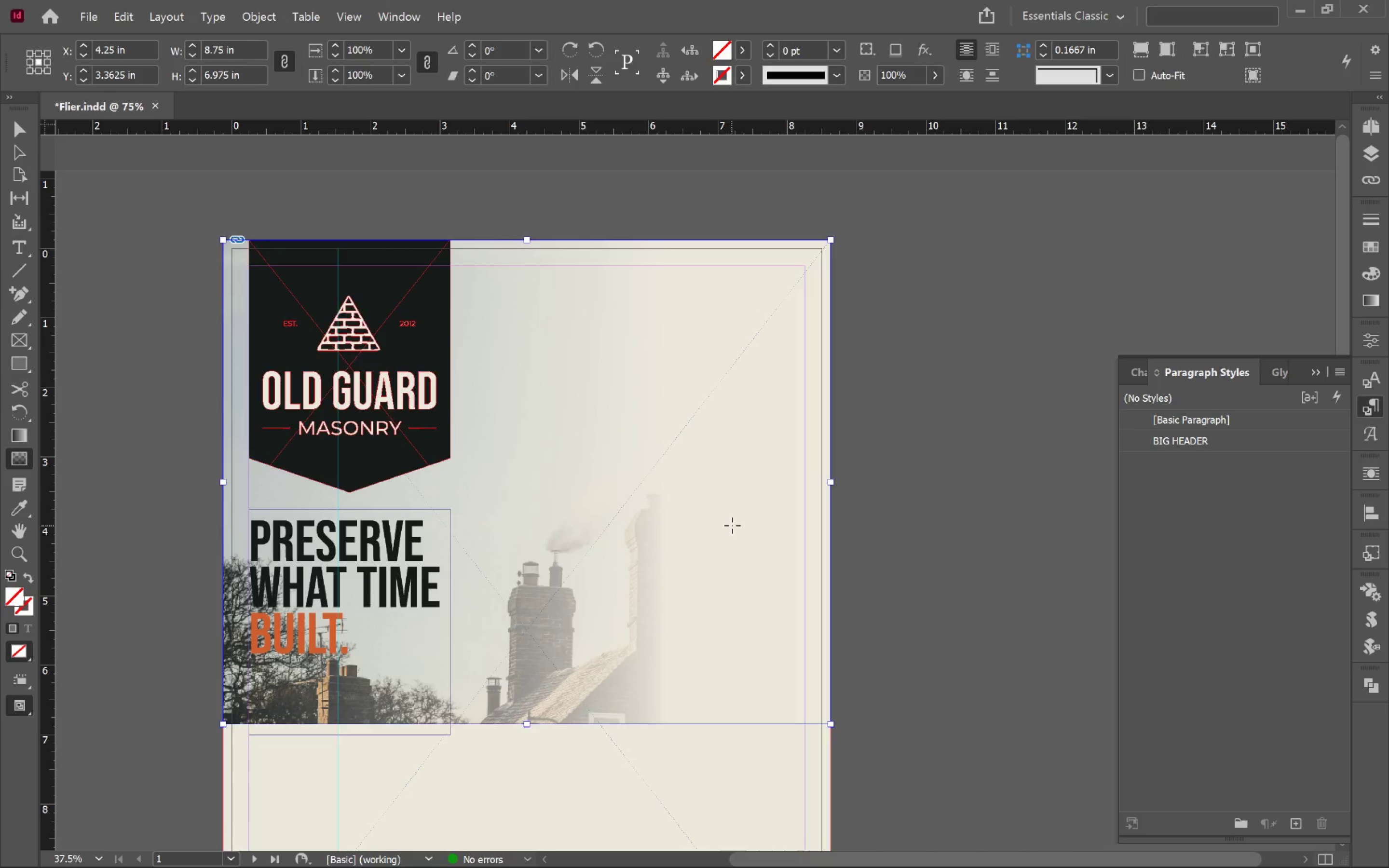 
left_click_drag(start_coordinate=[873, 516], to_coordinate=[514, 505])
 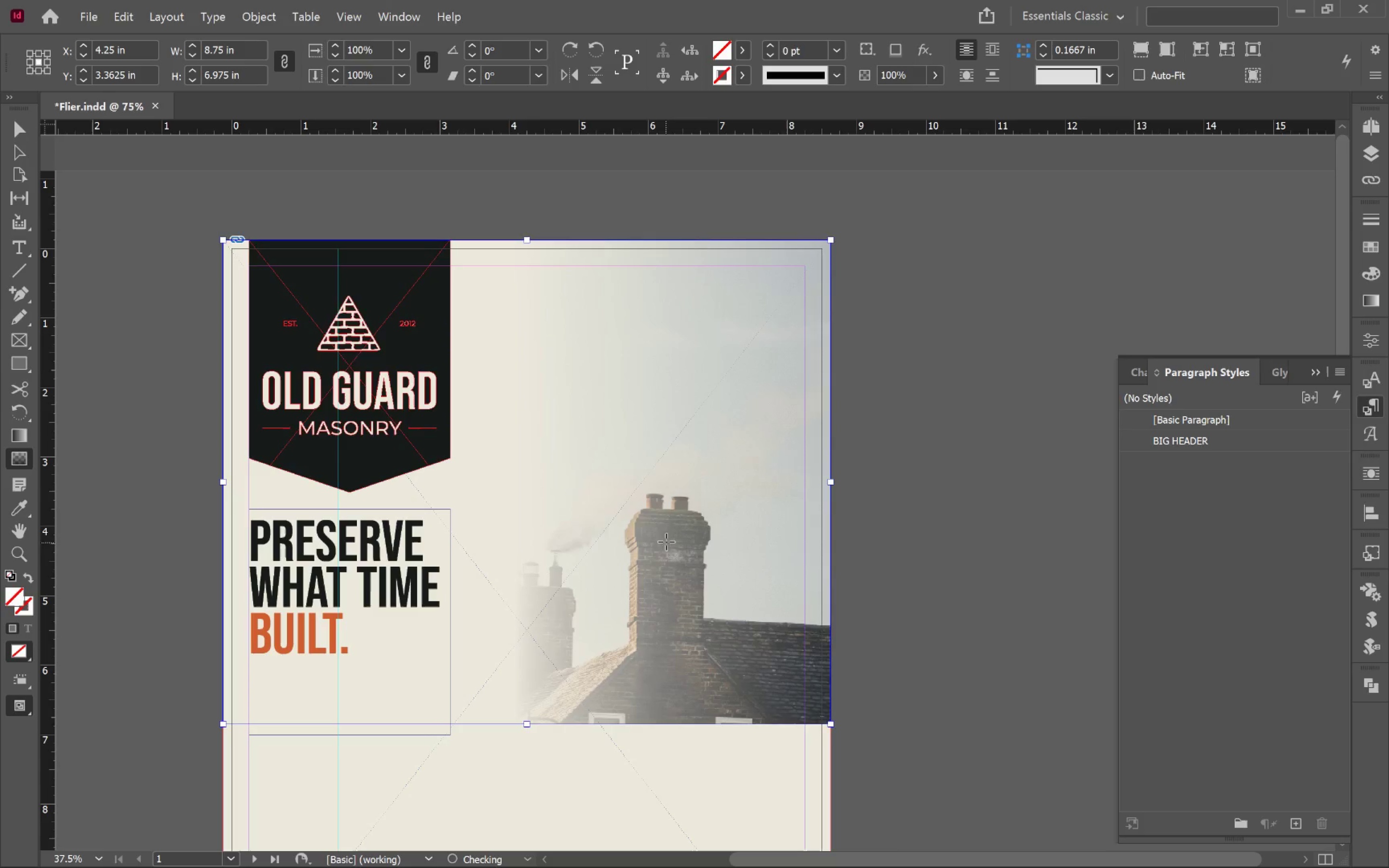 
hold_key(key=ShiftLeft, duration=0.5)
 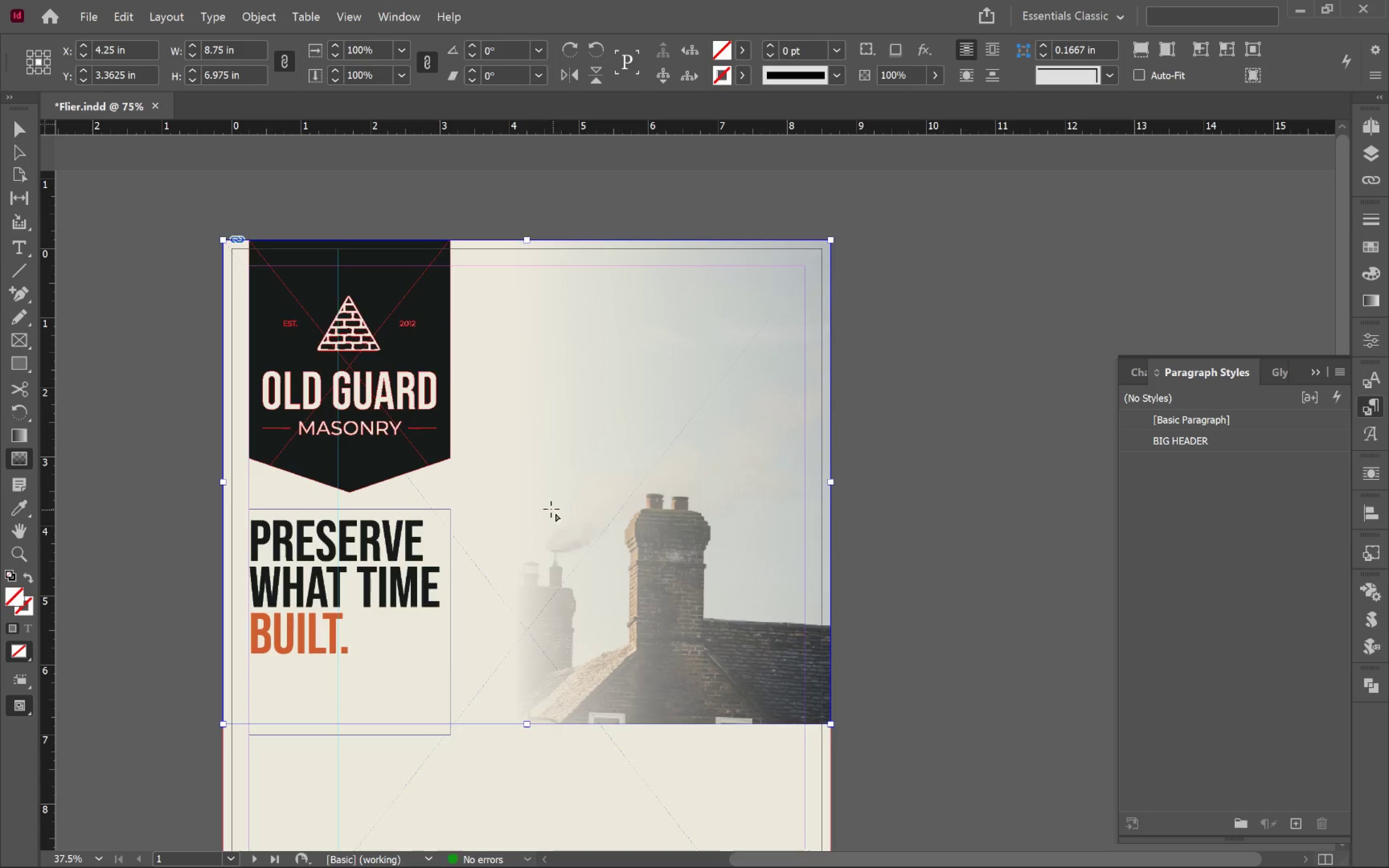 
left_click_drag(start_coordinate=[533, 502], to_coordinate=[248, 490])
 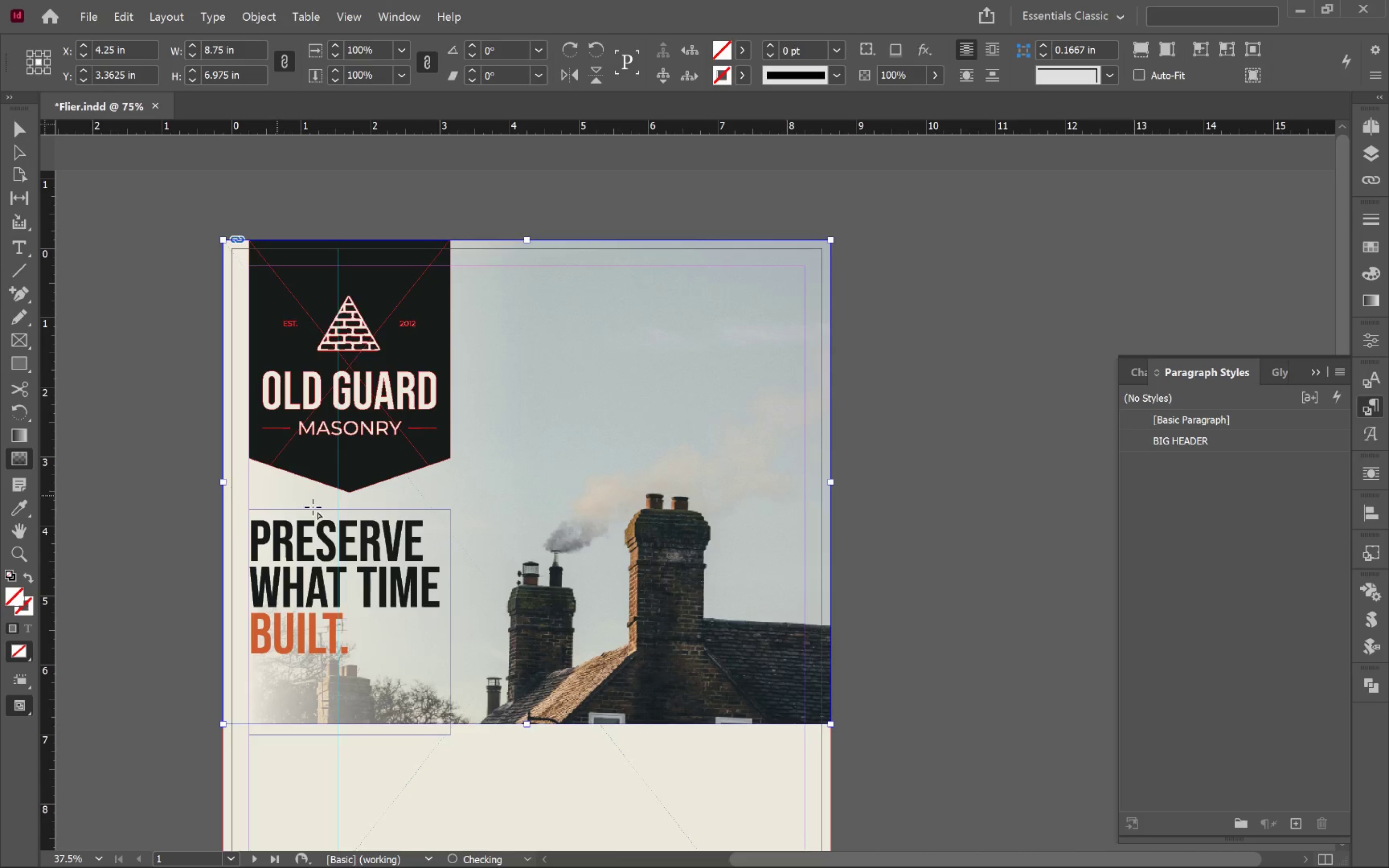 
hold_key(key=ShiftLeft, duration=0.64)
 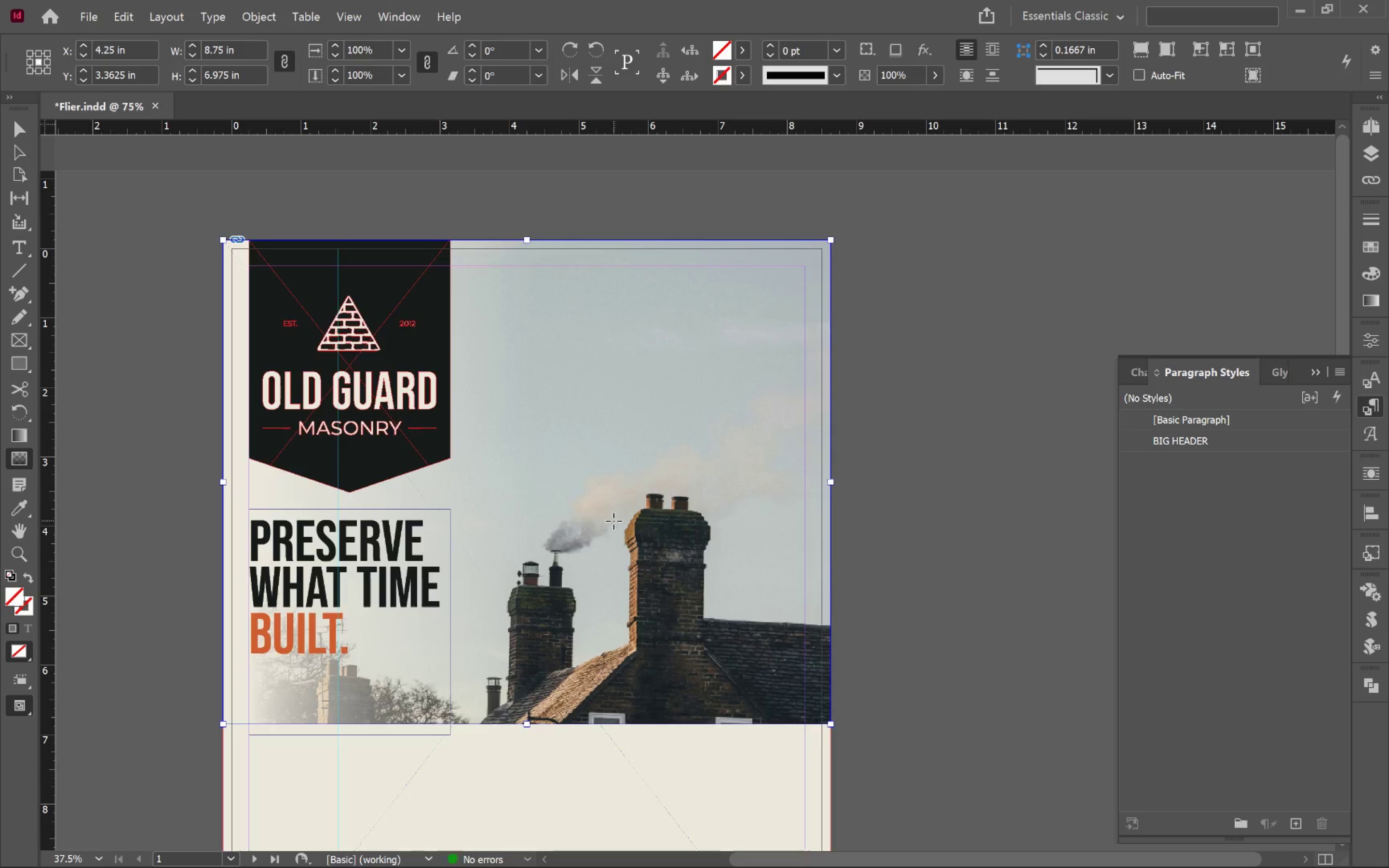 
hold_key(key=ShiftLeft, duration=0.73)
left_click_drag(start_coordinate=[614, 518], to_coordinate=[396, 513])
 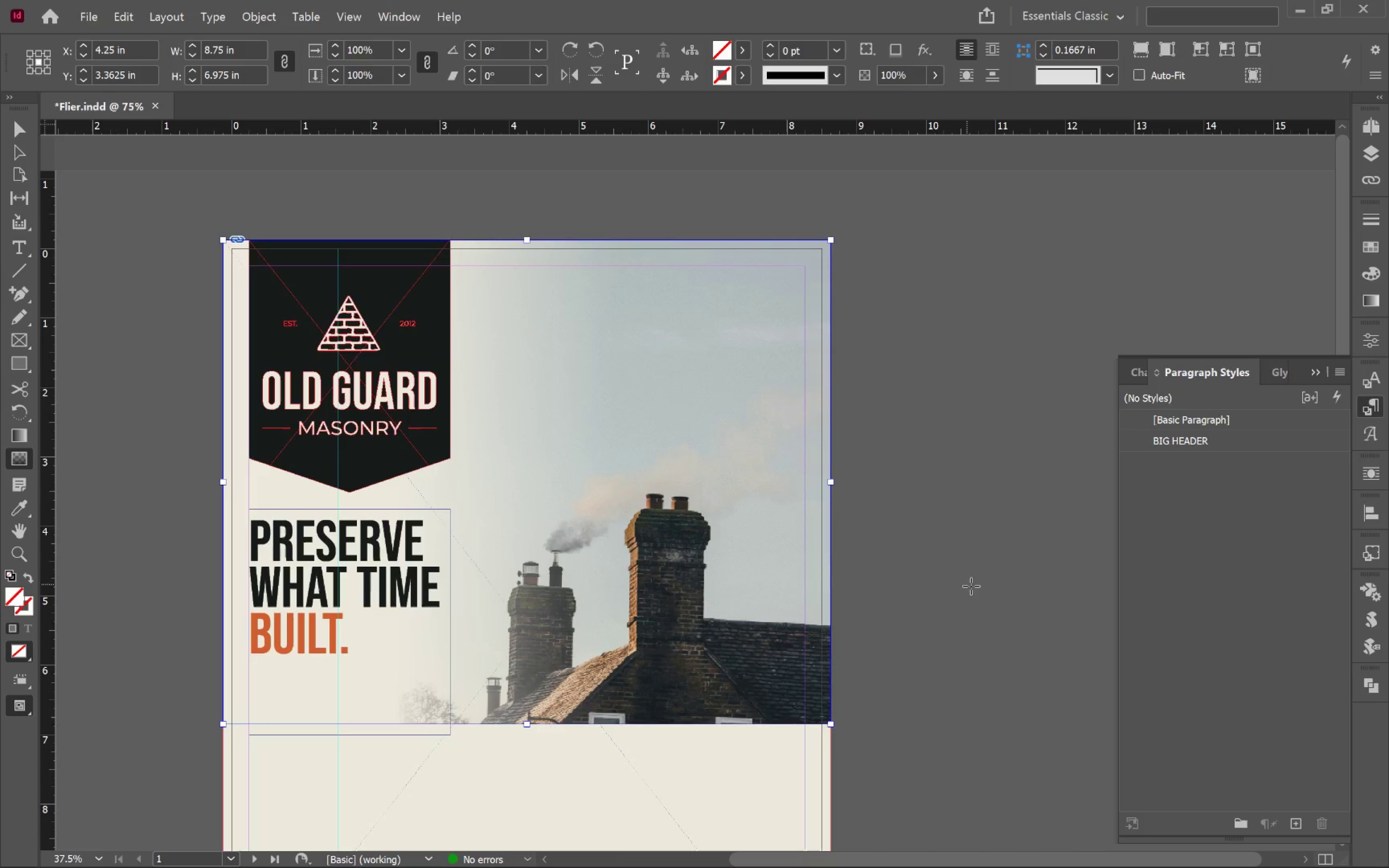 
hold_key(key=ControlLeft, duration=0.58)
 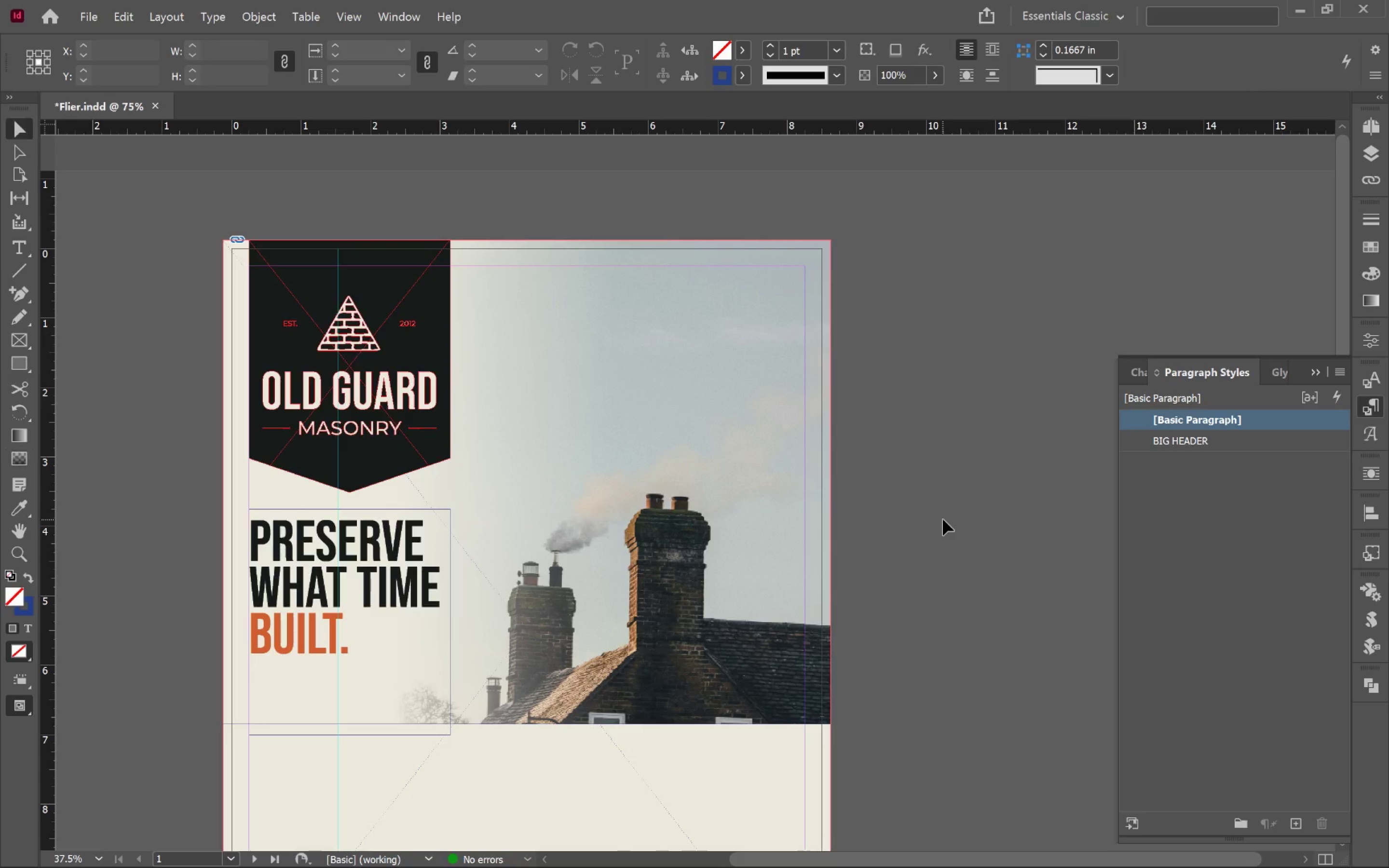 
key(V)
 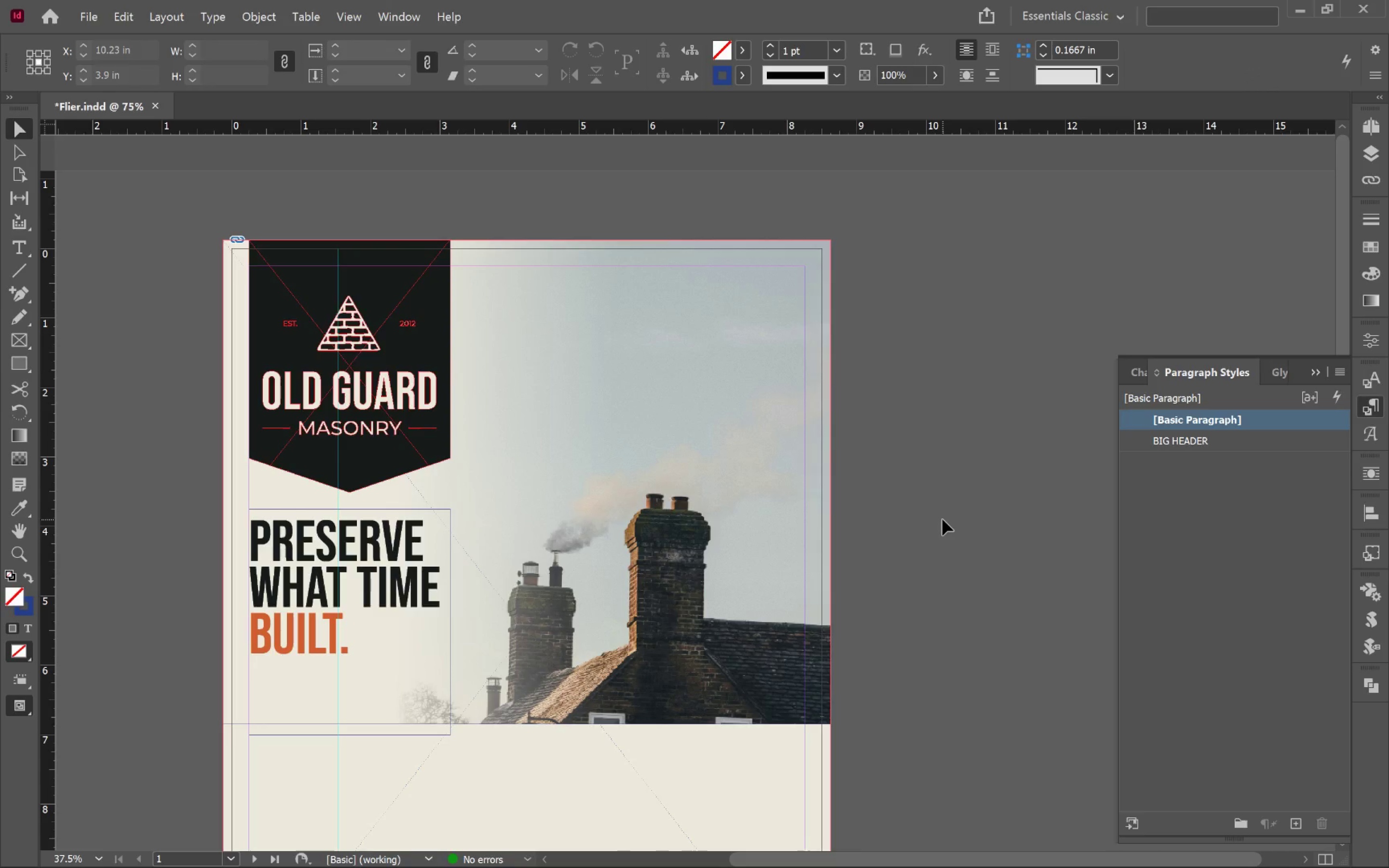 
left_click([942, 519])
 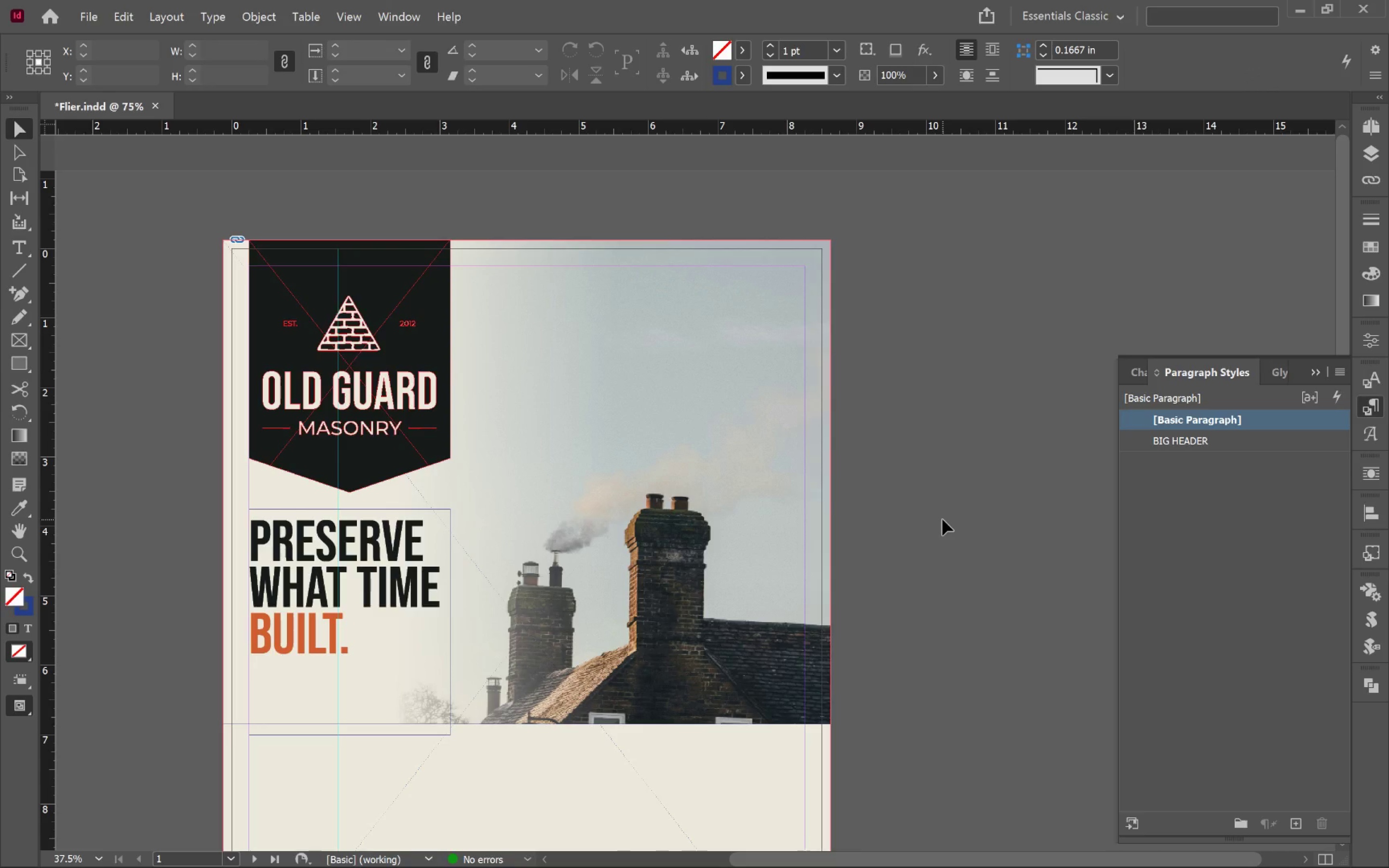 
key(W)
 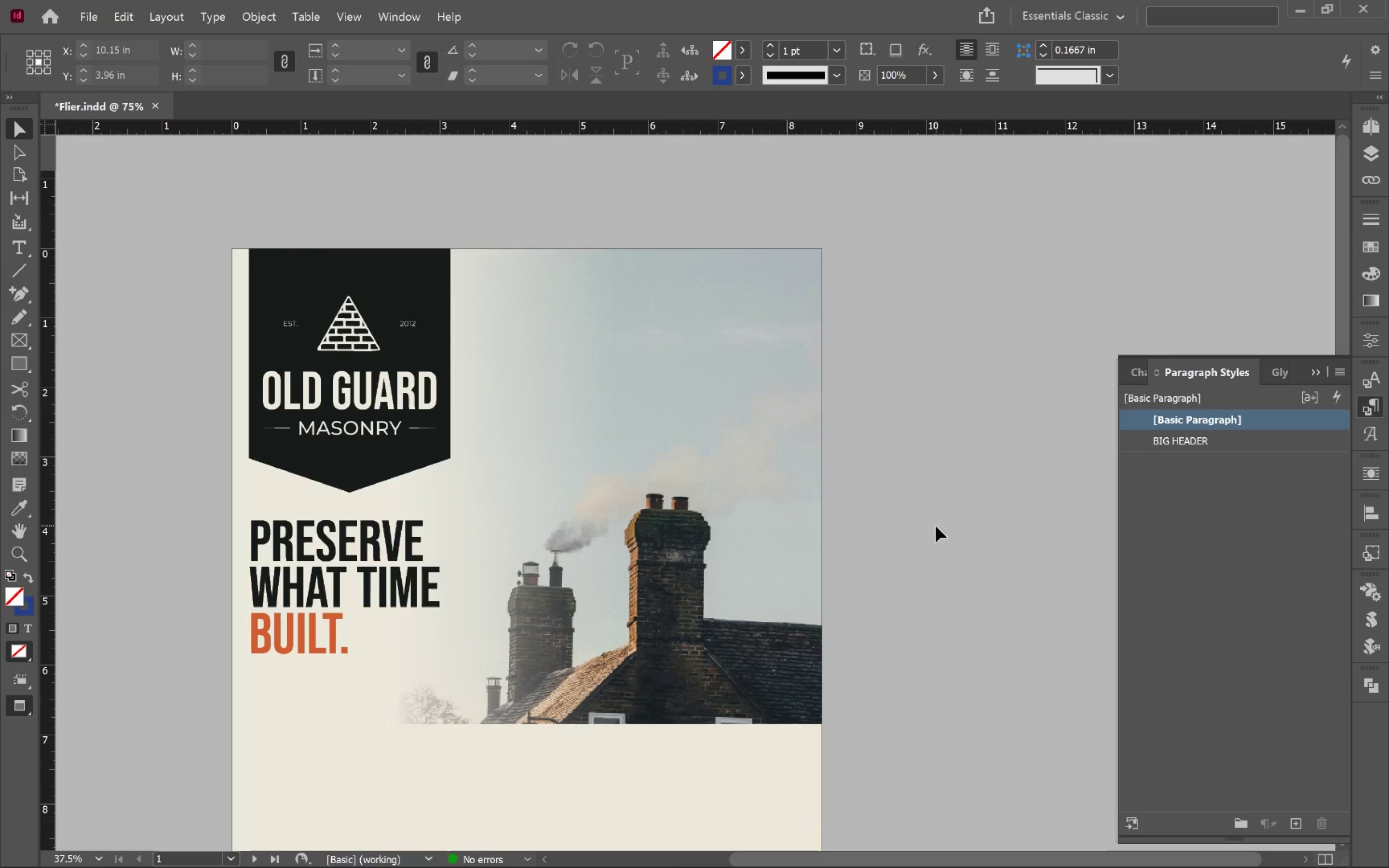 
hold_key(key=AltLeft, duration=0.35)
 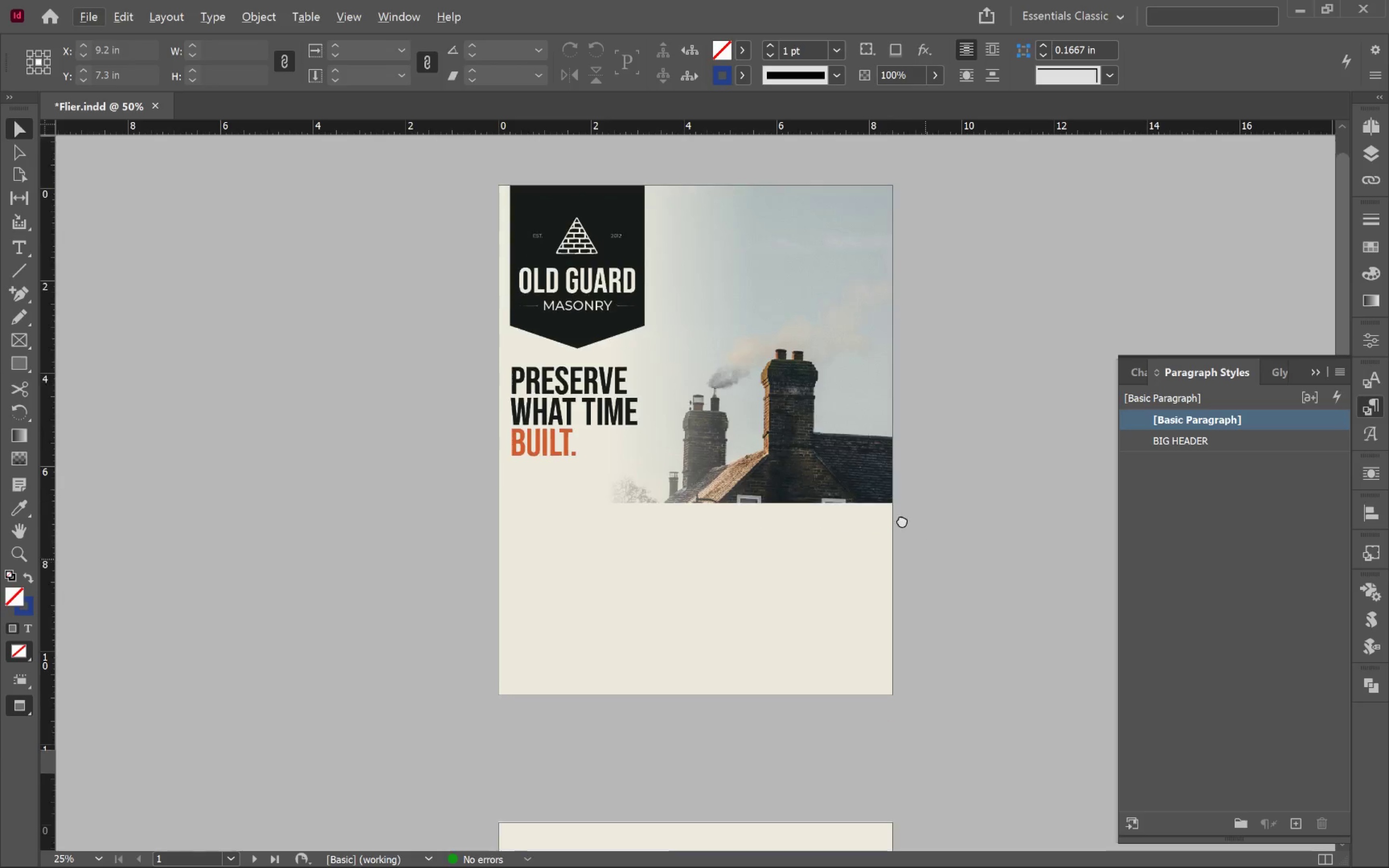 
hold_key(key=Space, duration=1.28)
 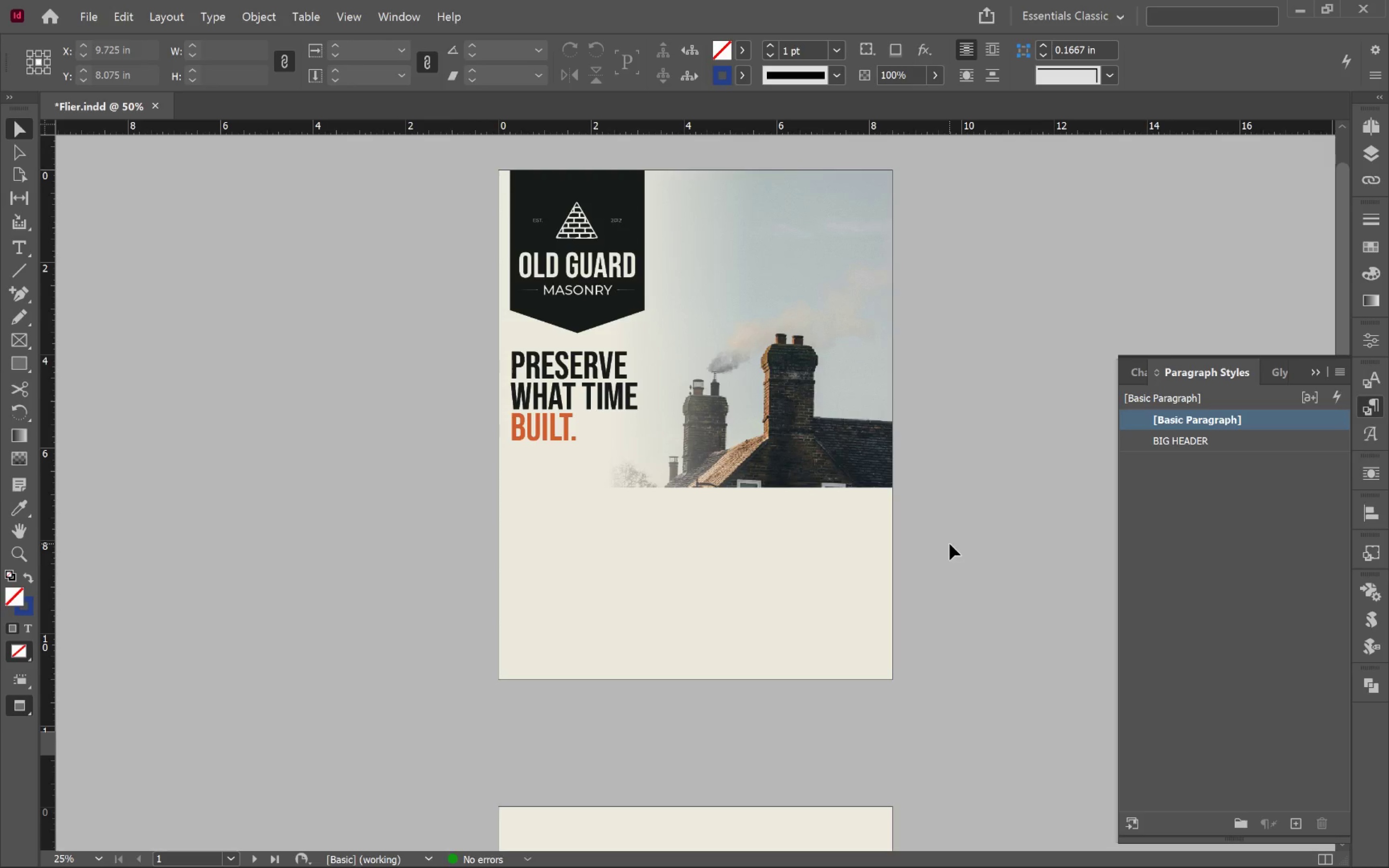 
left_click_drag(start_coordinate=[925, 559], to_coordinate=[893, 507])
 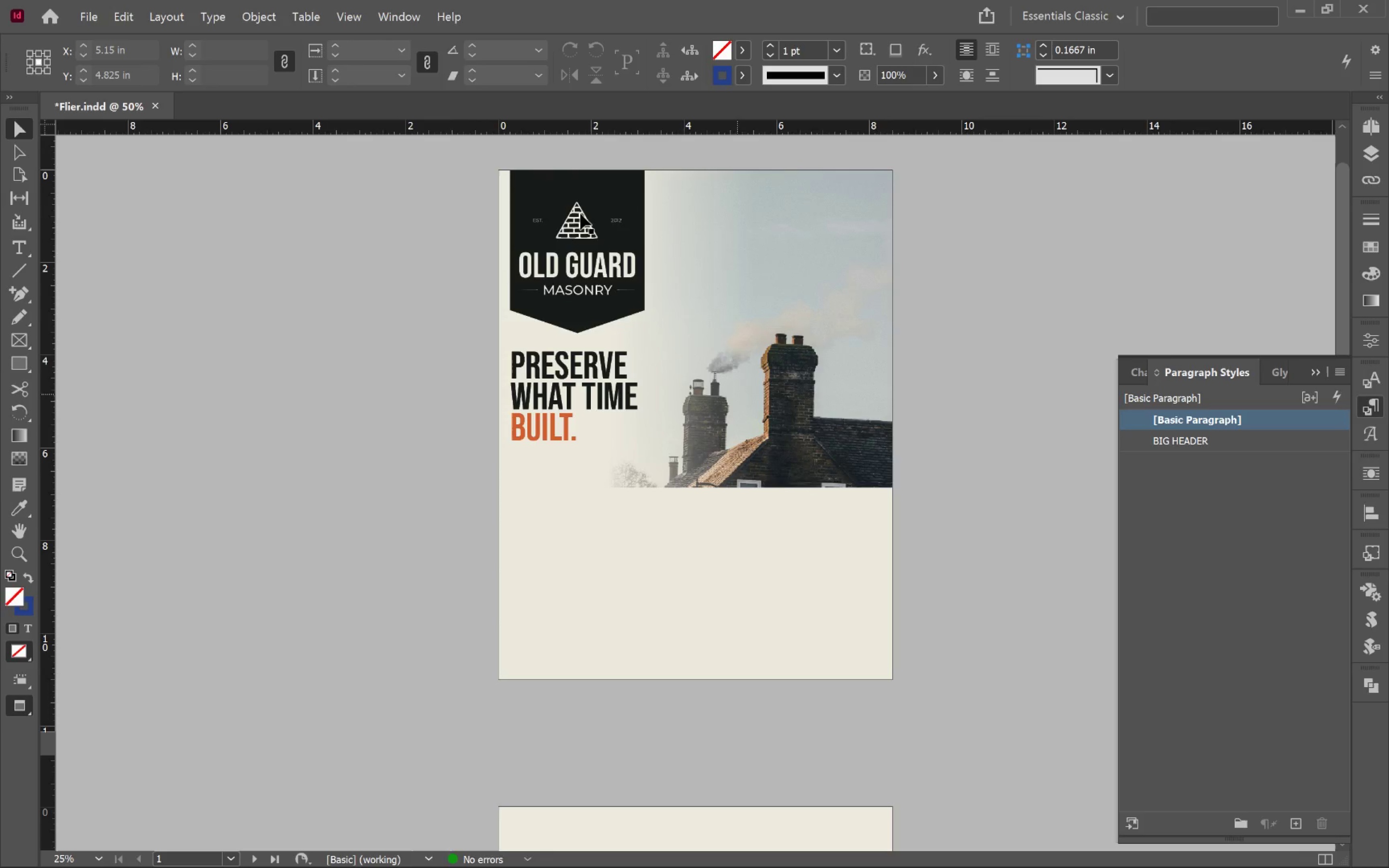 
scroll: coordinate [937, 527], scroll_direction: down, amount: 1.0
 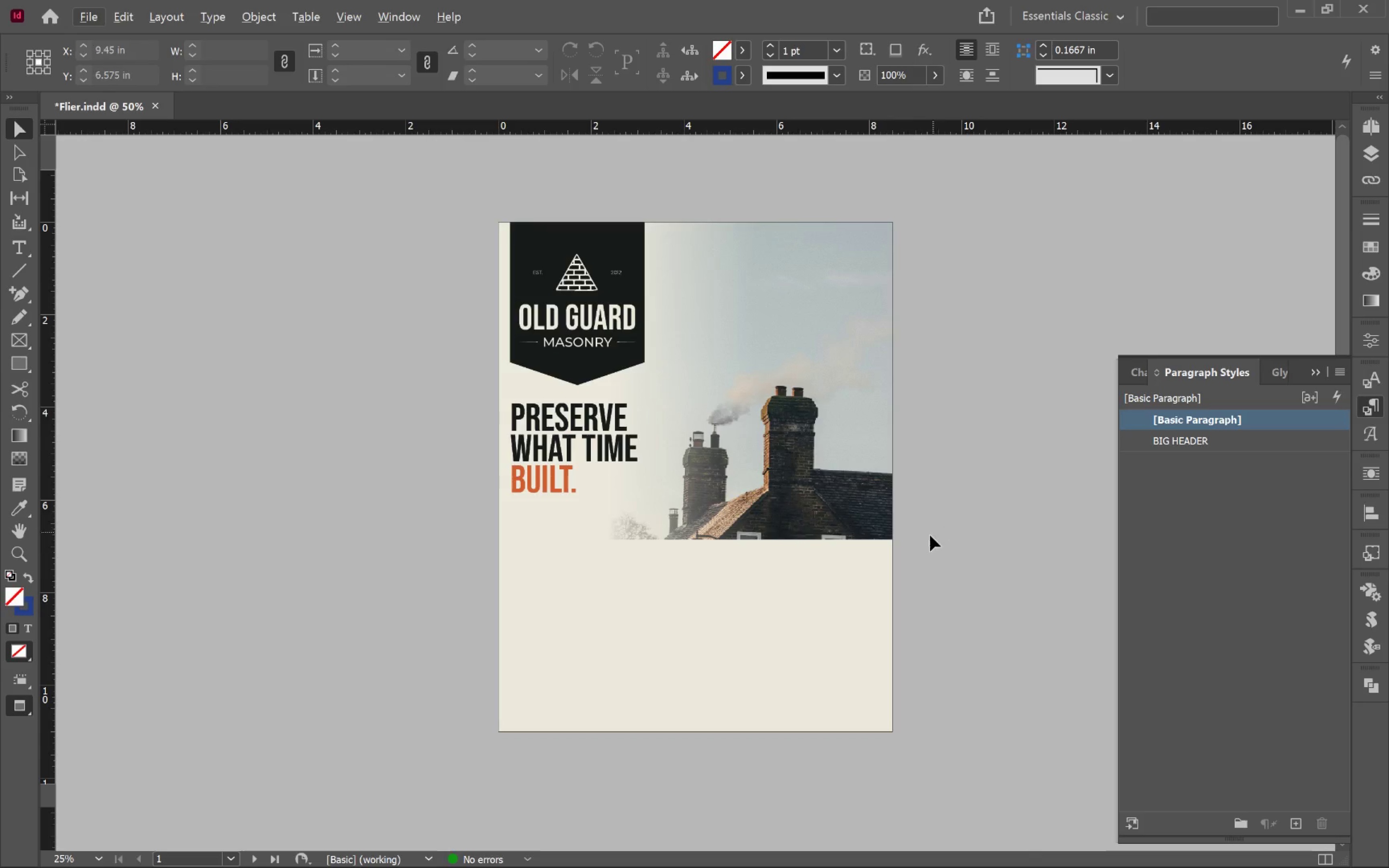 
left_click([624, 200])
 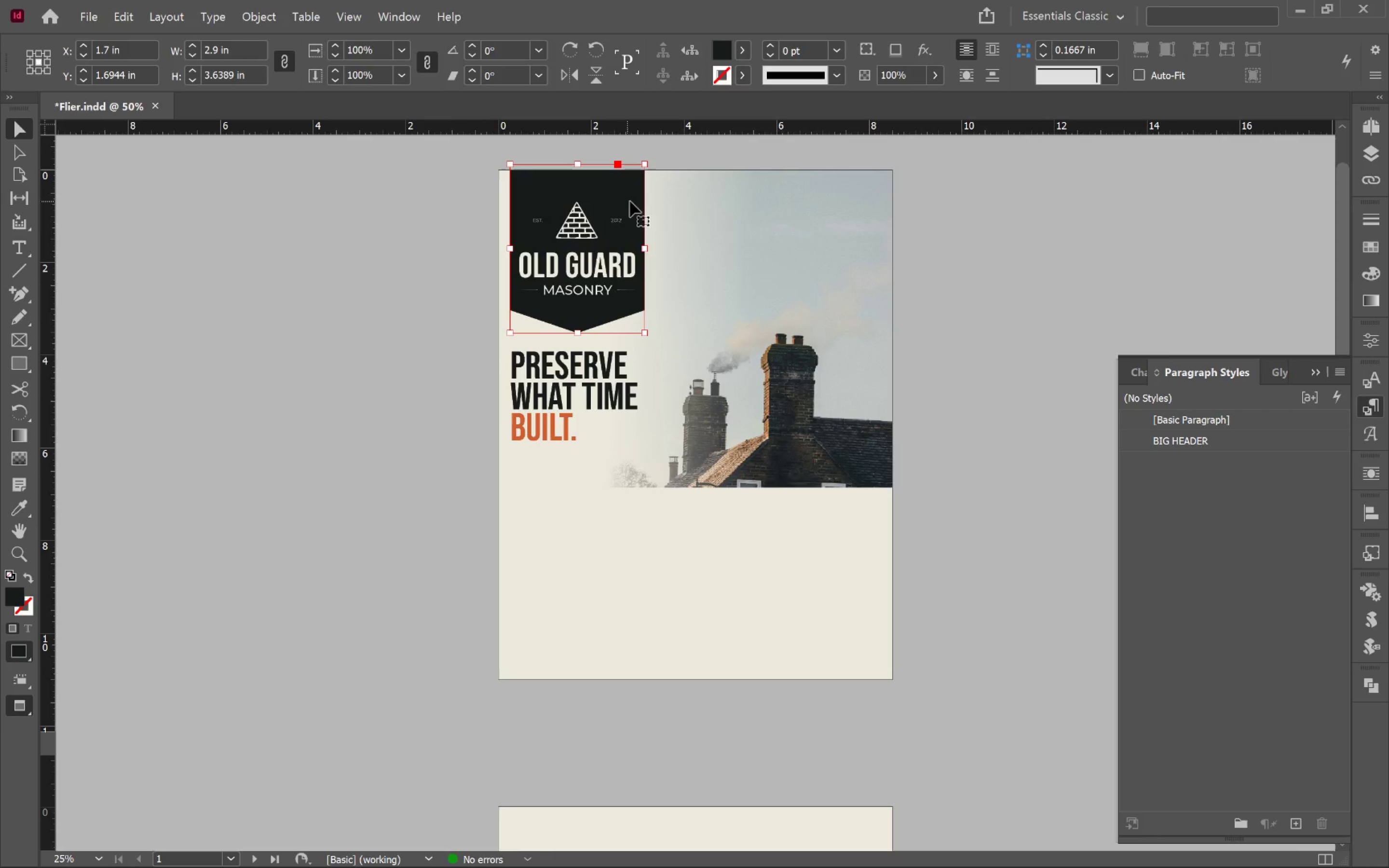 
hold_key(key=AltLeft, duration=0.68)
 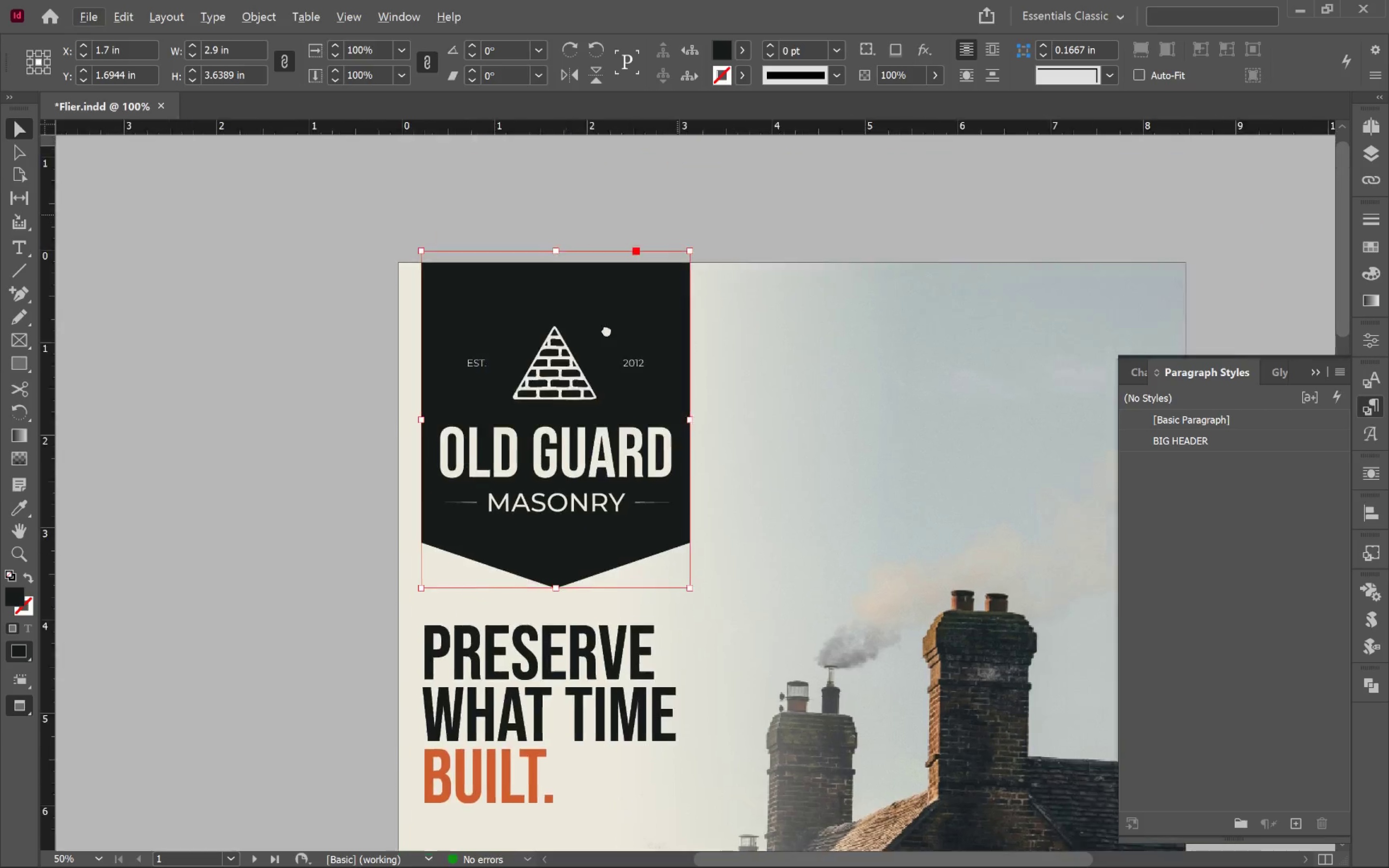 
hold_key(key=Space, duration=1.53)
 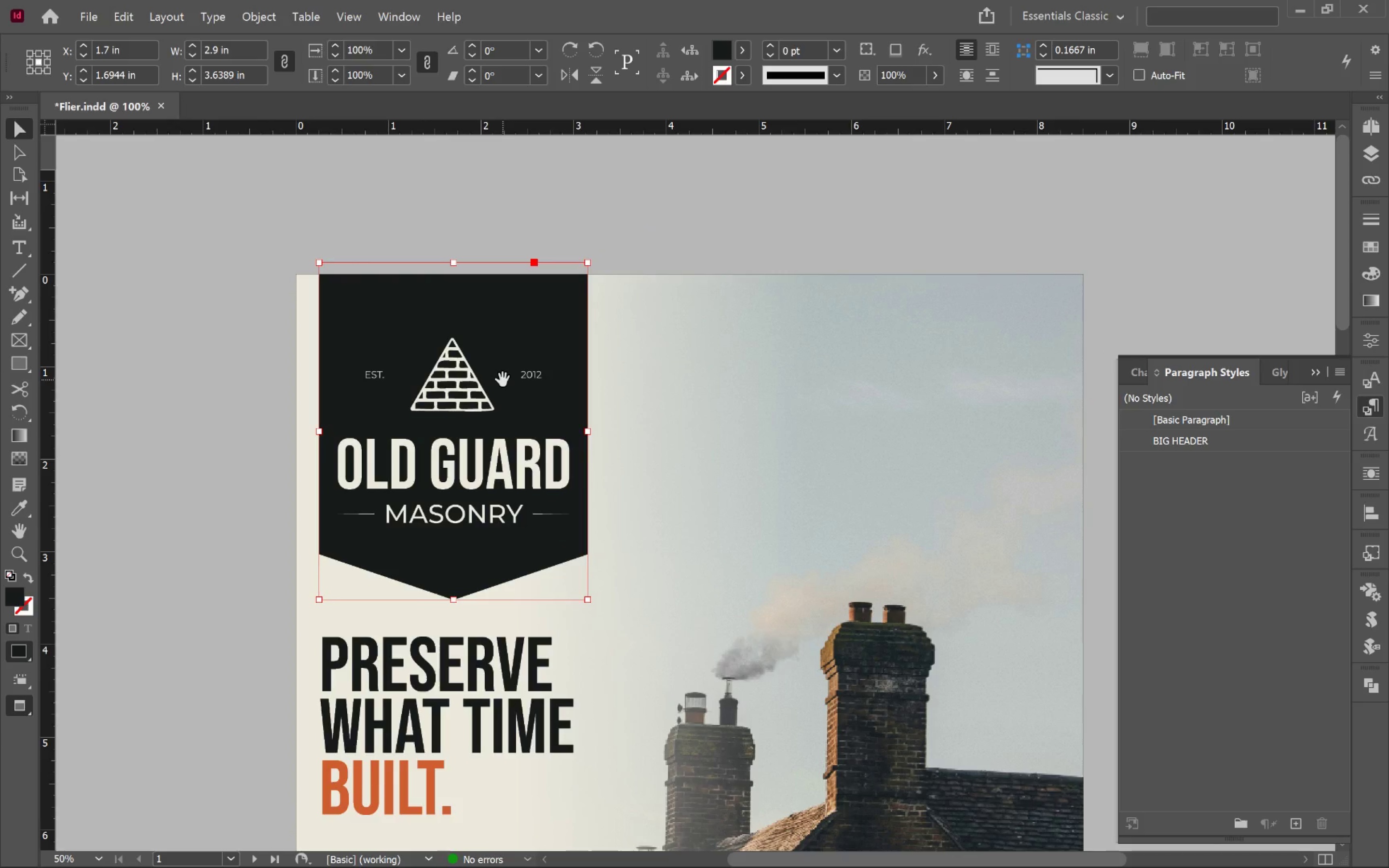 
scroll: coordinate [617, 188], scroll_direction: up, amount: 2.0
 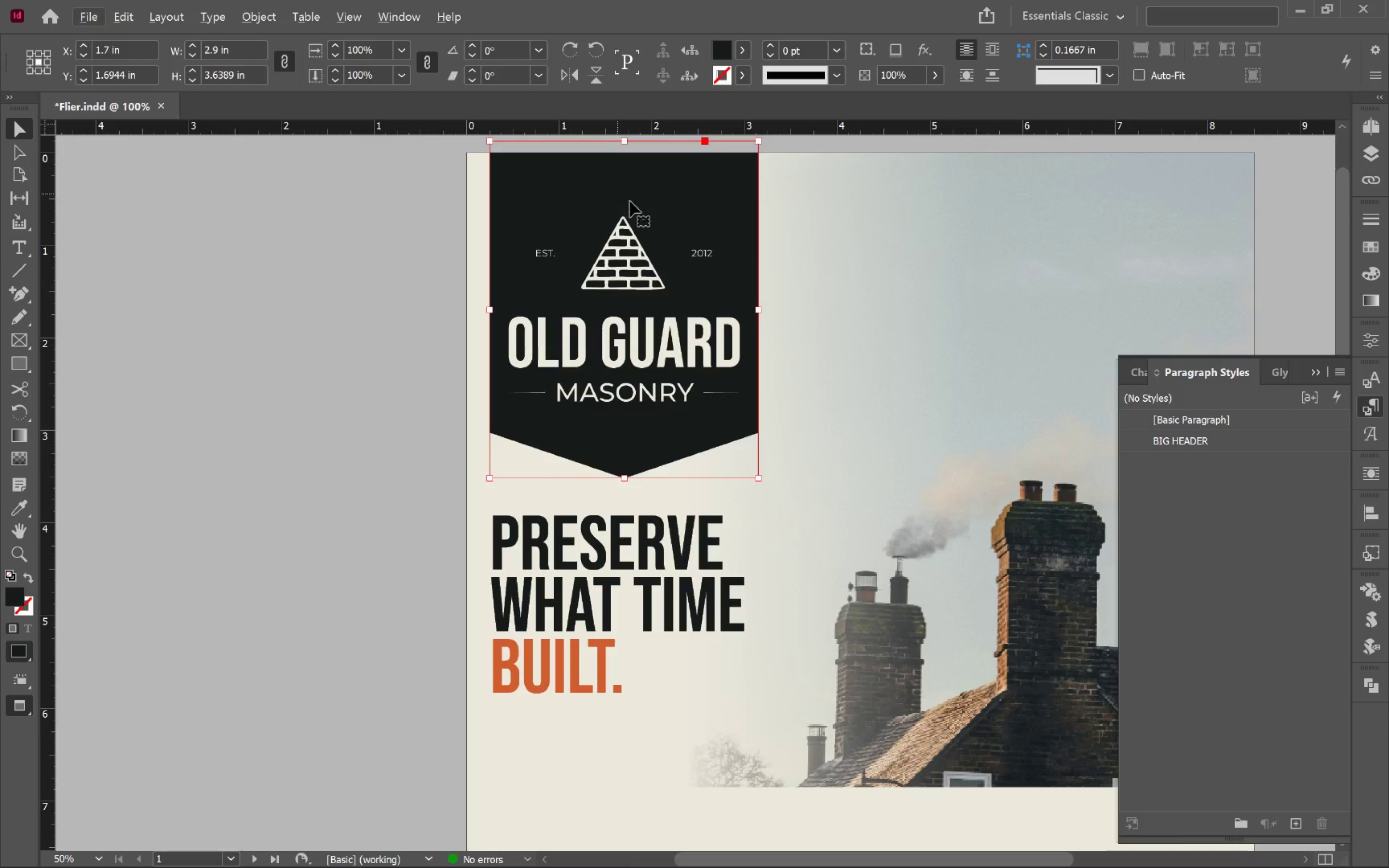 
left_click_drag(start_coordinate=[676, 217], to_coordinate=[546, 384])
 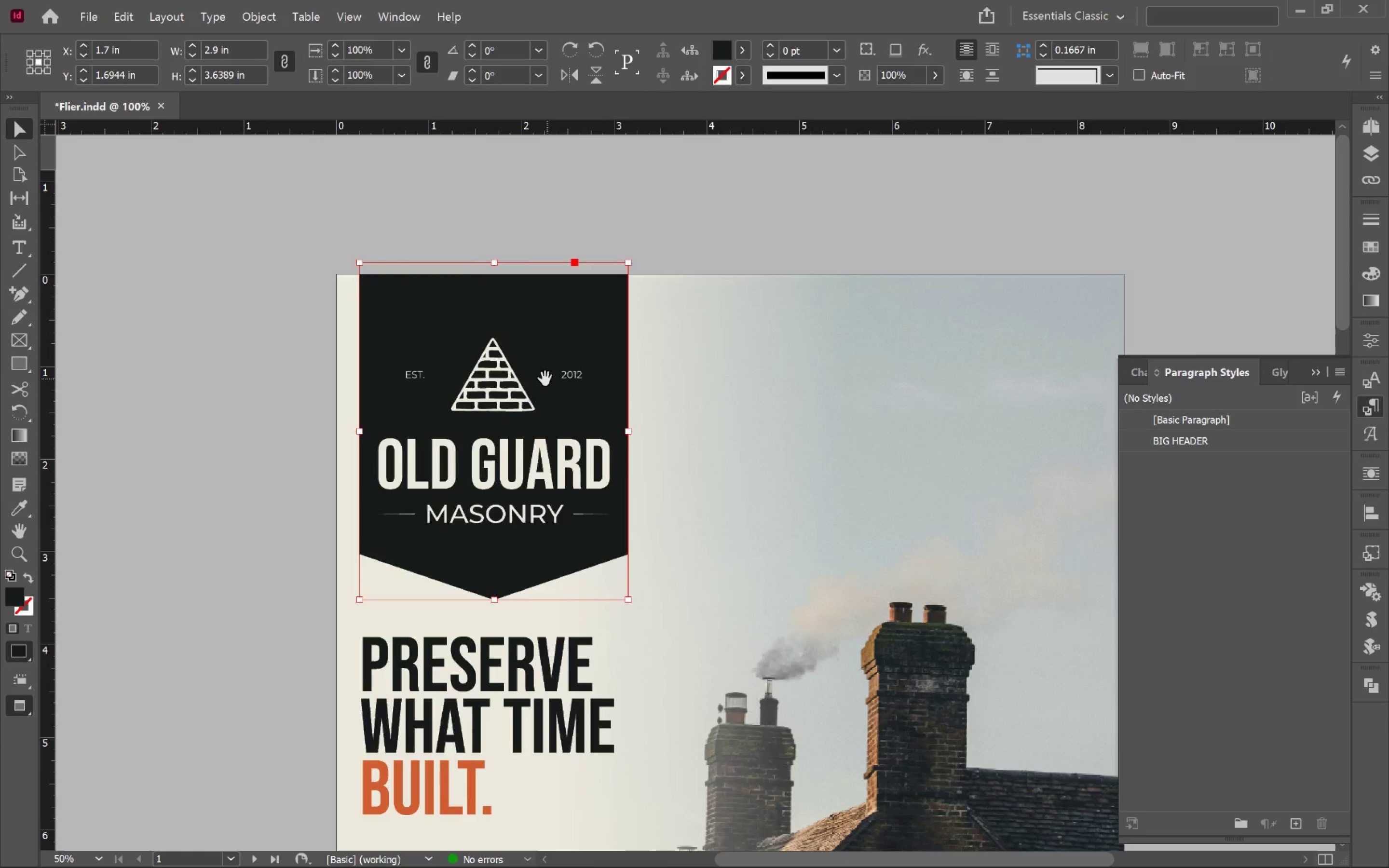 
left_click_drag(start_coordinate=[543, 379], to_coordinate=[503, 380])
 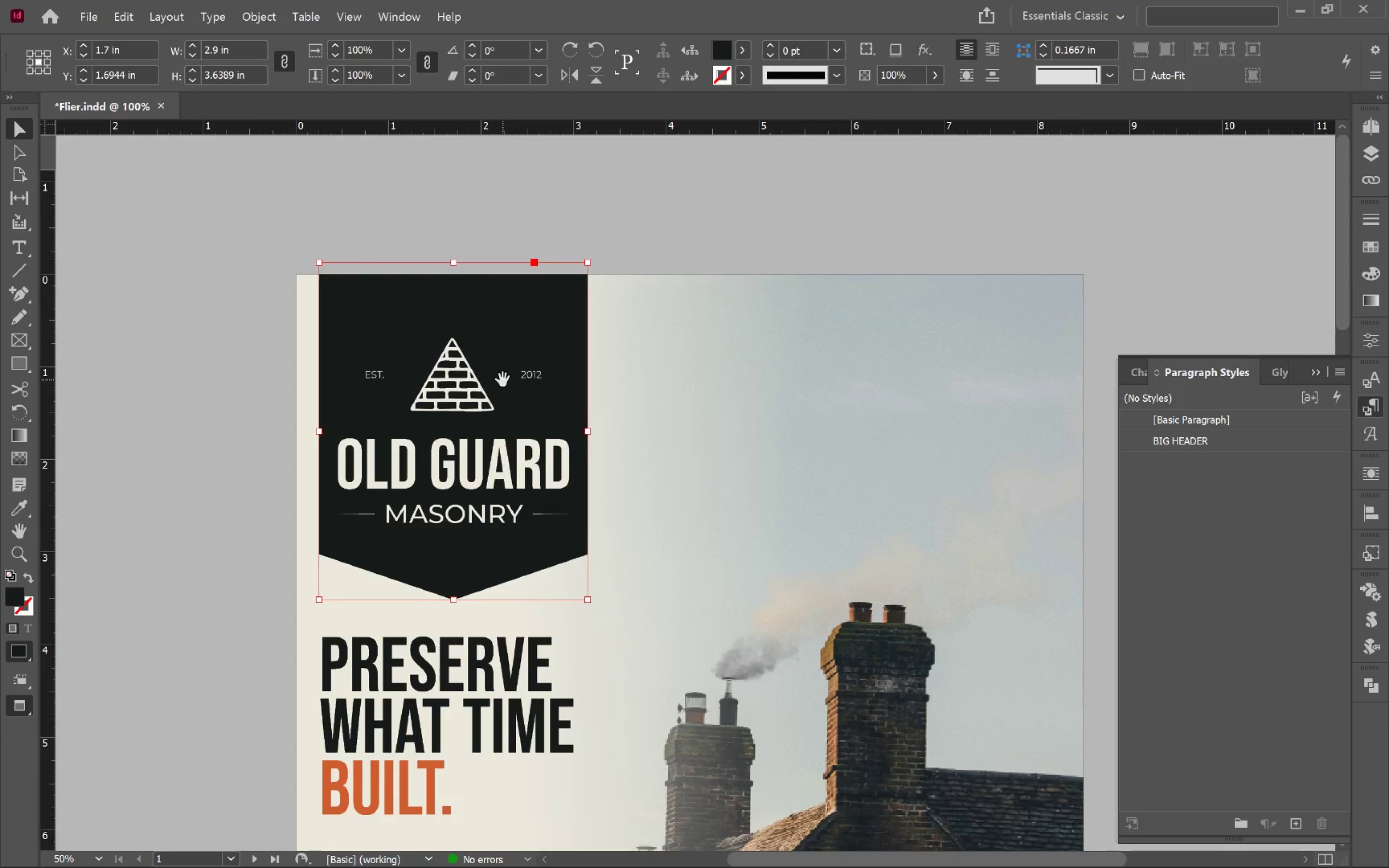 
key(Space)
 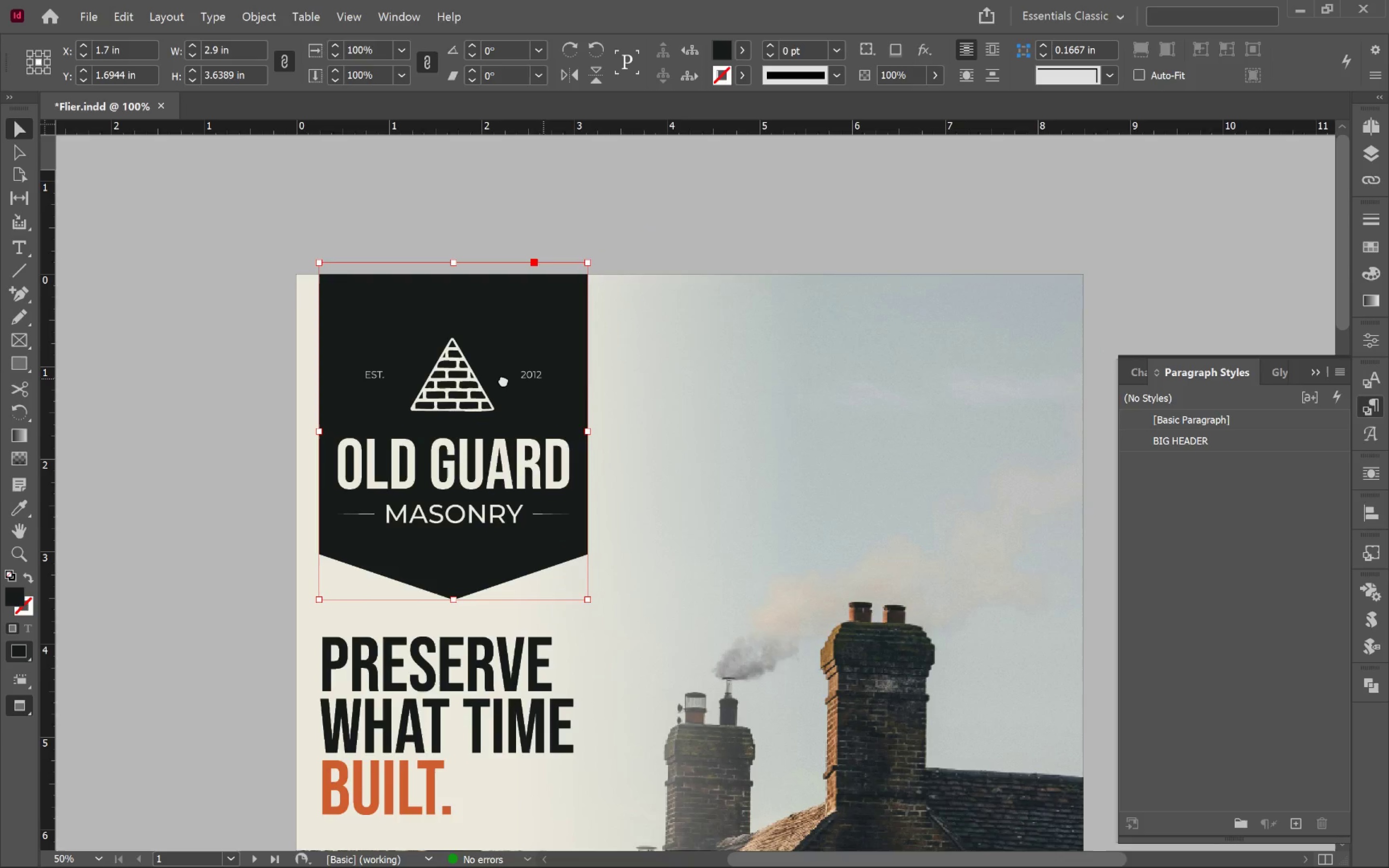 
key(Space)
 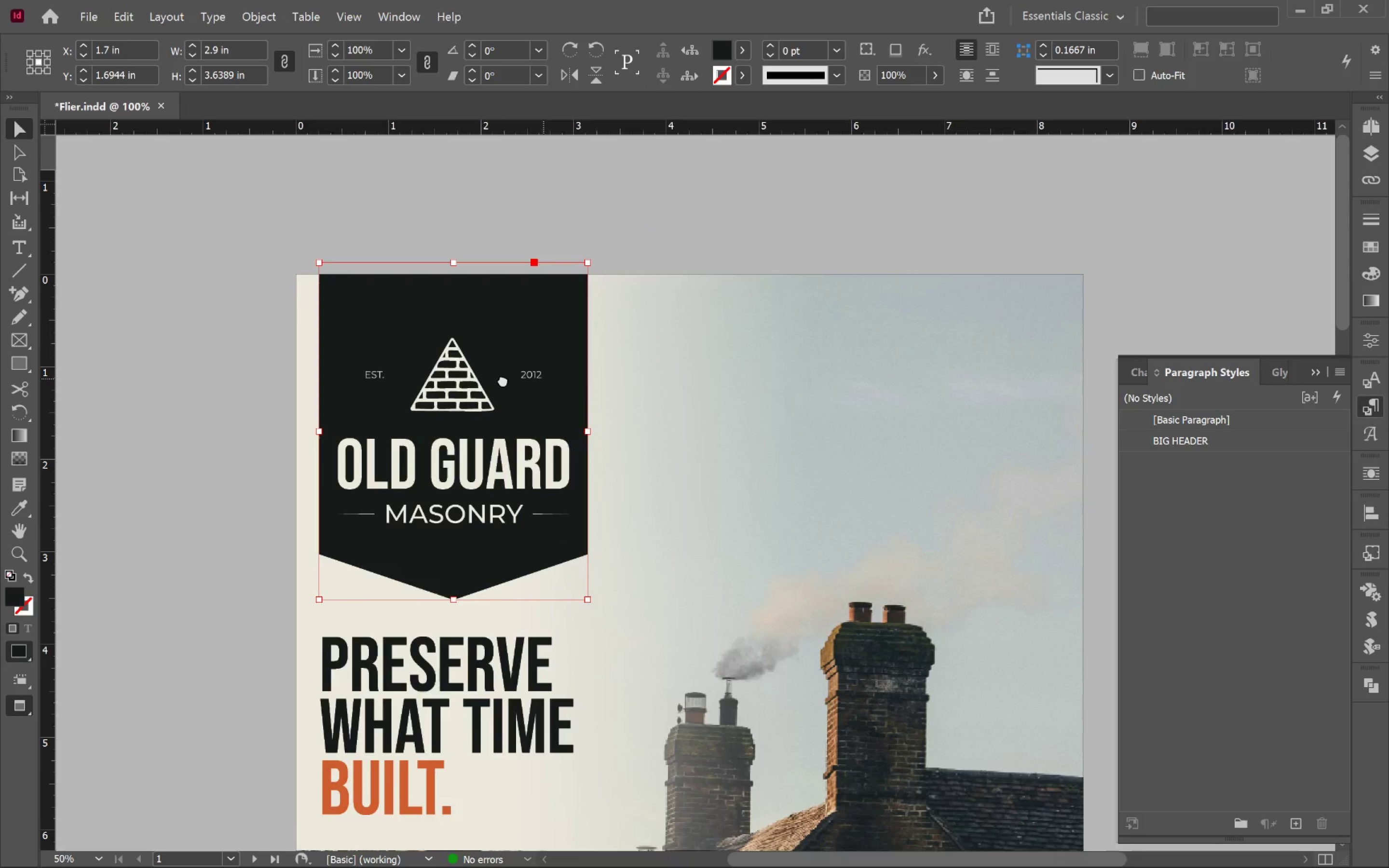 
key(Space)
 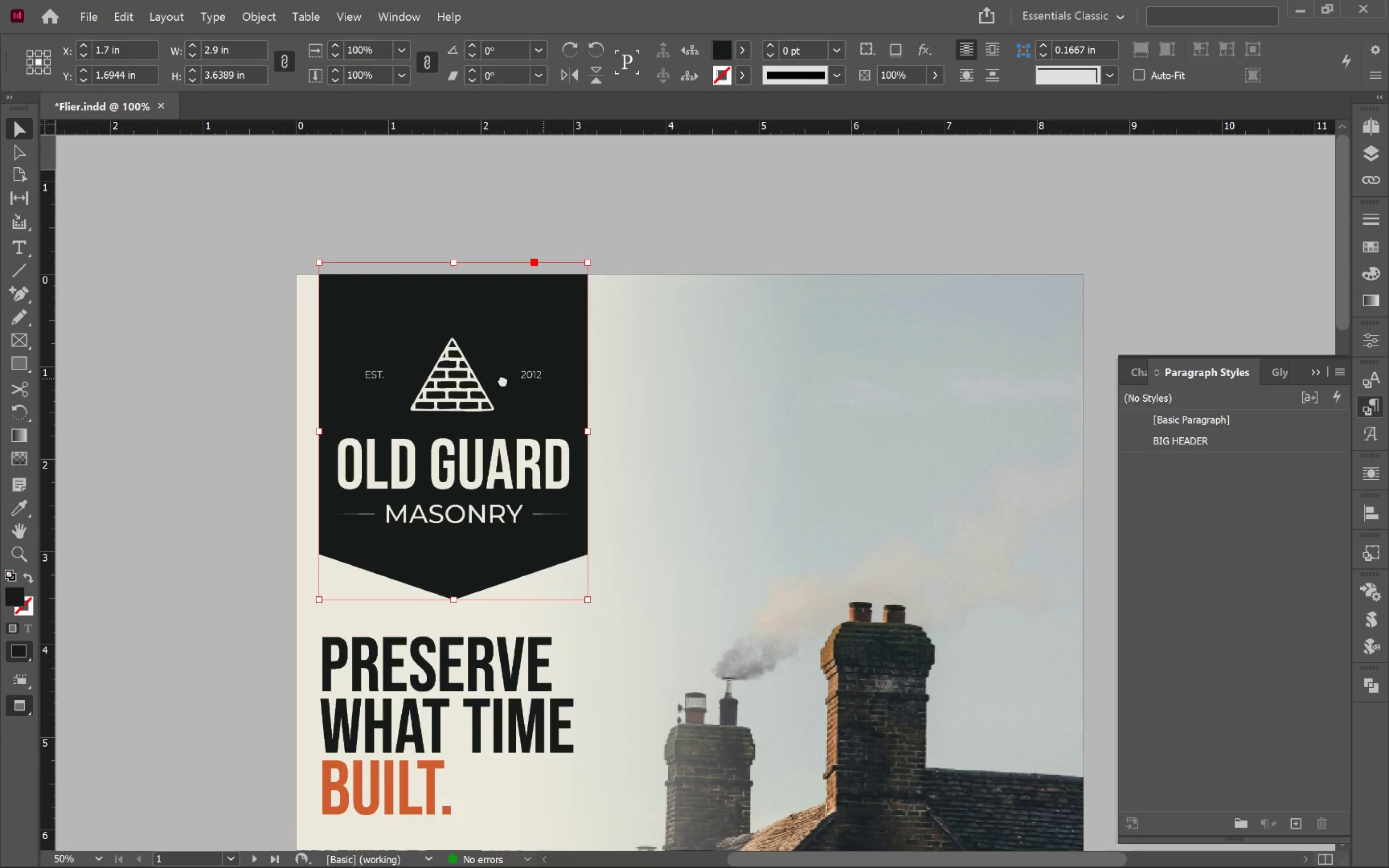 
key(Space)
 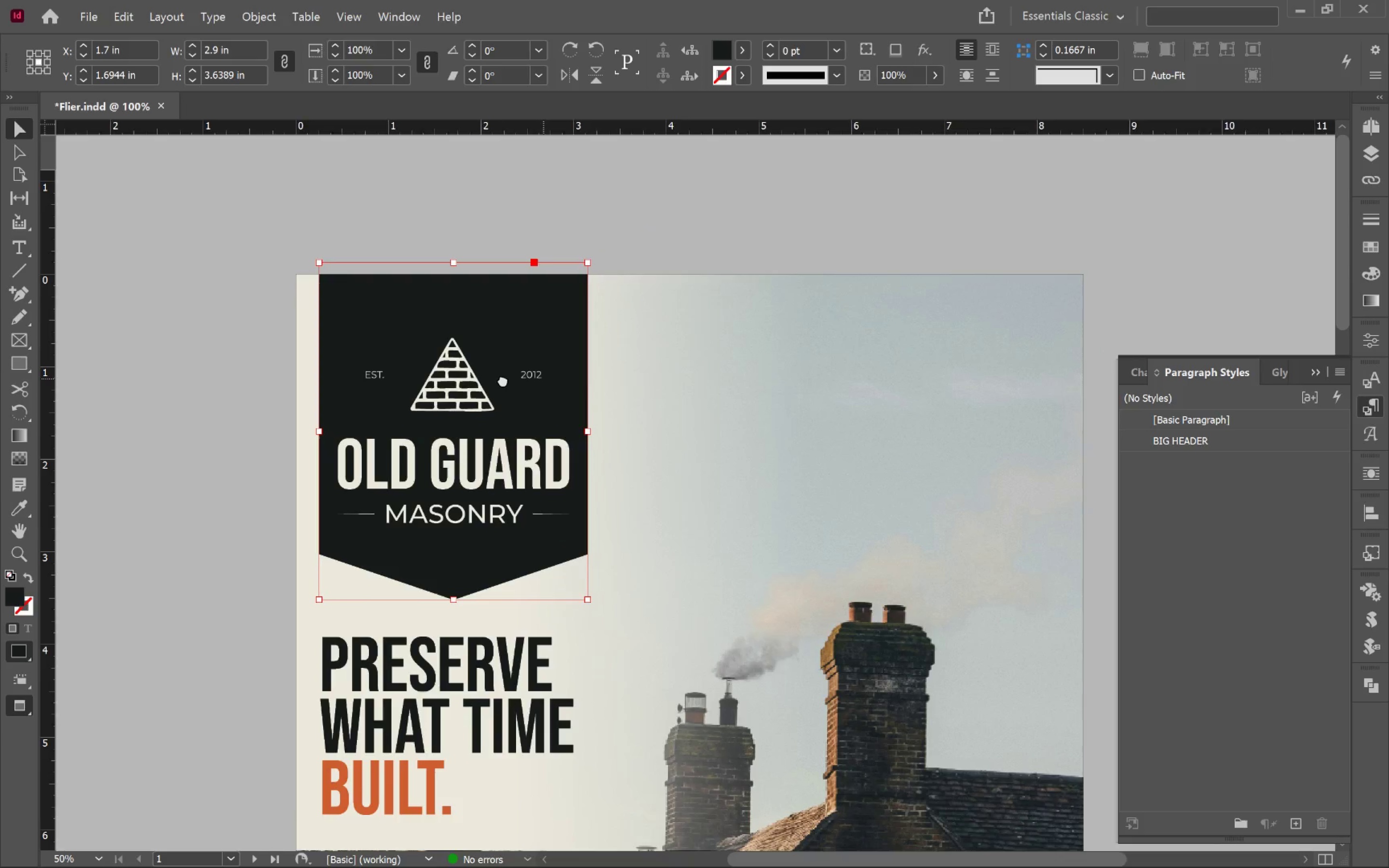 
key(Space)
 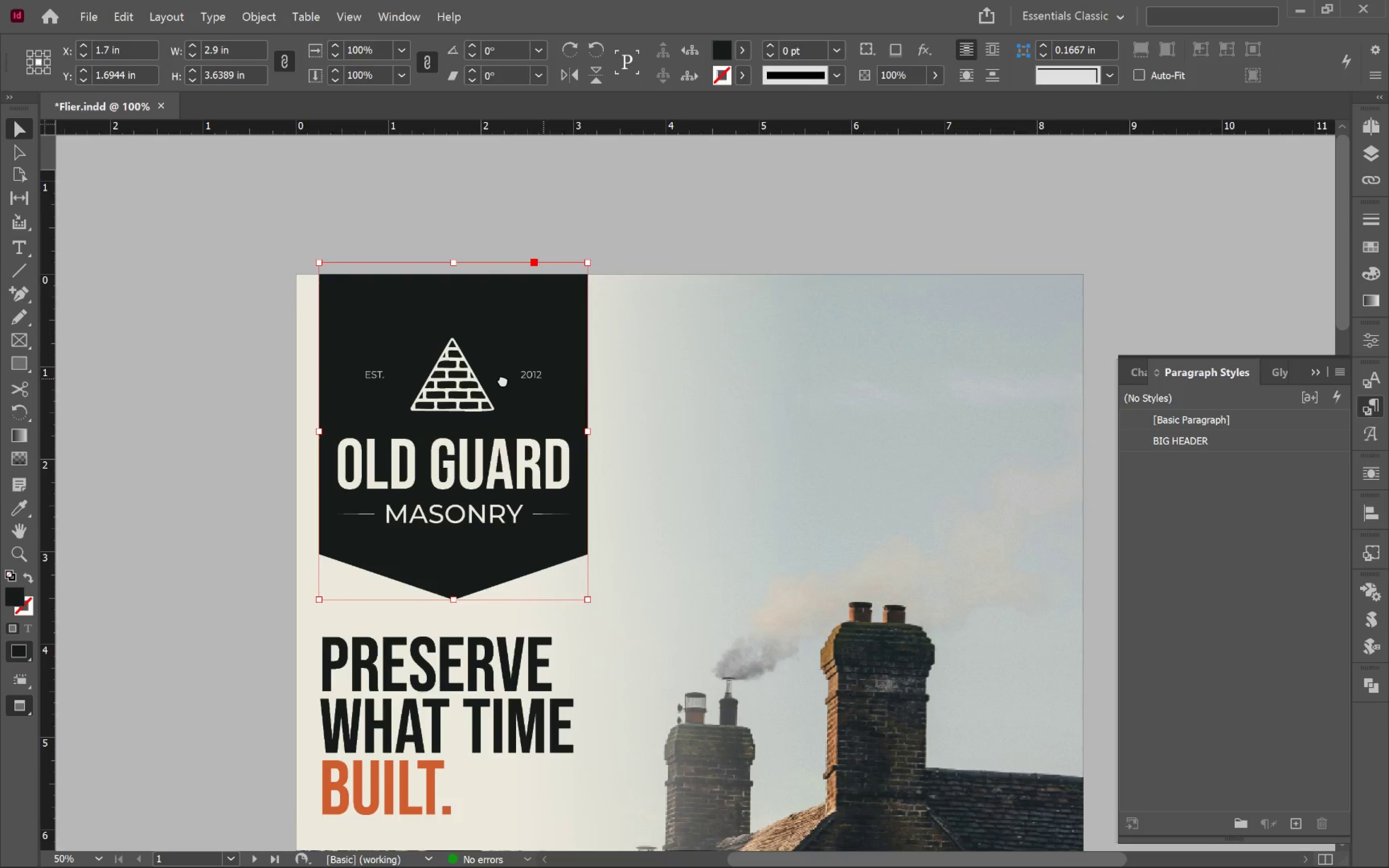 
key(Space)
 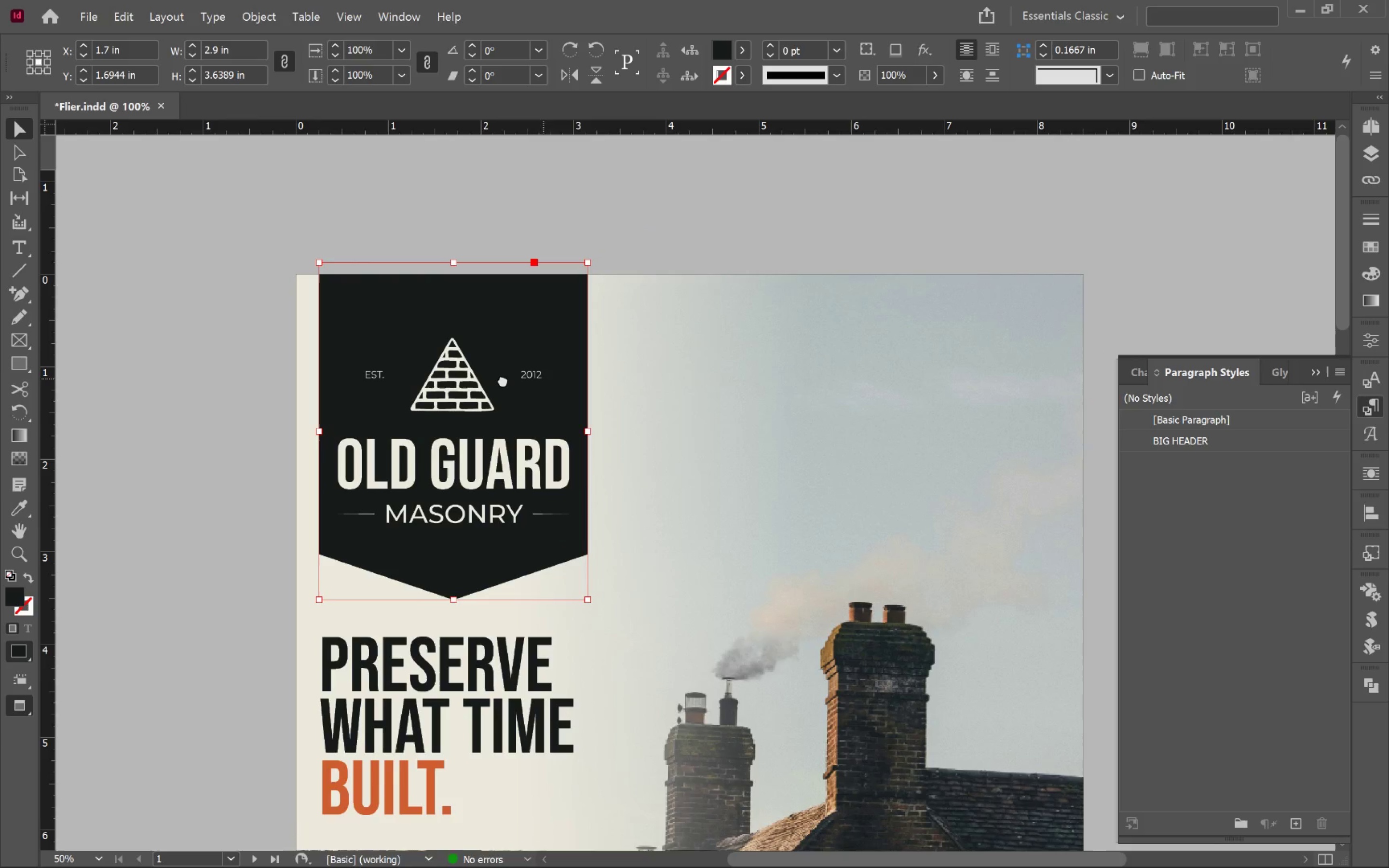 
key(Space)
 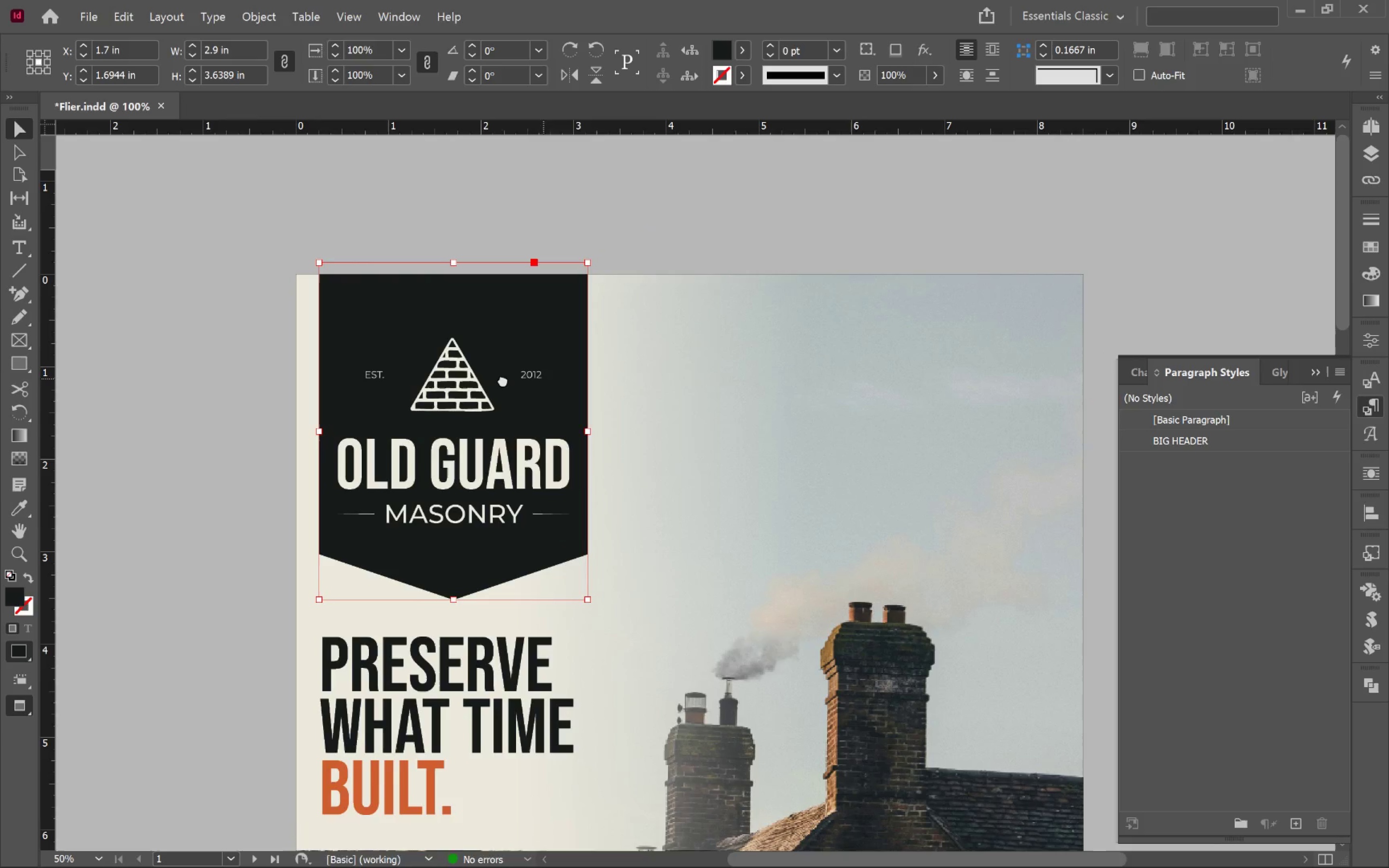 
key(Space)
 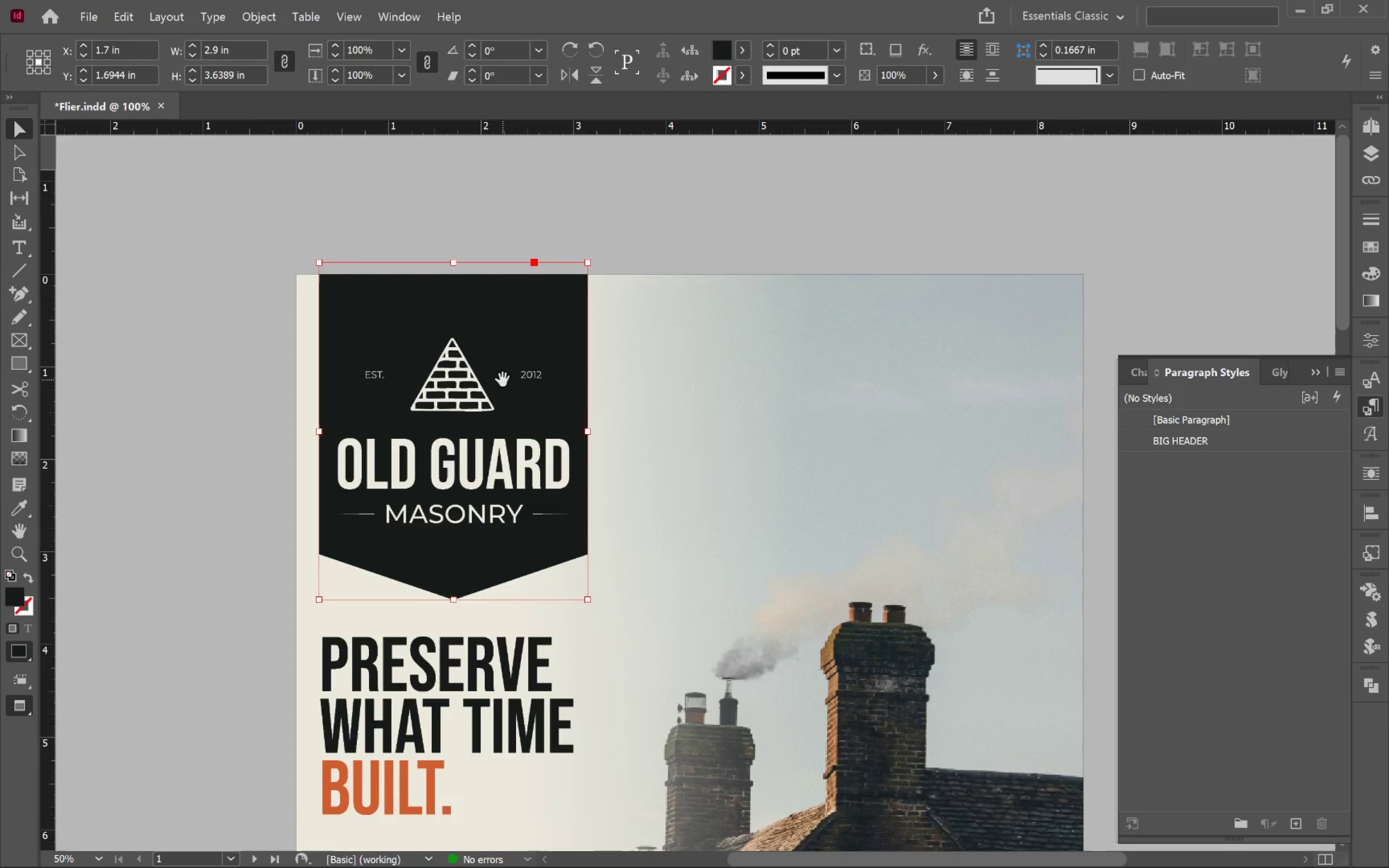 
key(W)
 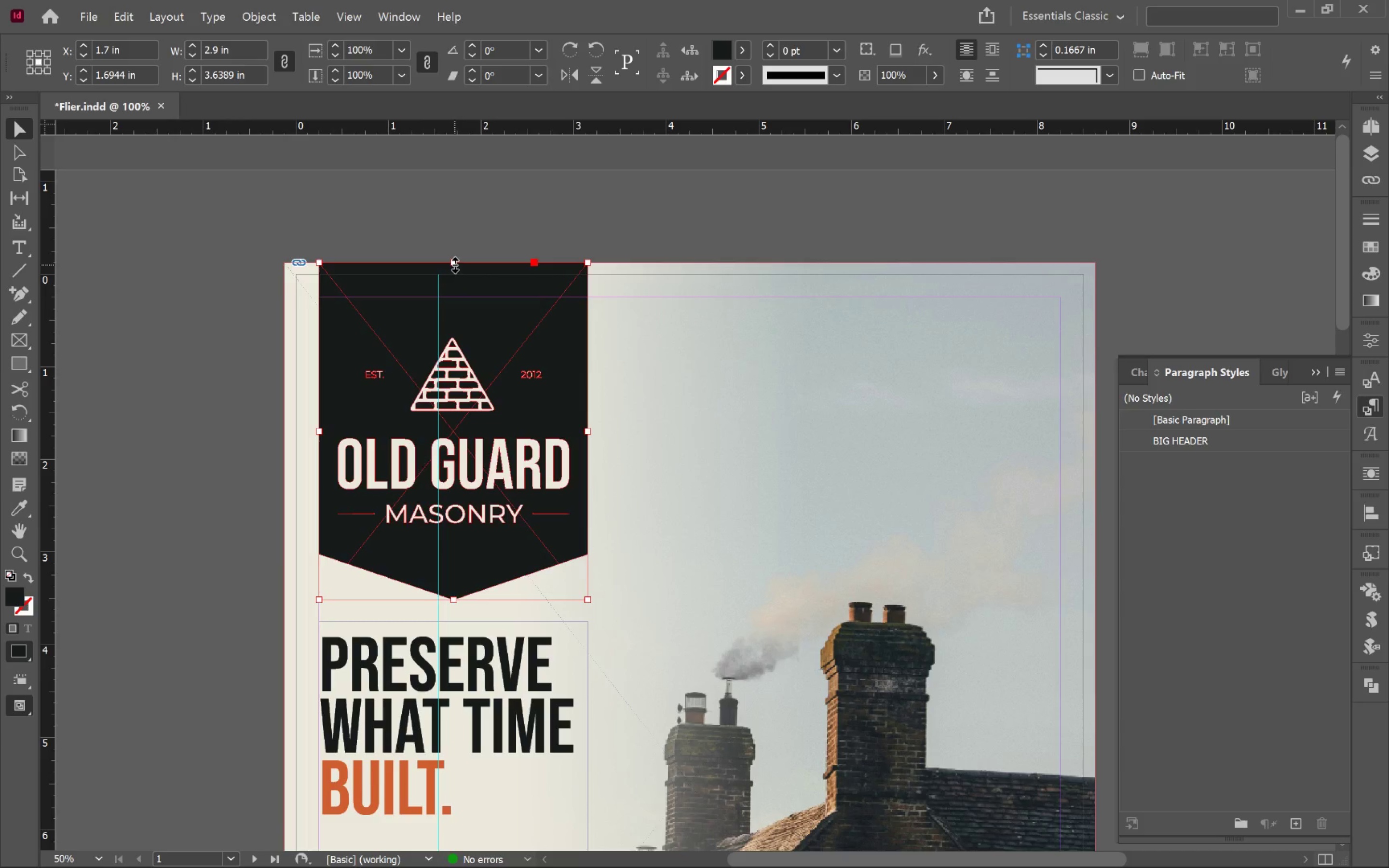 
left_click_drag(start_coordinate=[455, 265], to_coordinate=[457, 296])
 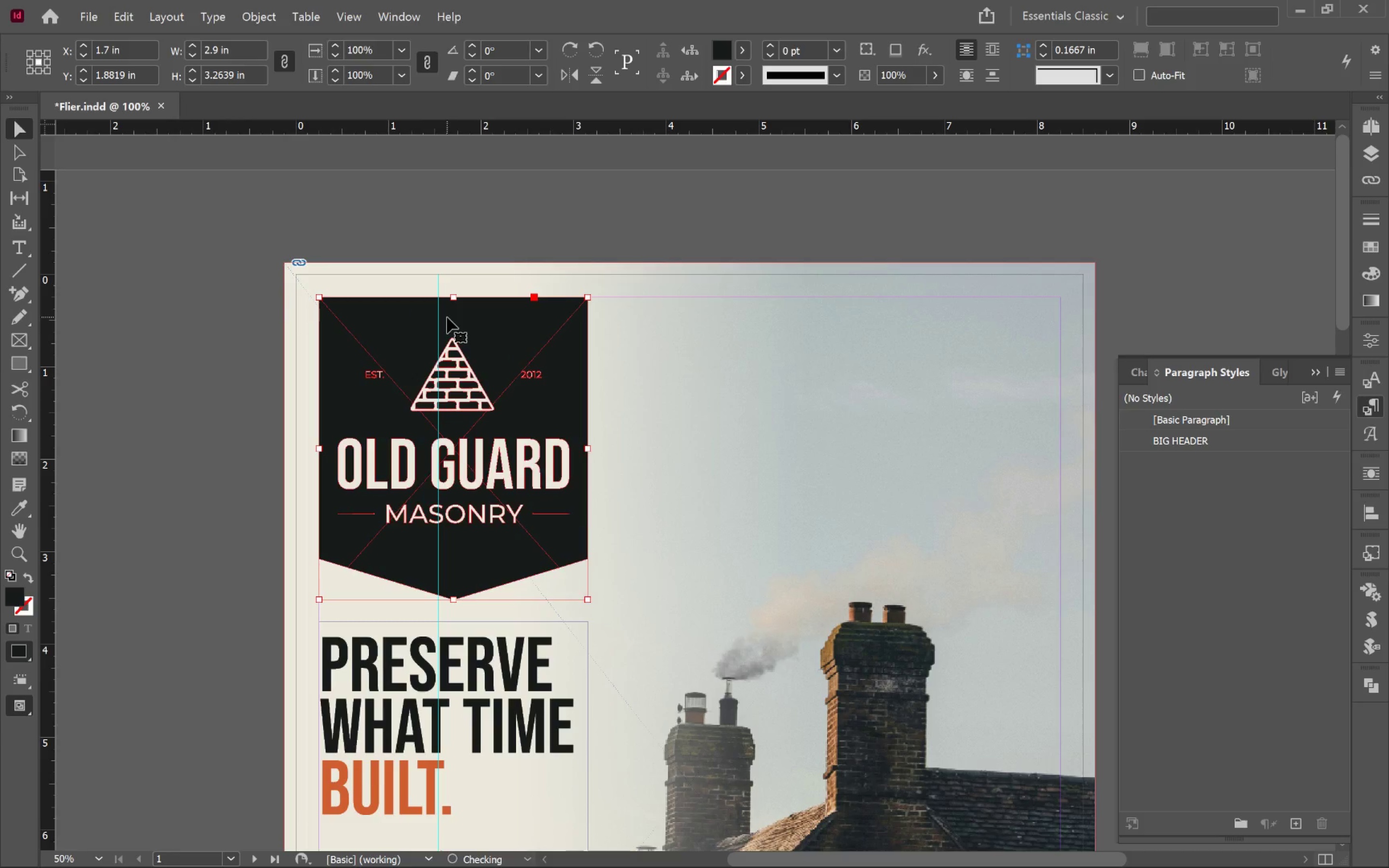 
left_click_drag(start_coordinate=[447, 317], to_coordinate=[449, 283])
 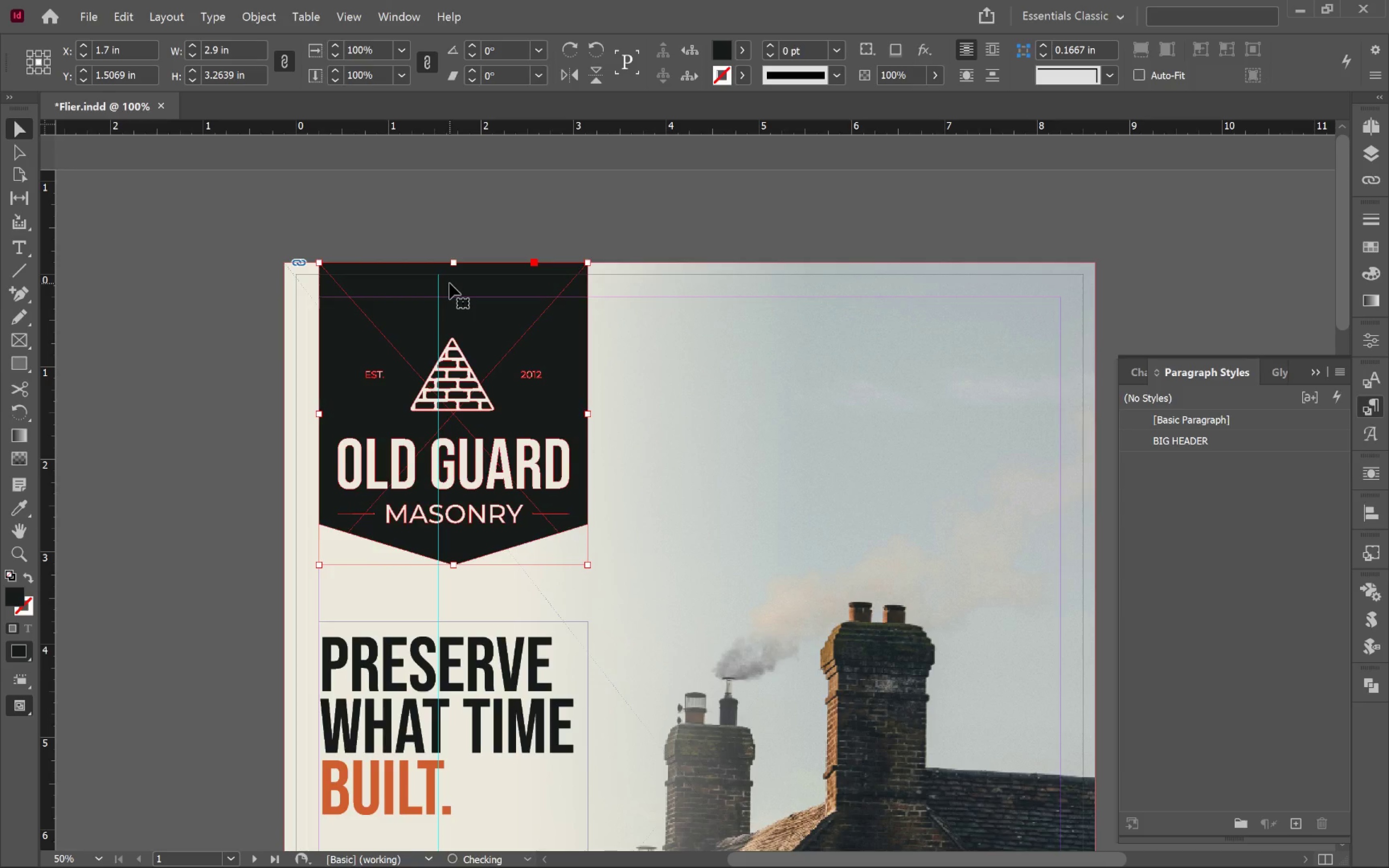 
hold_key(key=ShiftLeft, duration=2.72)
 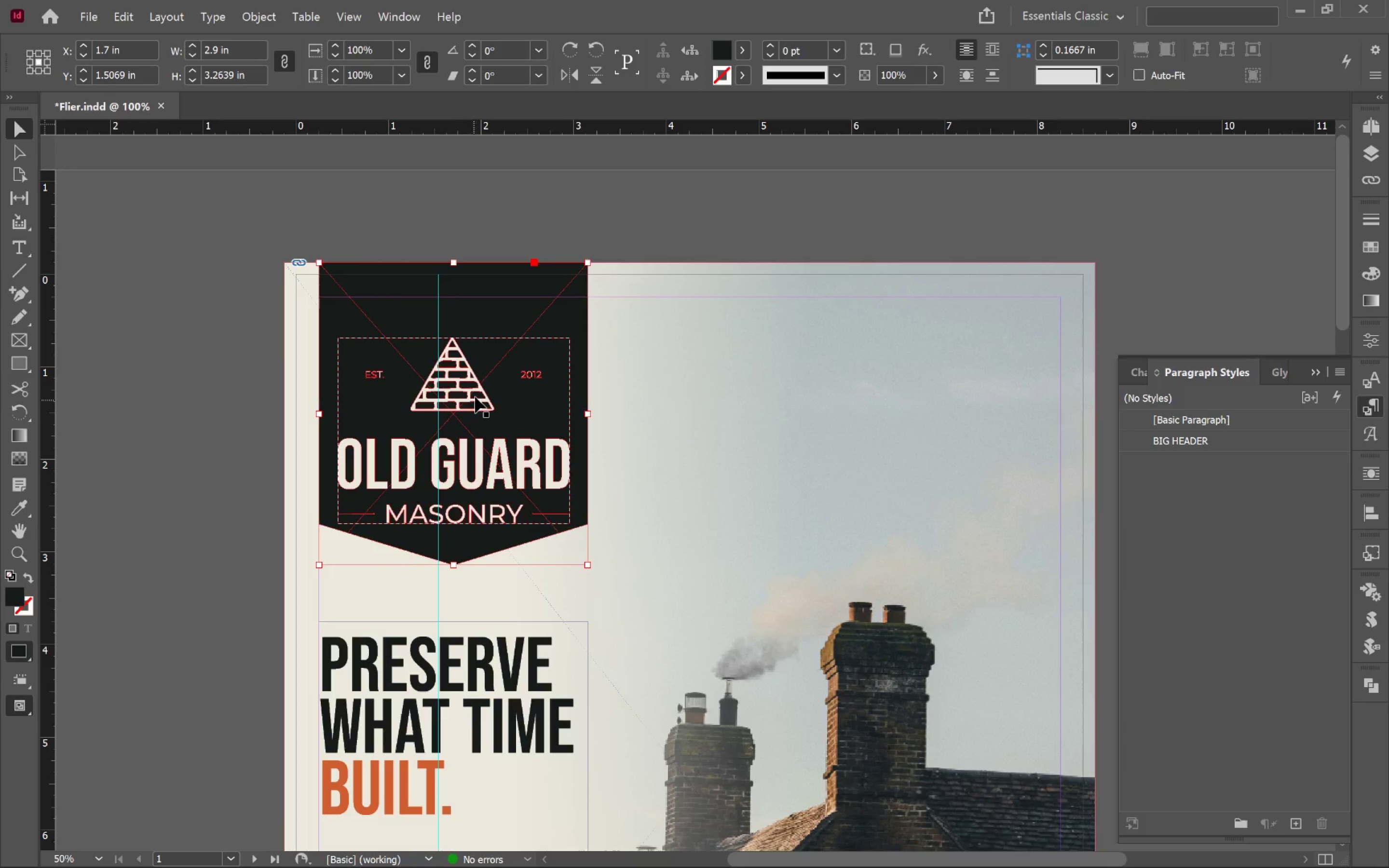 
left_click([475, 397])
 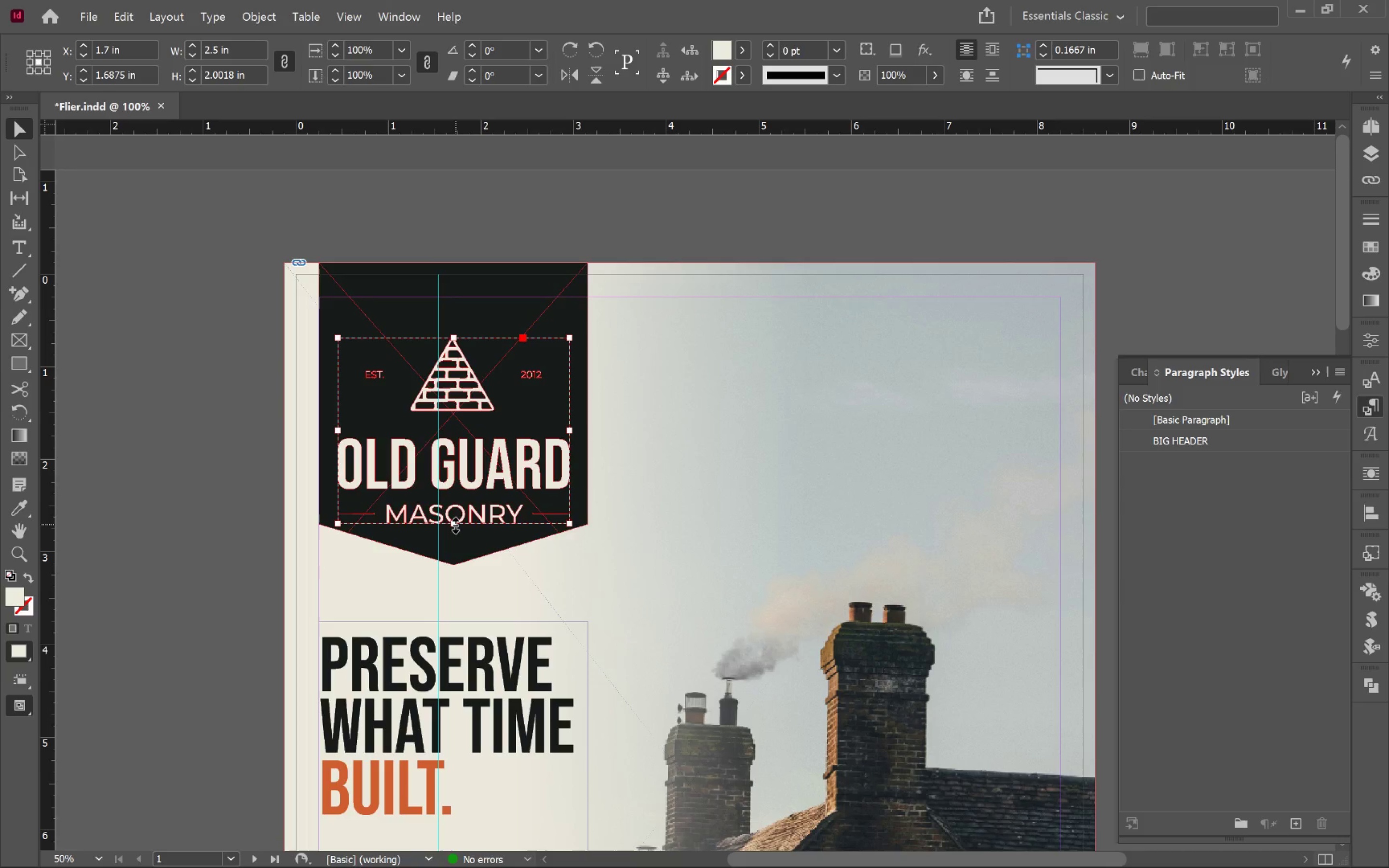 
left_click_drag(start_coordinate=[455, 526], to_coordinate=[458, 502])
 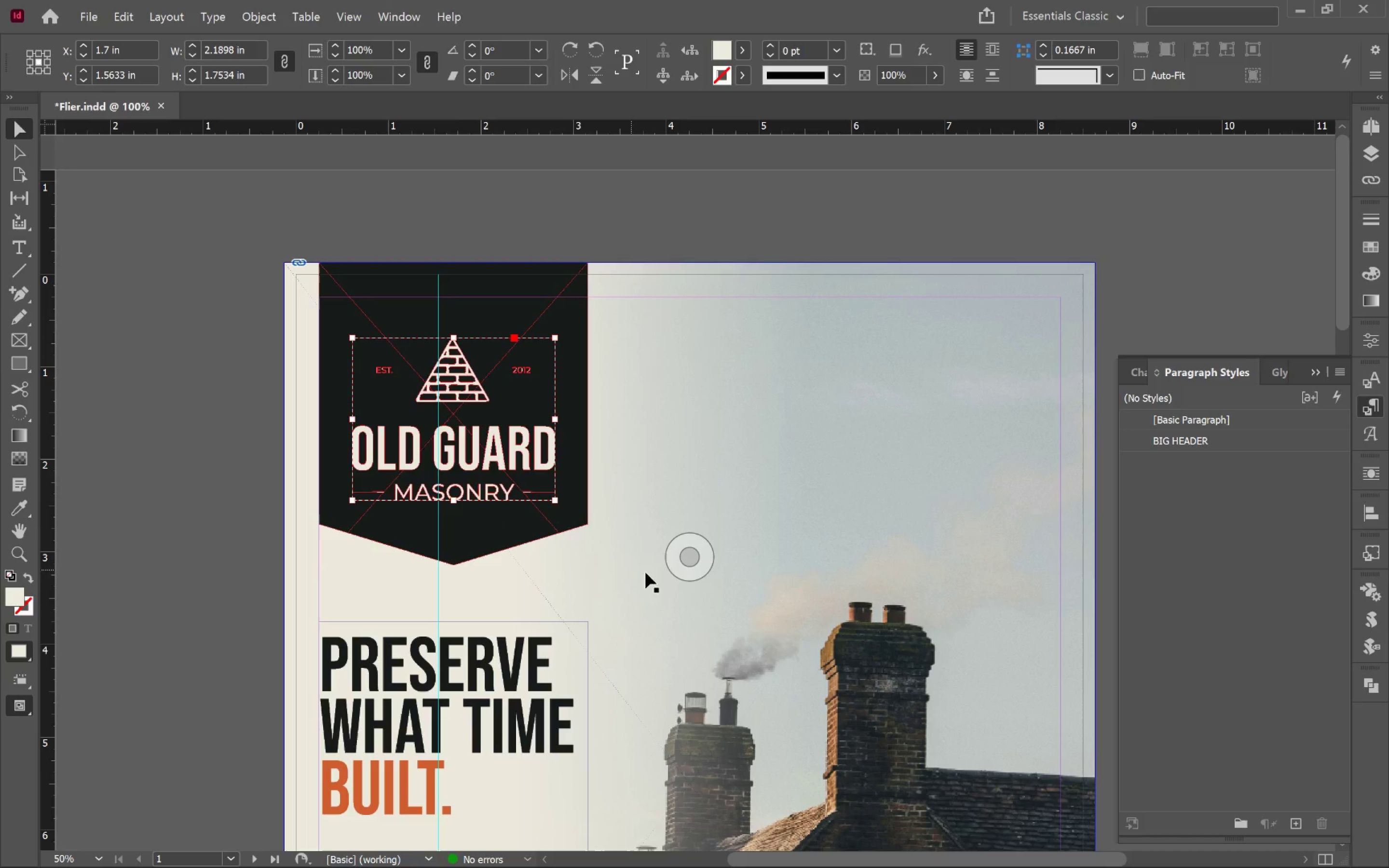 
hold_key(key=ShiftLeft, duration=1.62)
 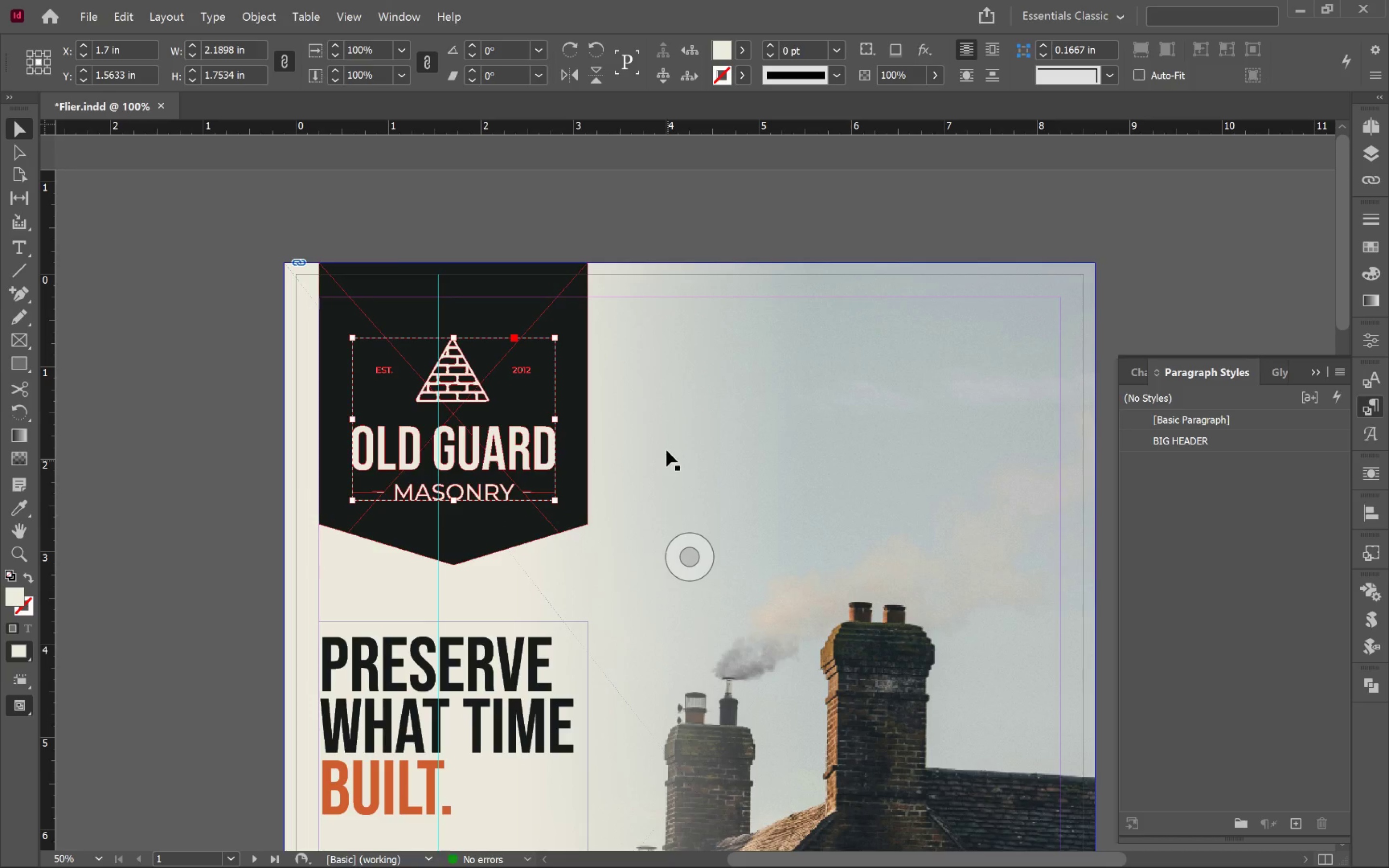 
hold_key(key=AltLeft, duration=0.37)
 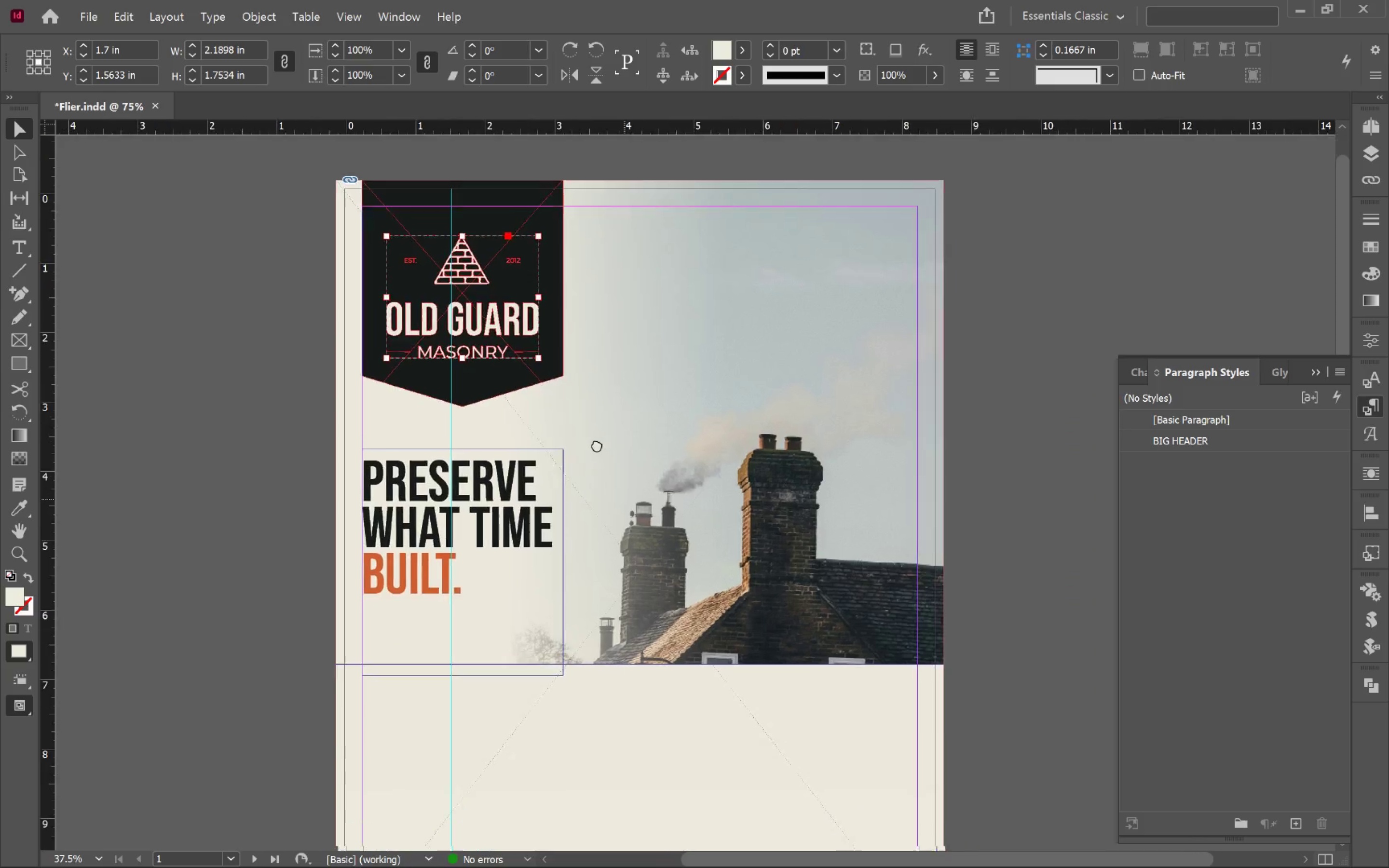 
hold_key(key=Space, duration=0.64)
 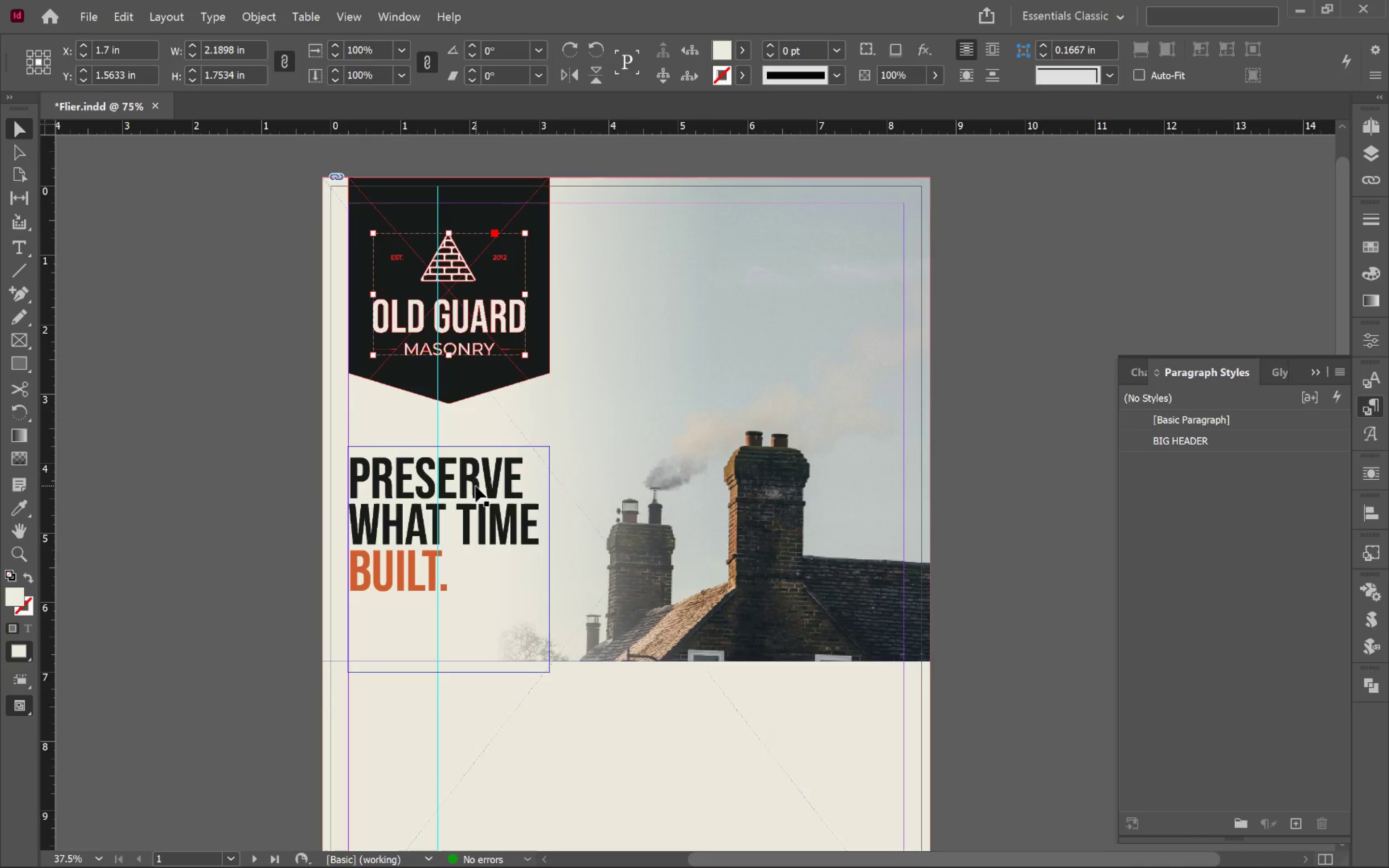 
left_click_drag(start_coordinate=[626, 505], to_coordinate=[583, 443])
 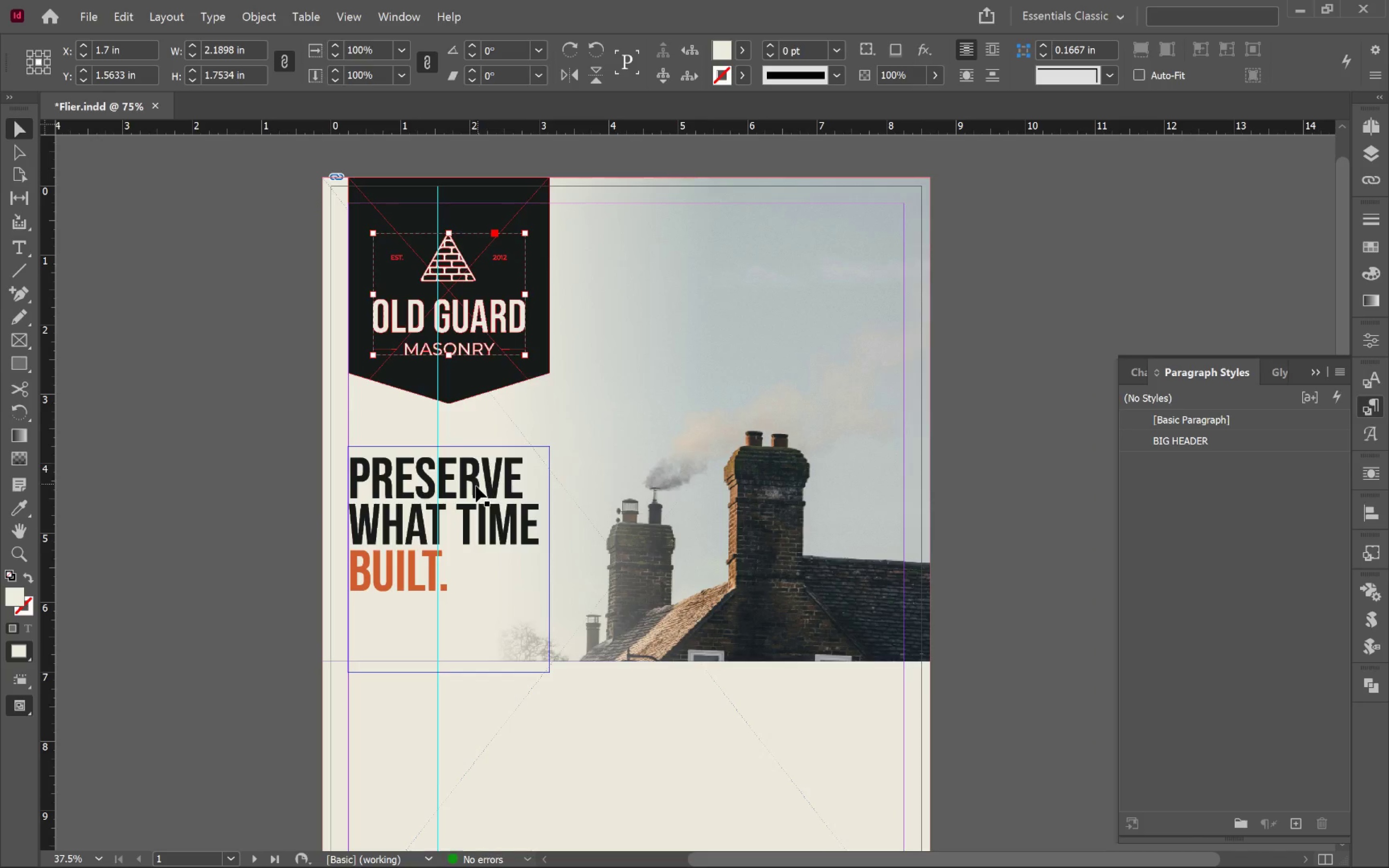 
scroll: coordinate [607, 474], scroll_direction: down, amount: 1.0
 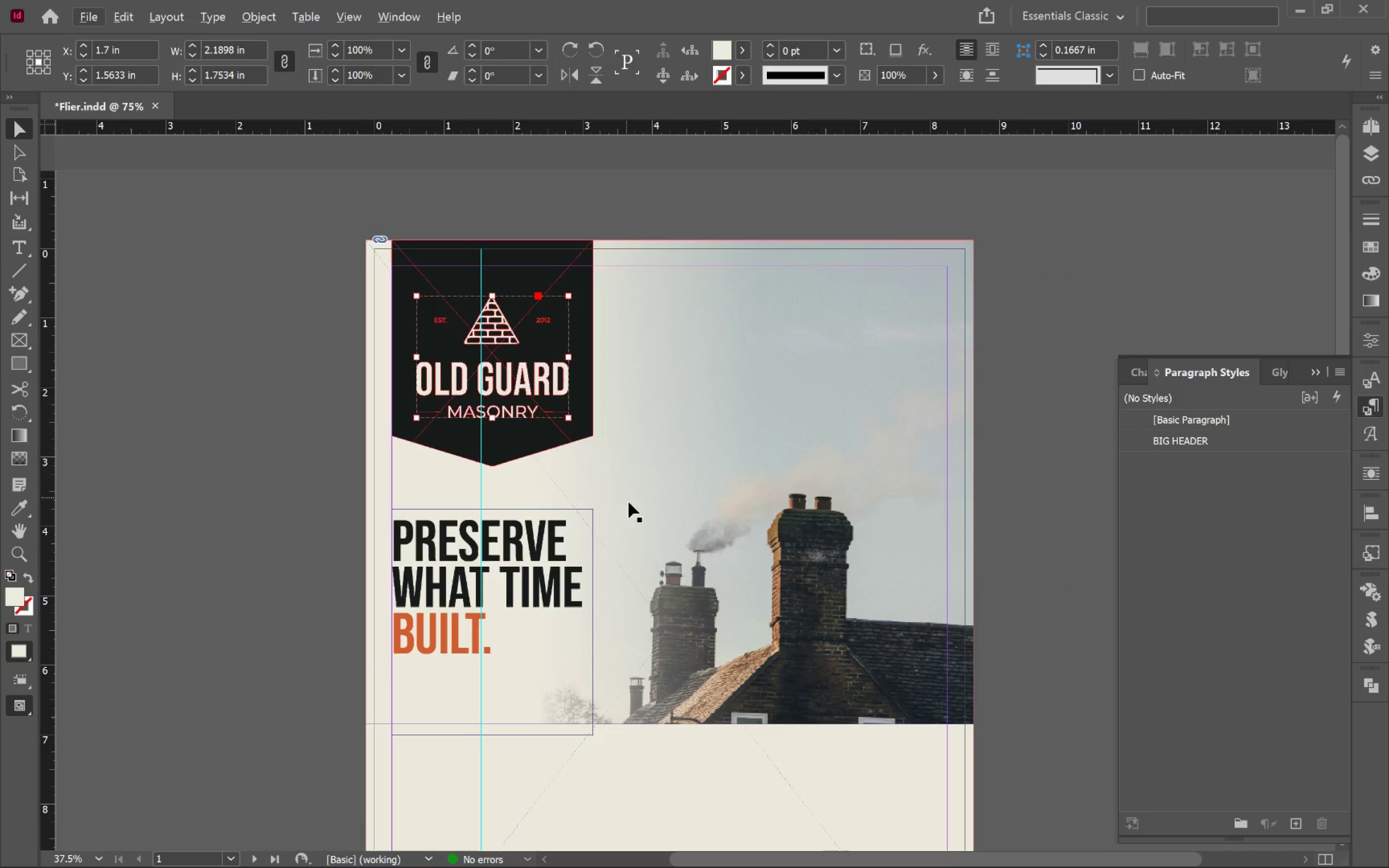 
left_click_drag(start_coordinate=[476, 486], to_coordinate=[476, 459])
 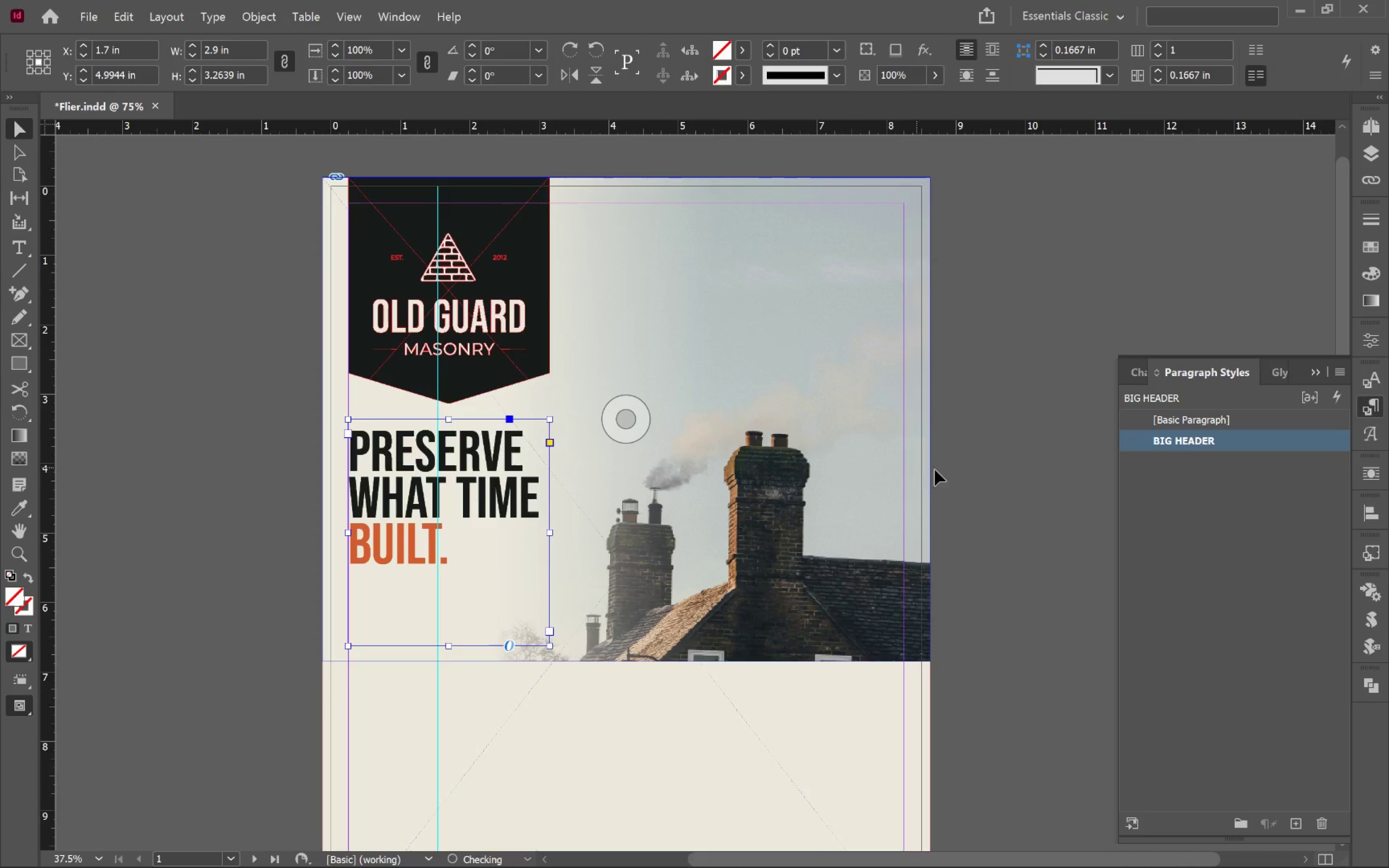 
hold_key(key=ShiftLeft, duration=1.43)
 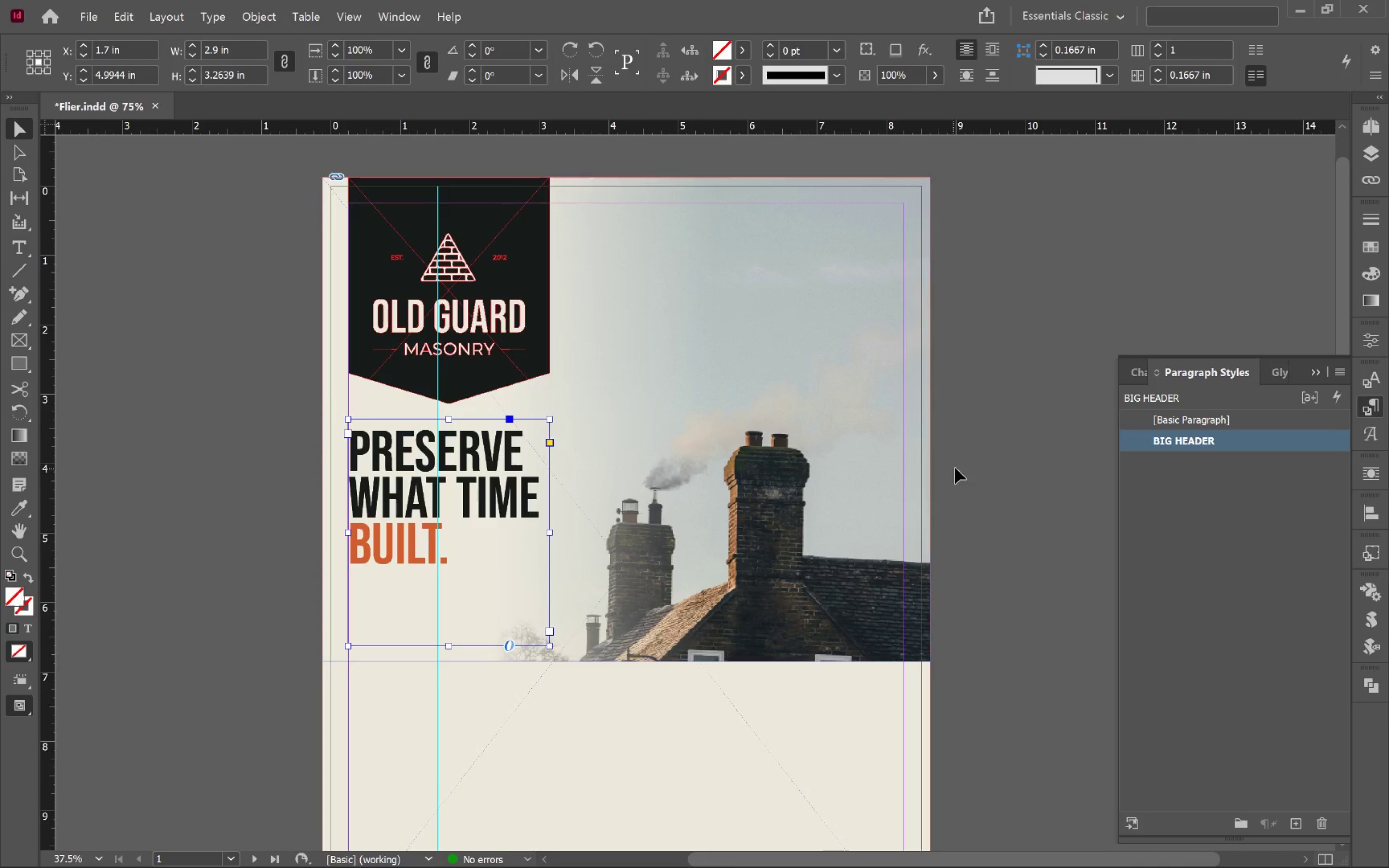 
left_click([961, 465])
 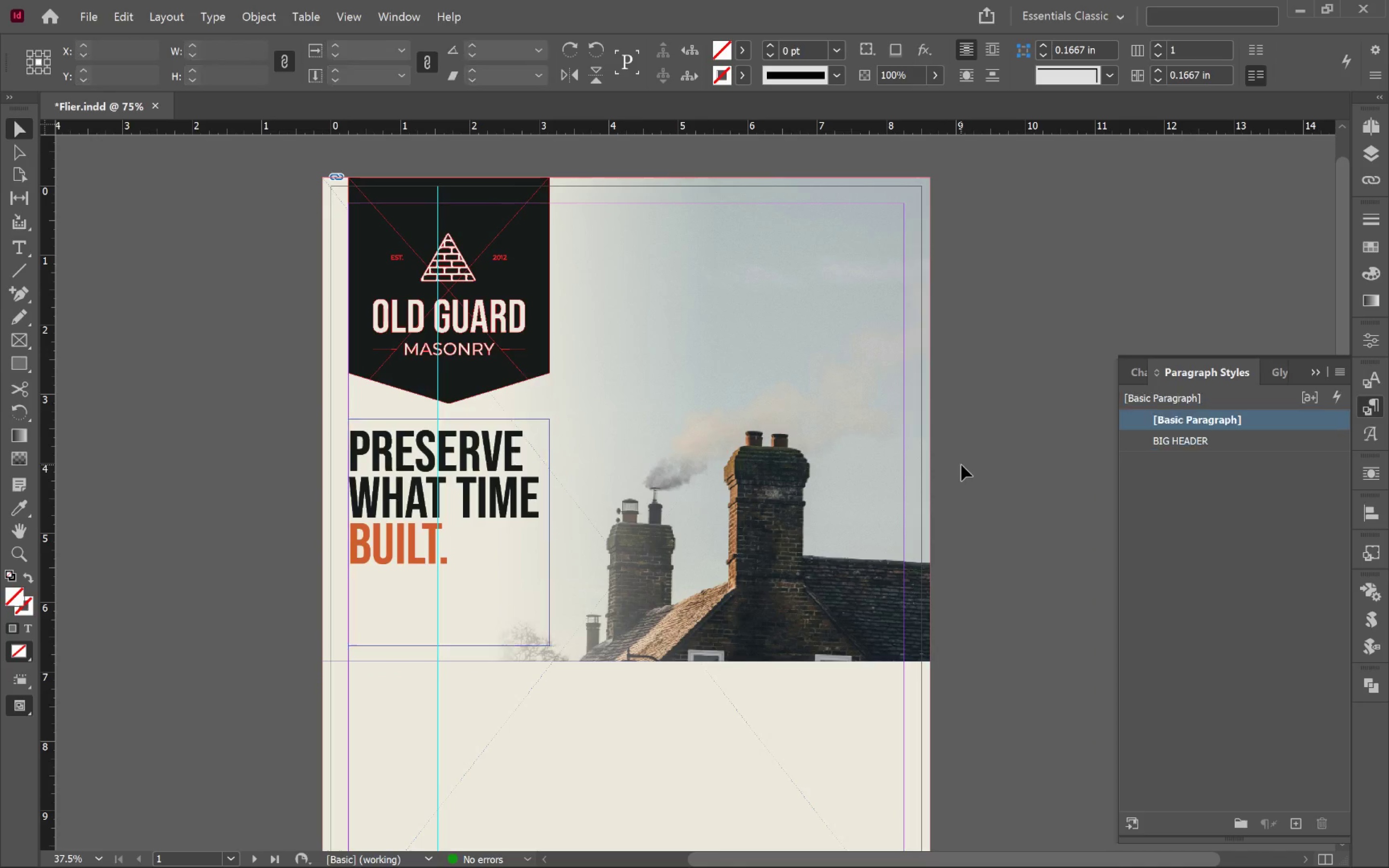 
key(W)
 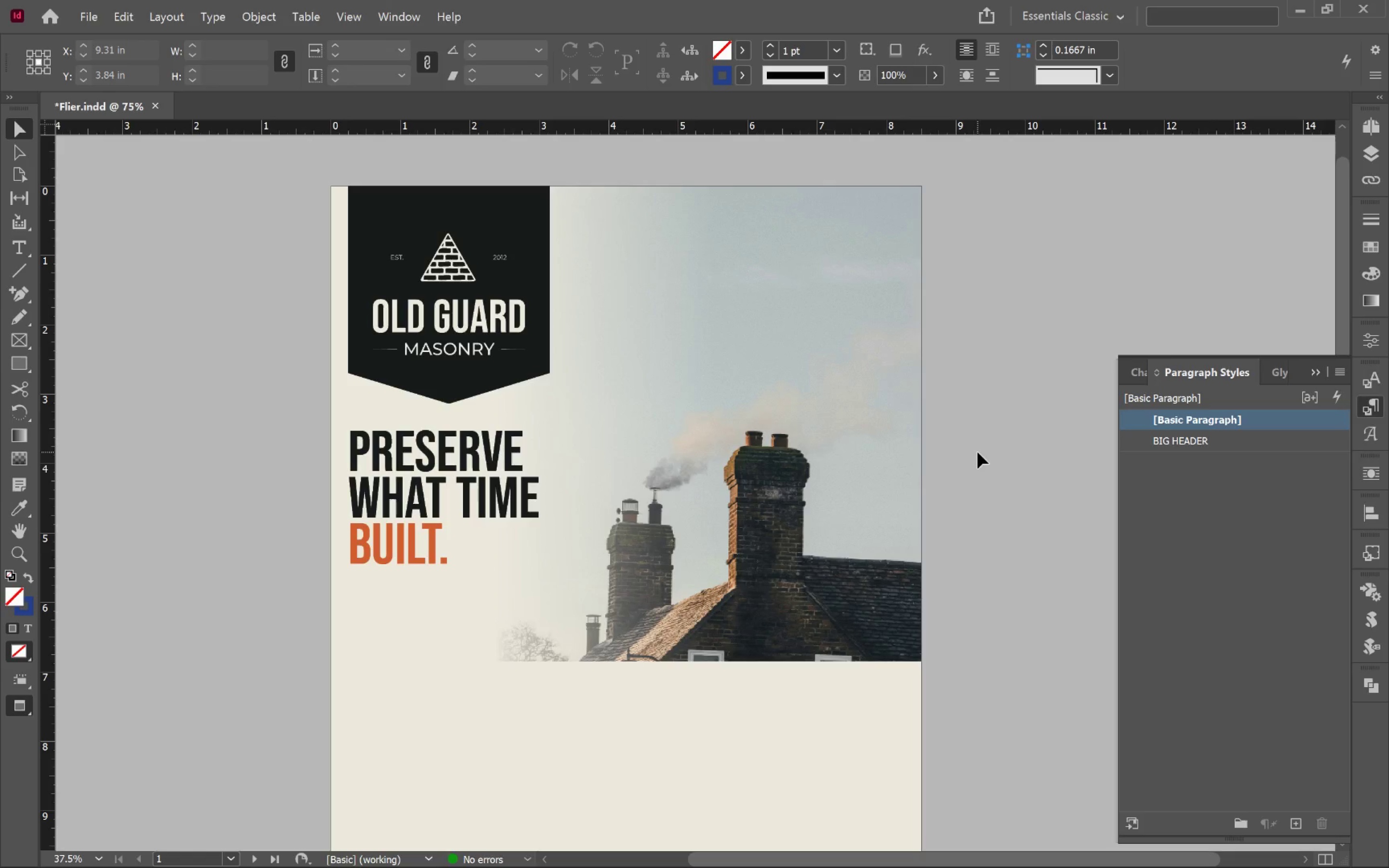 
left_click([470, 483])
 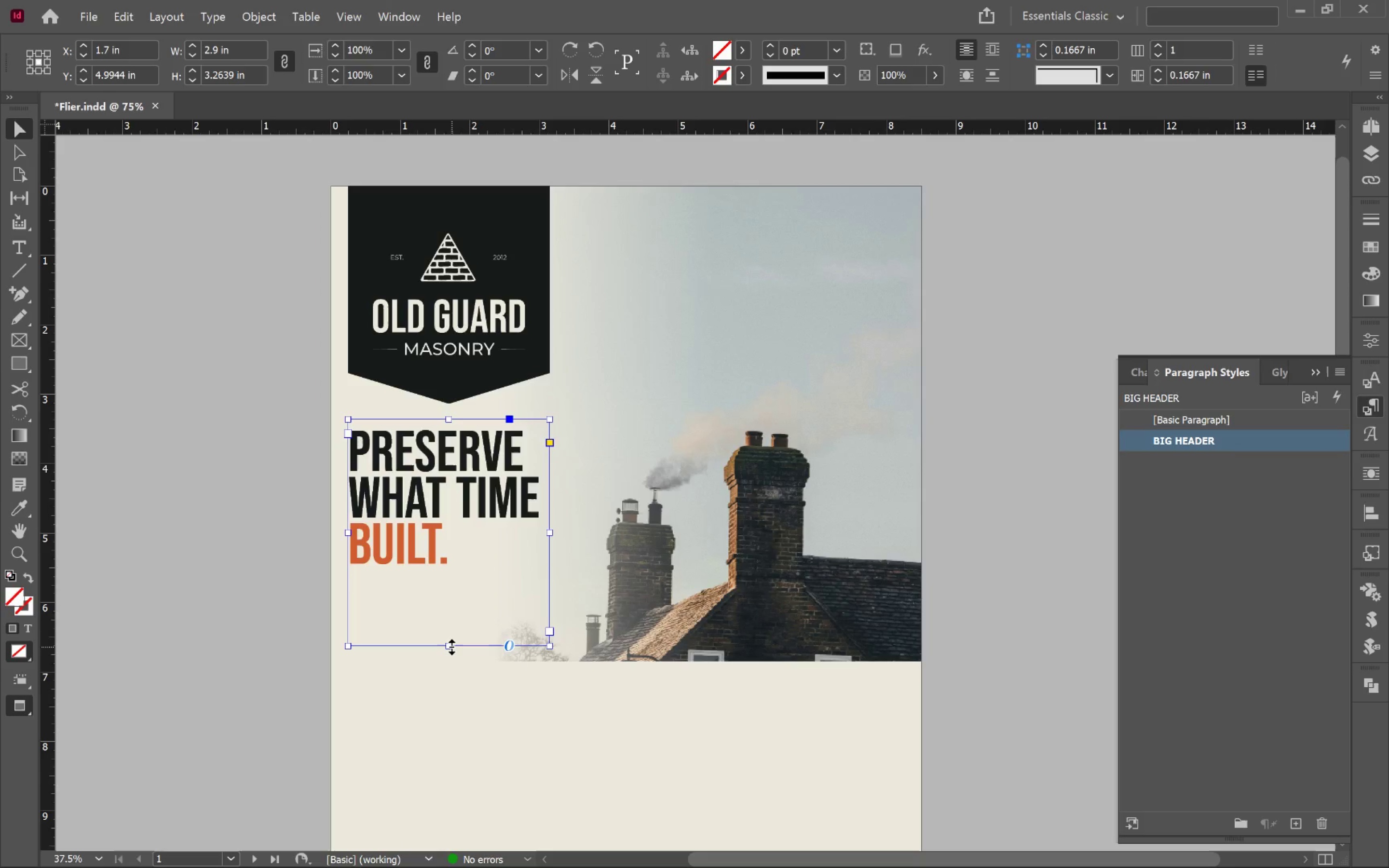 
double_click([451, 647])
 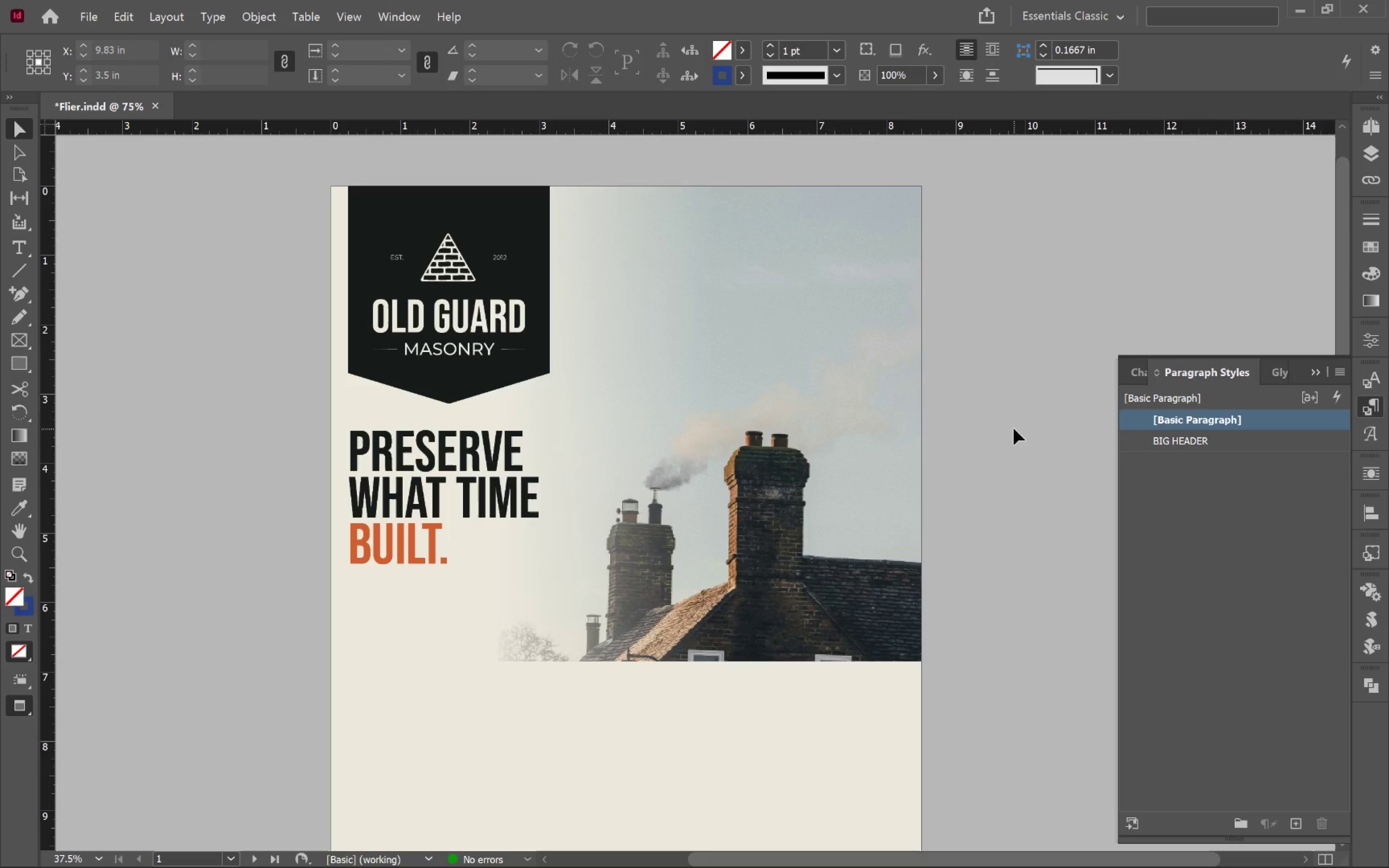 
left_click([802, 447])
 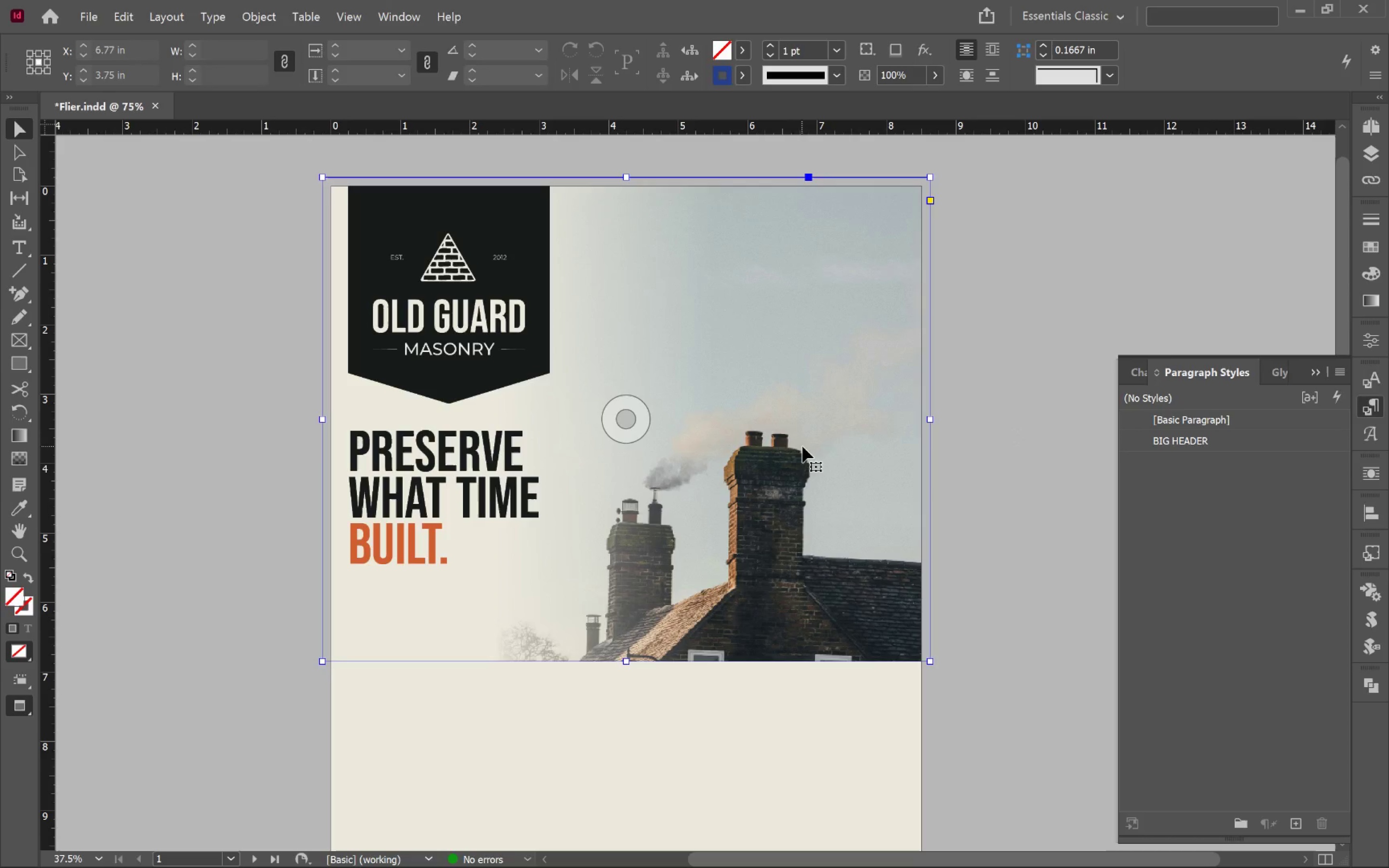 
key(Alt+AltLeft)
 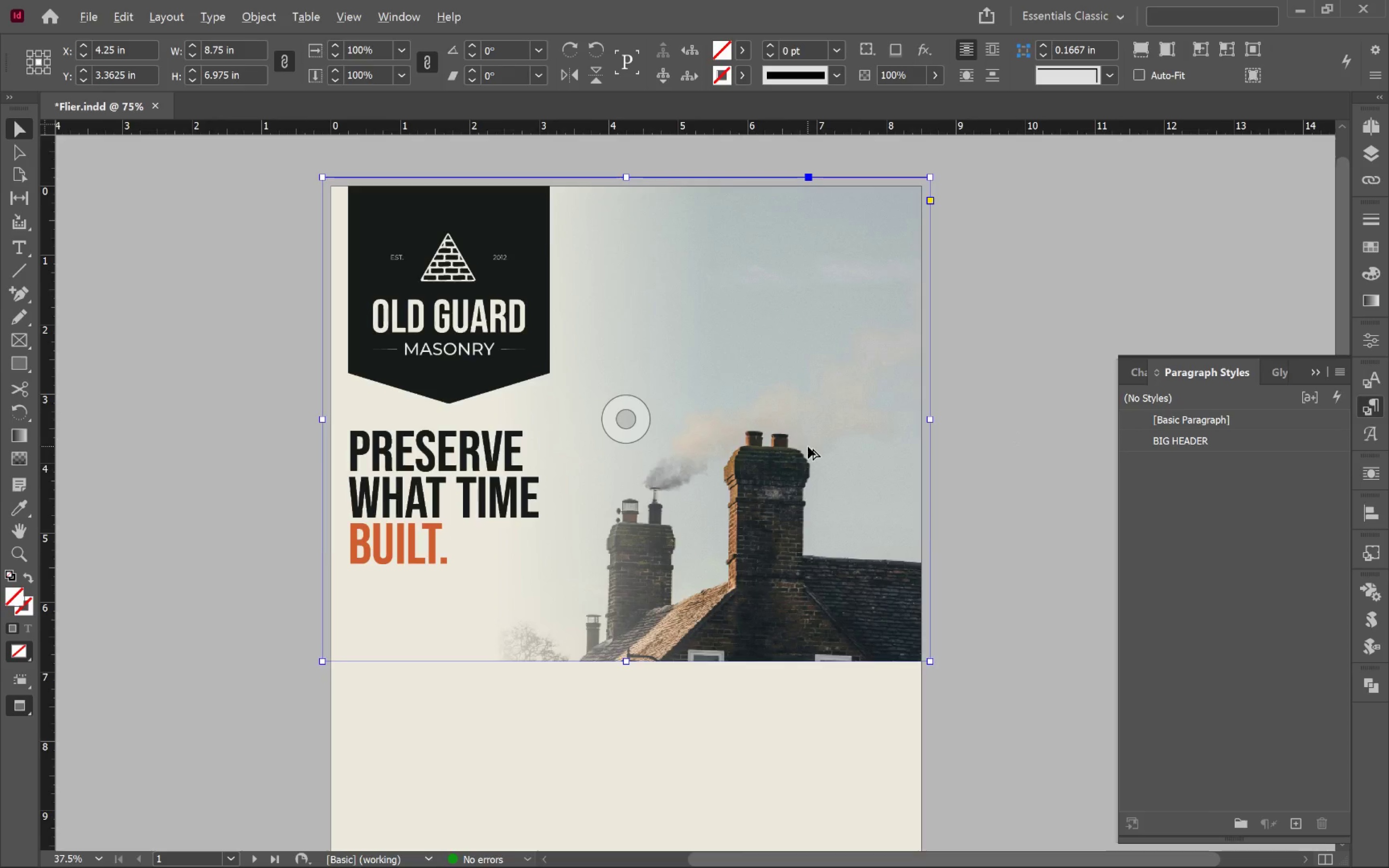 
hold_key(key=Space, duration=0.65)
 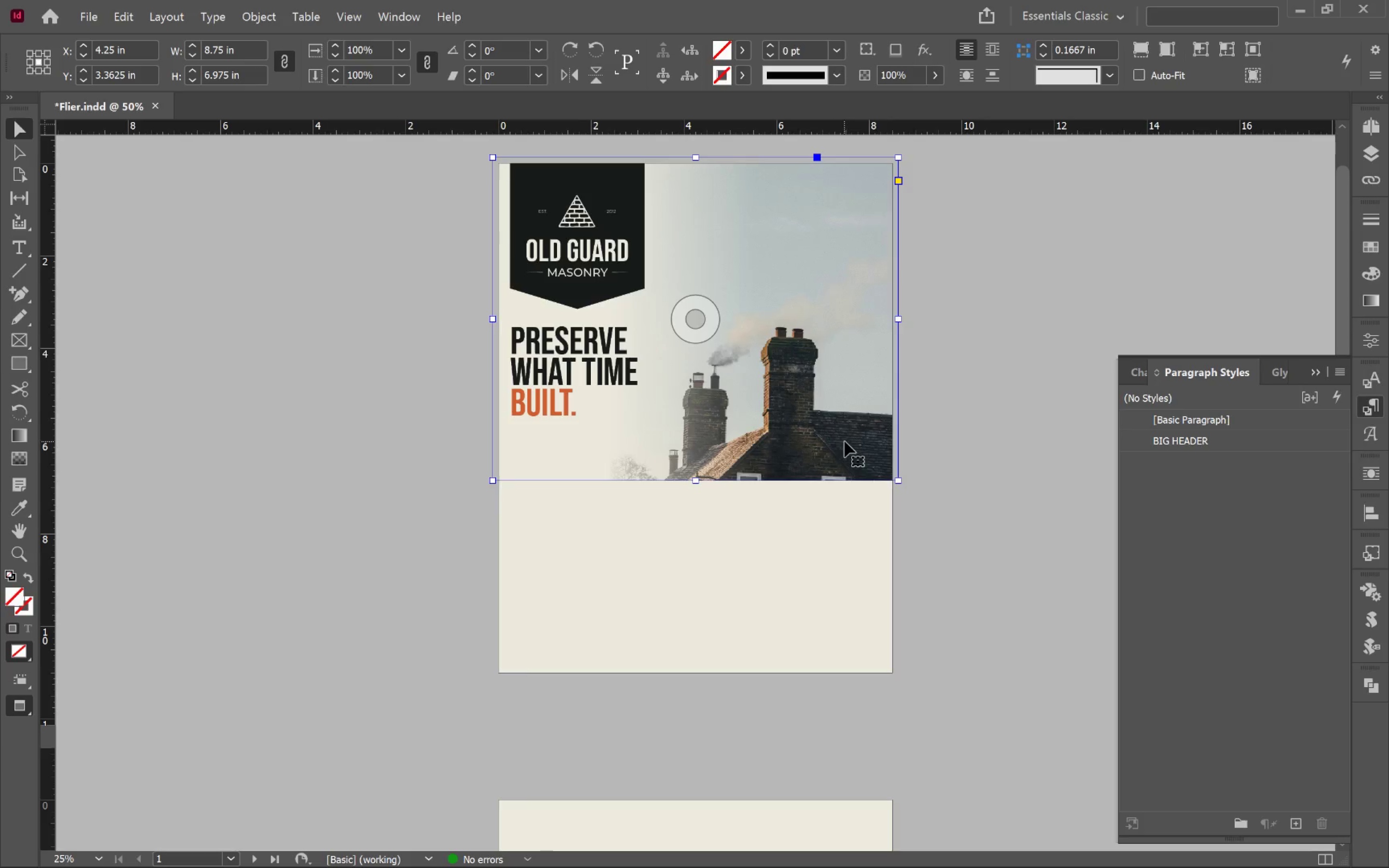 
left_click_drag(start_coordinate=[872, 505], to_coordinate=[834, 447])
 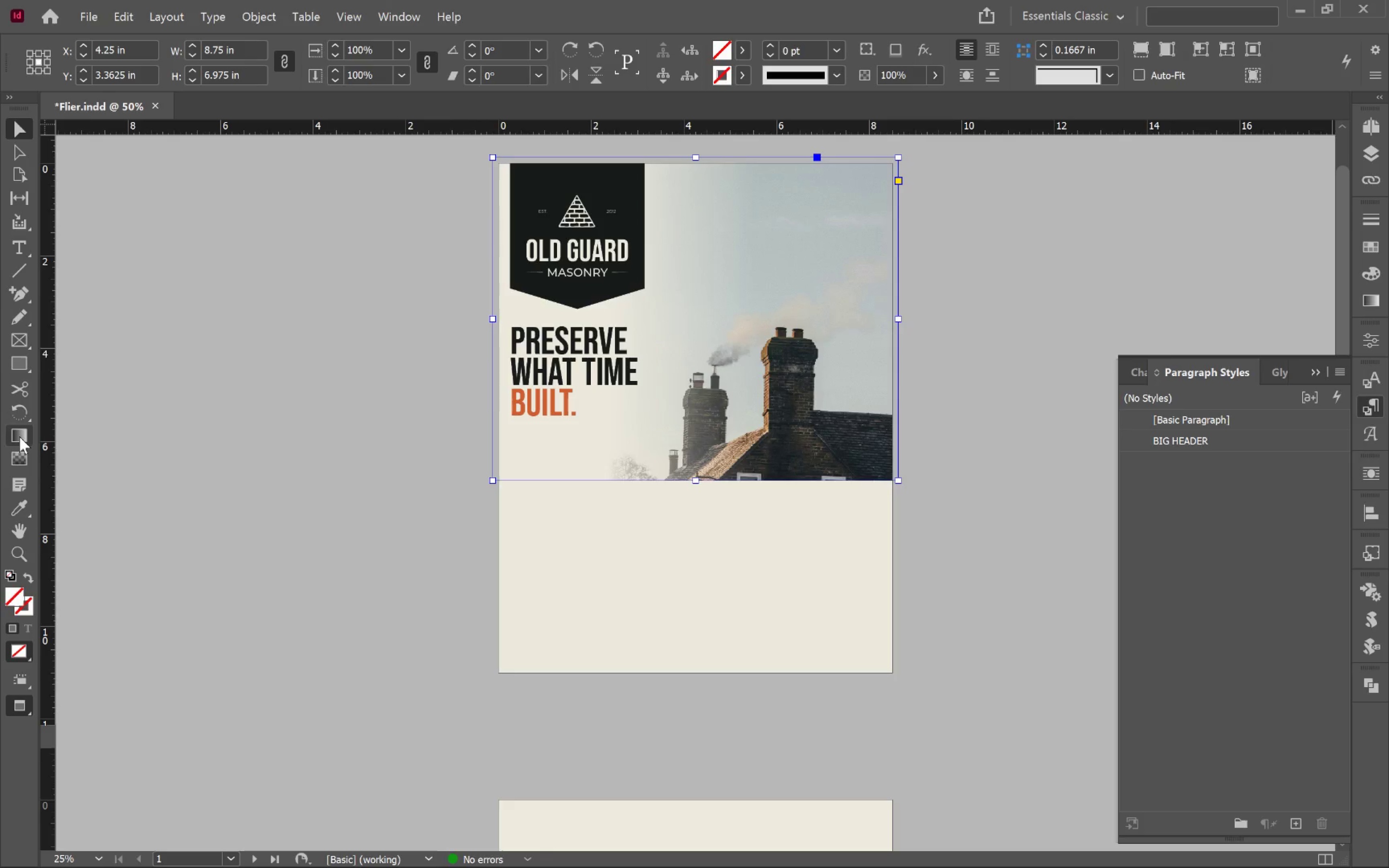 
scroll: coordinate [808, 447], scroll_direction: down, amount: 1.0
 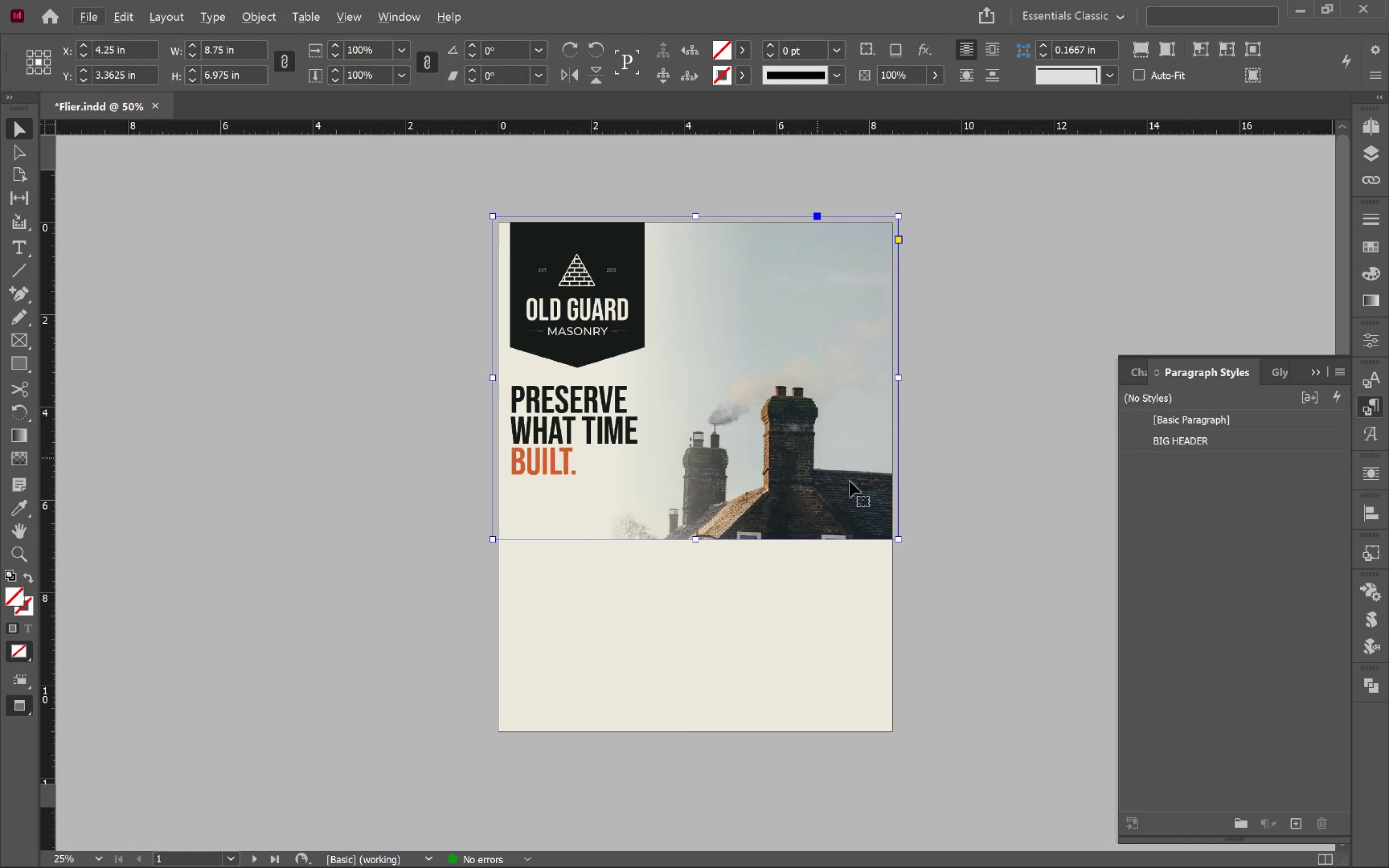 
left_click_drag(start_coordinate=[852, 563], to_coordinate=[809, 420])
 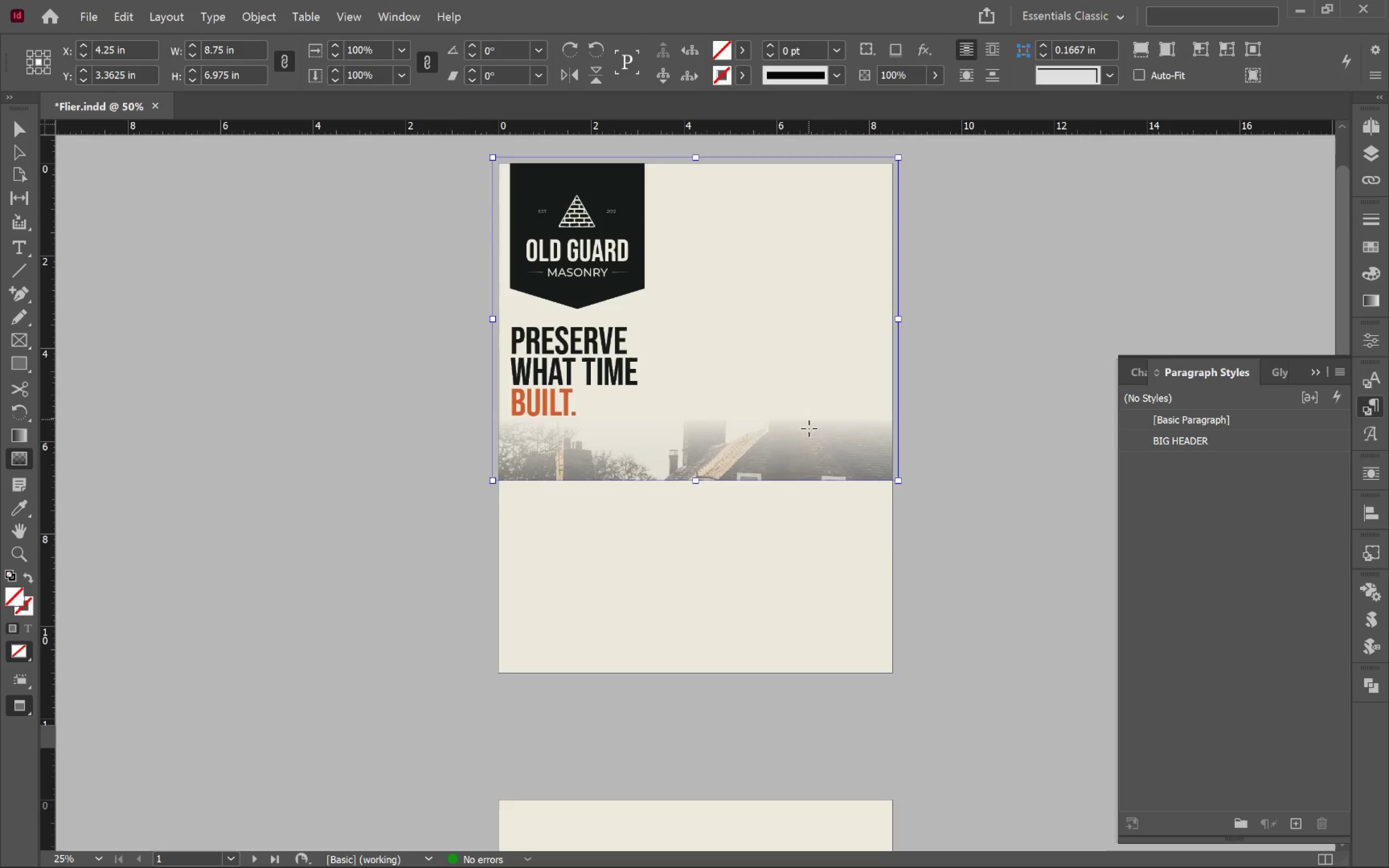 
hold_key(key=ShiftLeft, duration=0.46)
 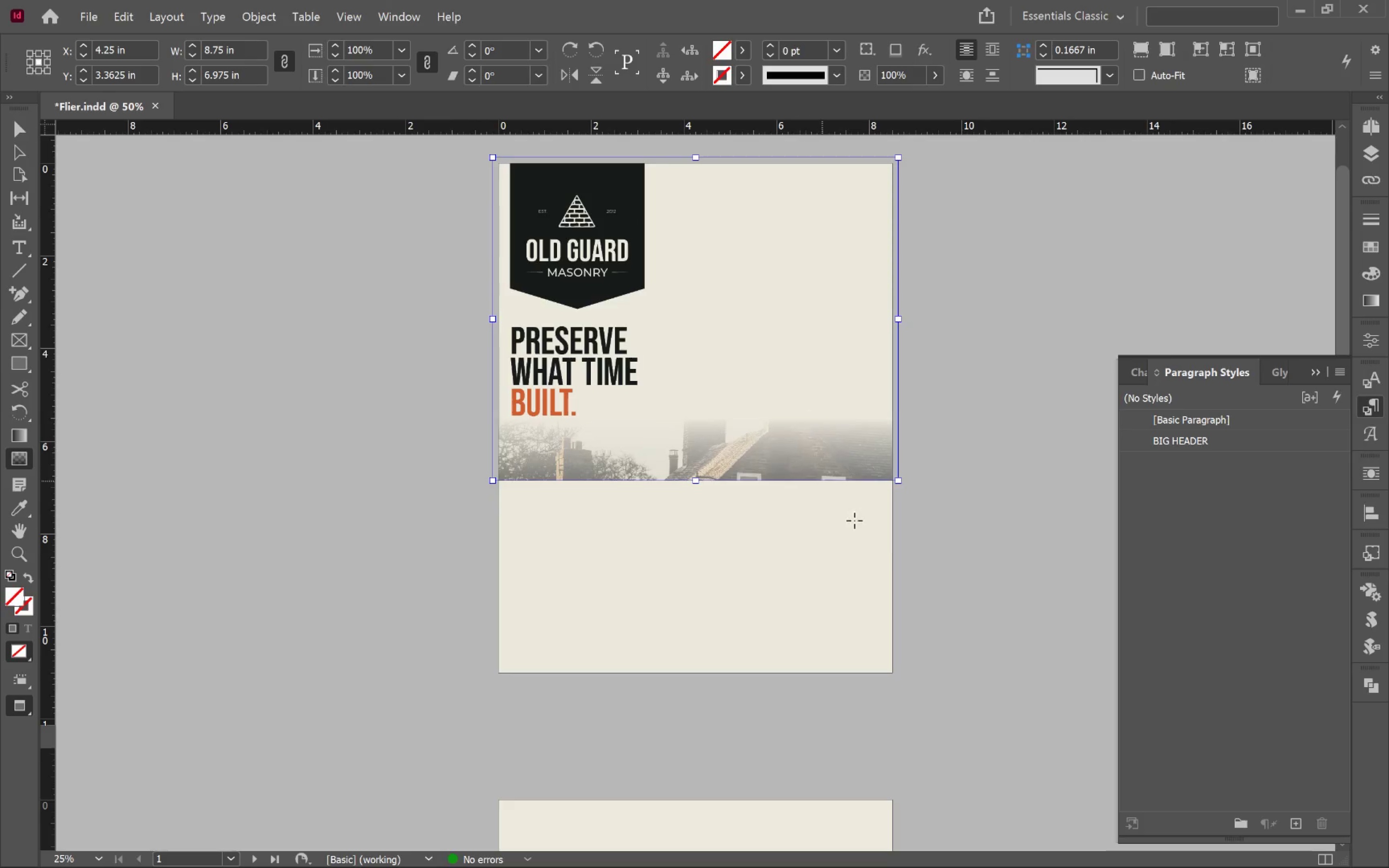 
key(Control+Z)
 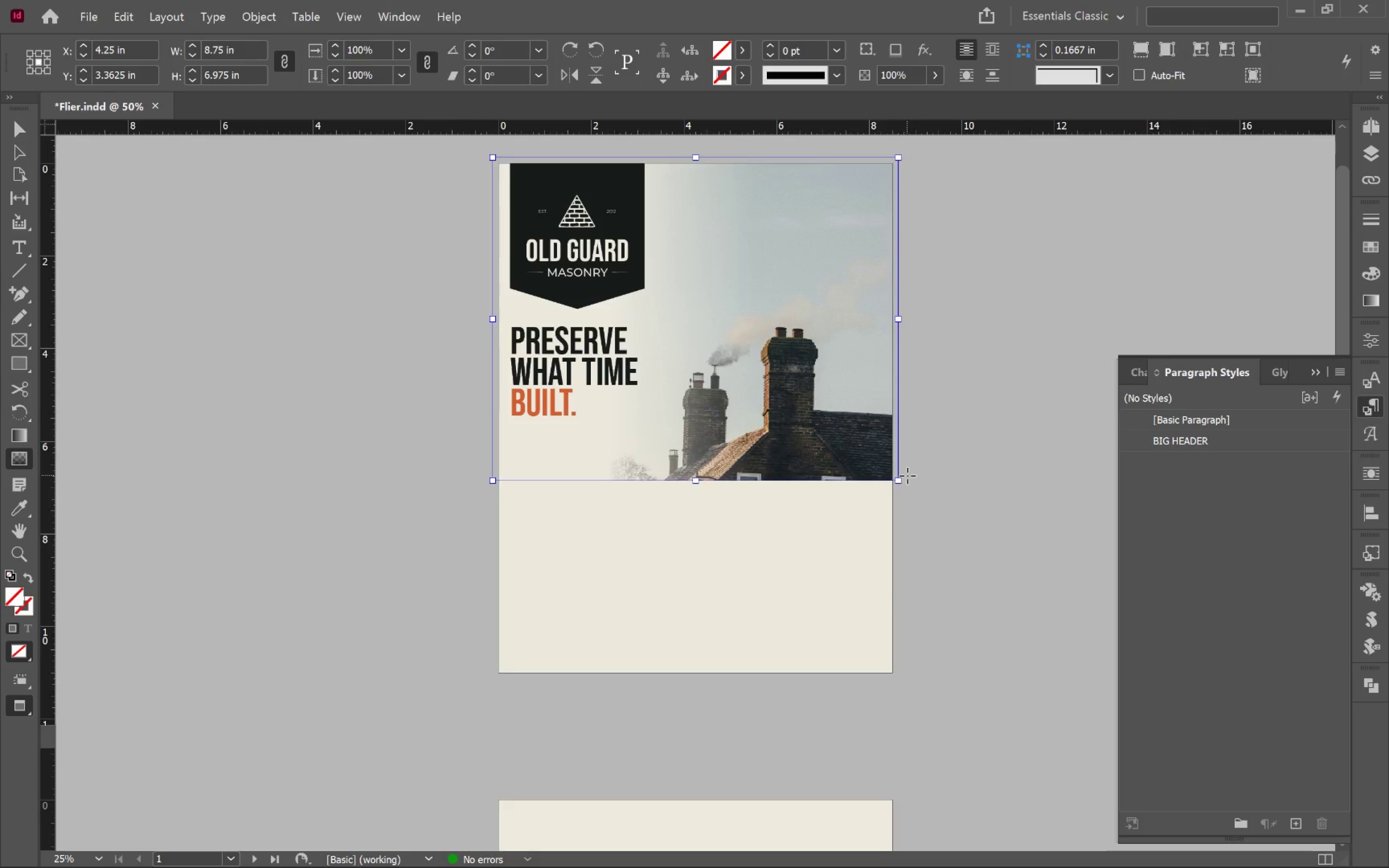 
key(V)
 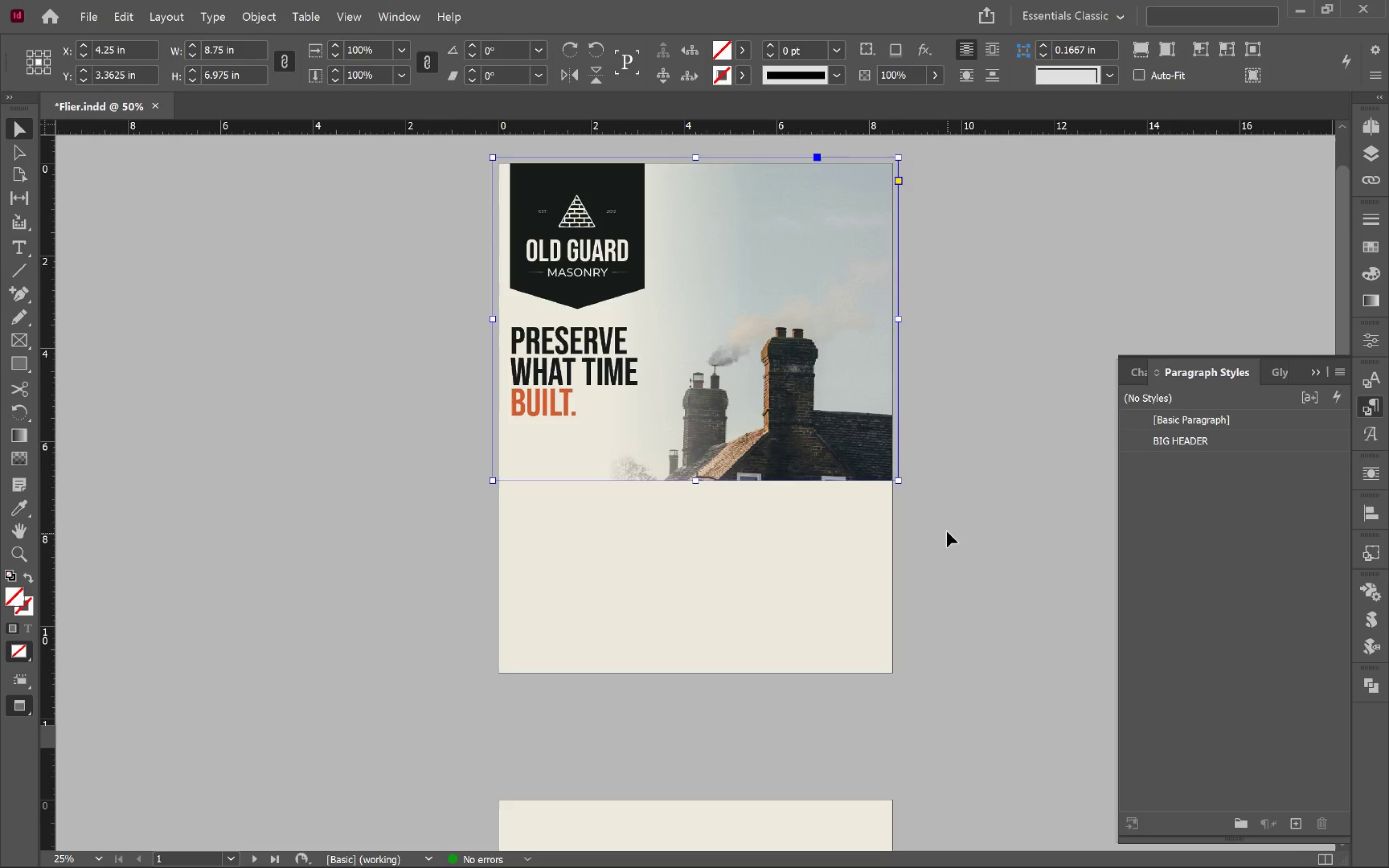 
left_click([944, 527])
 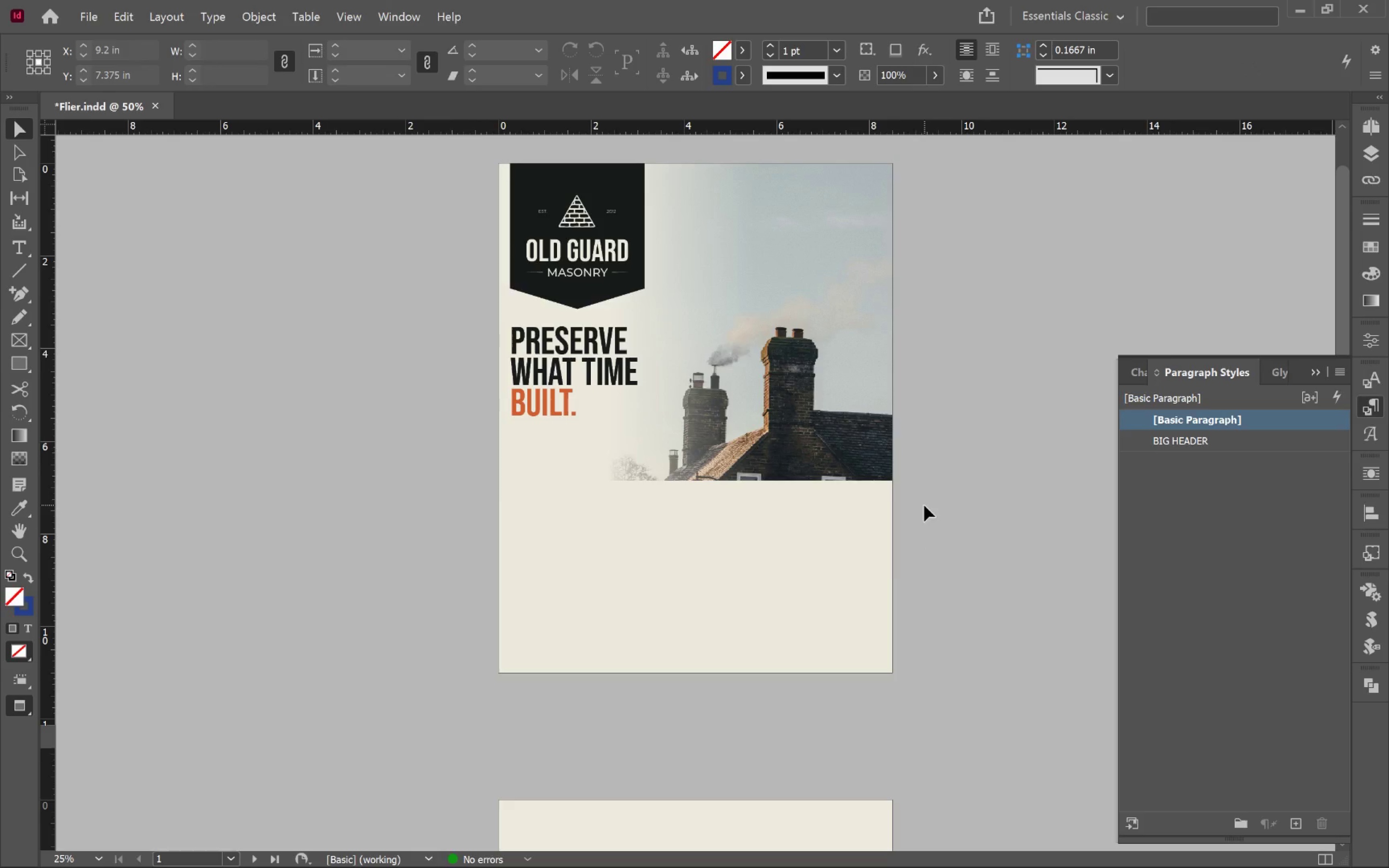 
wait(7.07)
 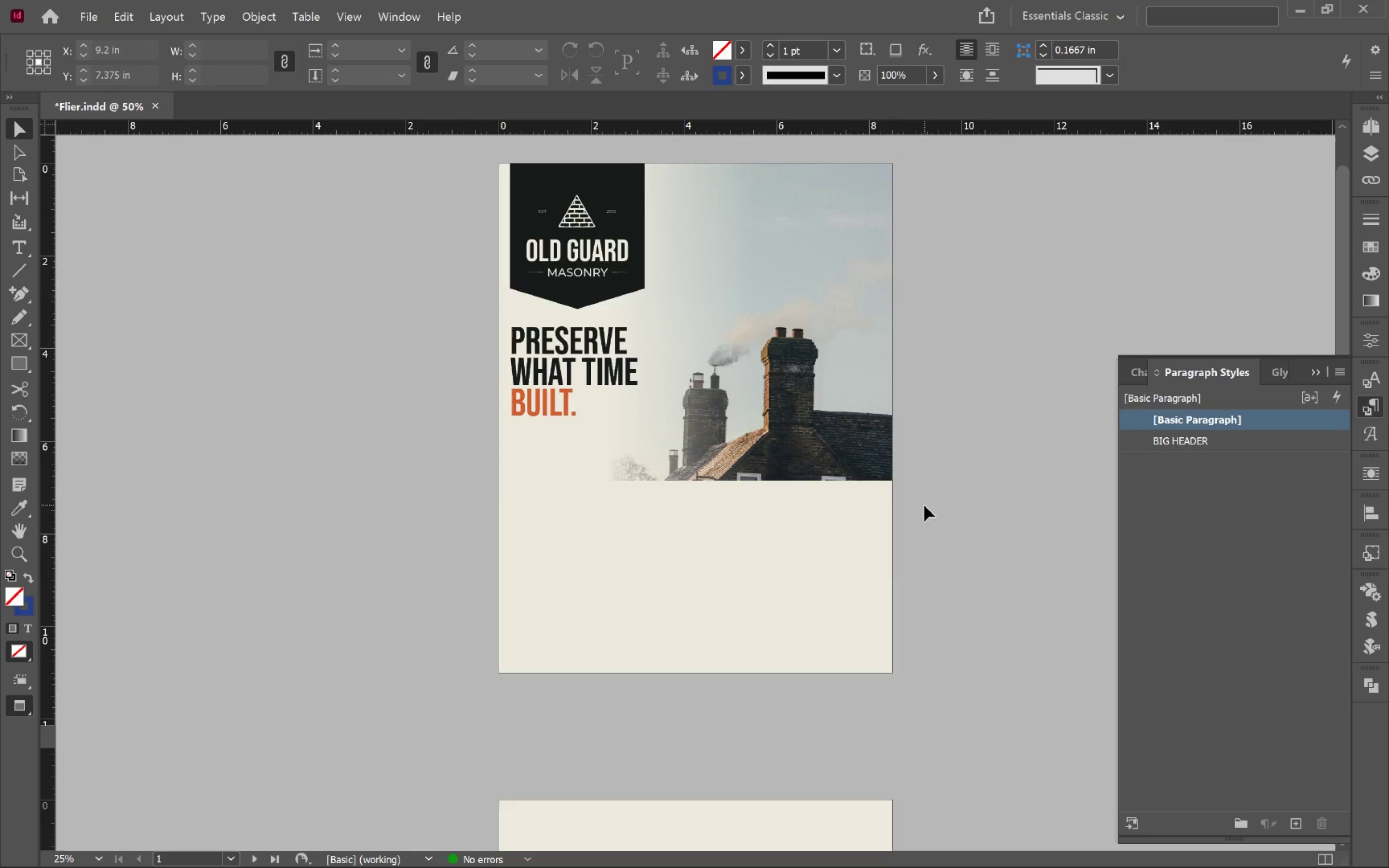 
left_click([835, 472])
 